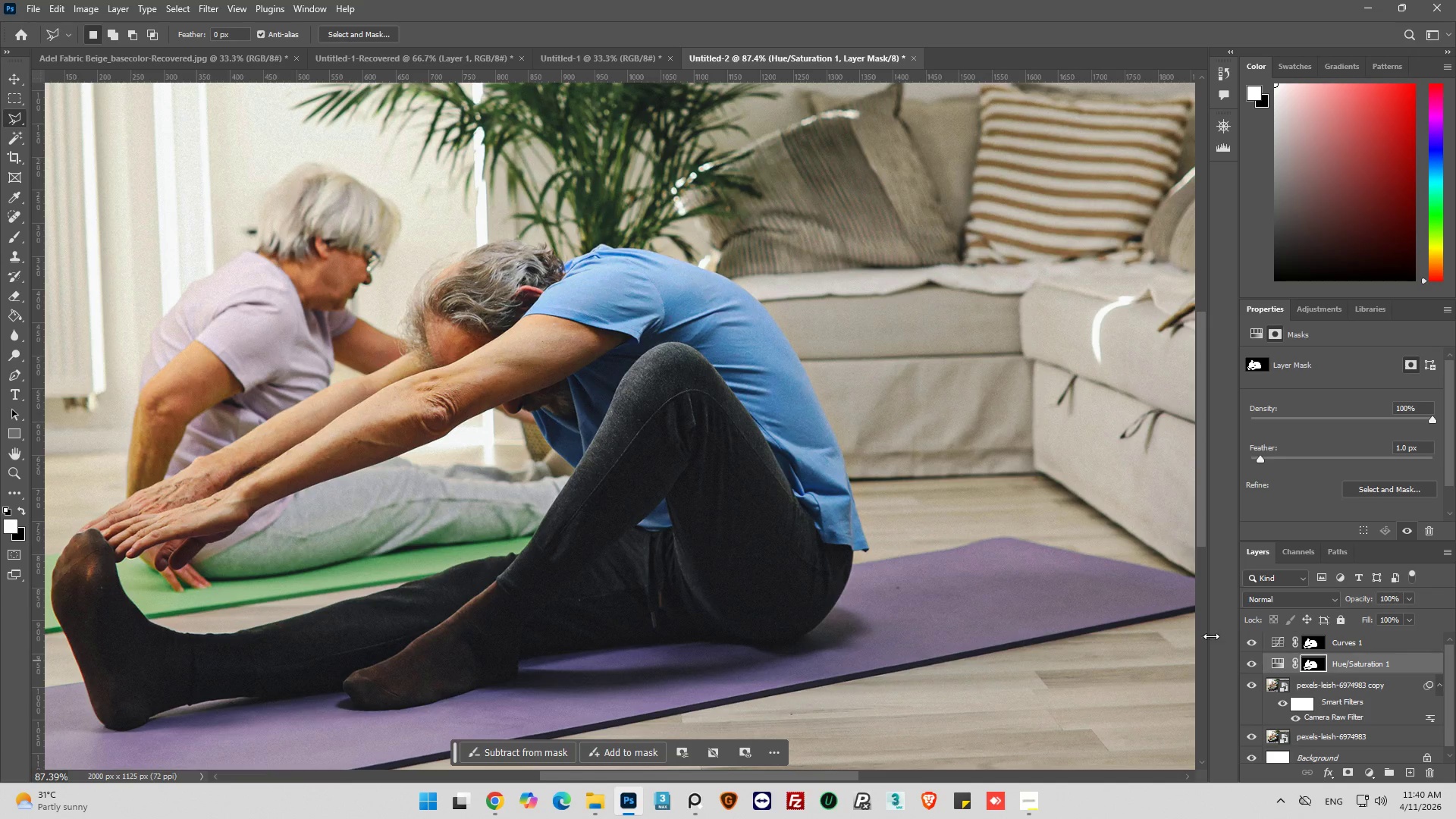 
hold_key(key=AltLeft, duration=0.41)
scroll: coordinate [704, 422], scroll_direction: down, amount: 5.0
 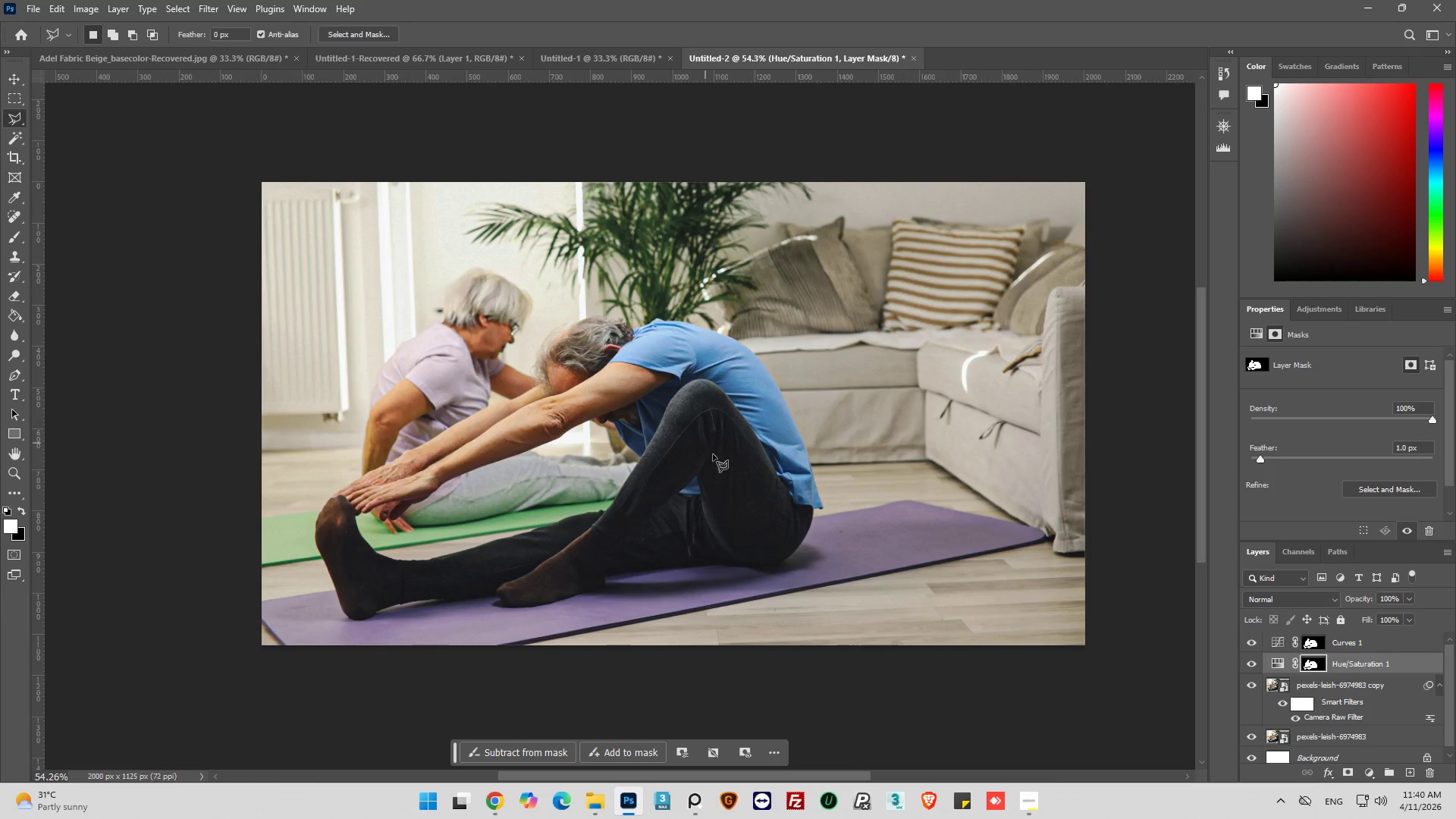 
hold_key(key=AltLeft, duration=0.36)
scroll: coordinate [771, 553], scroll_direction: up, amount: 6.0
 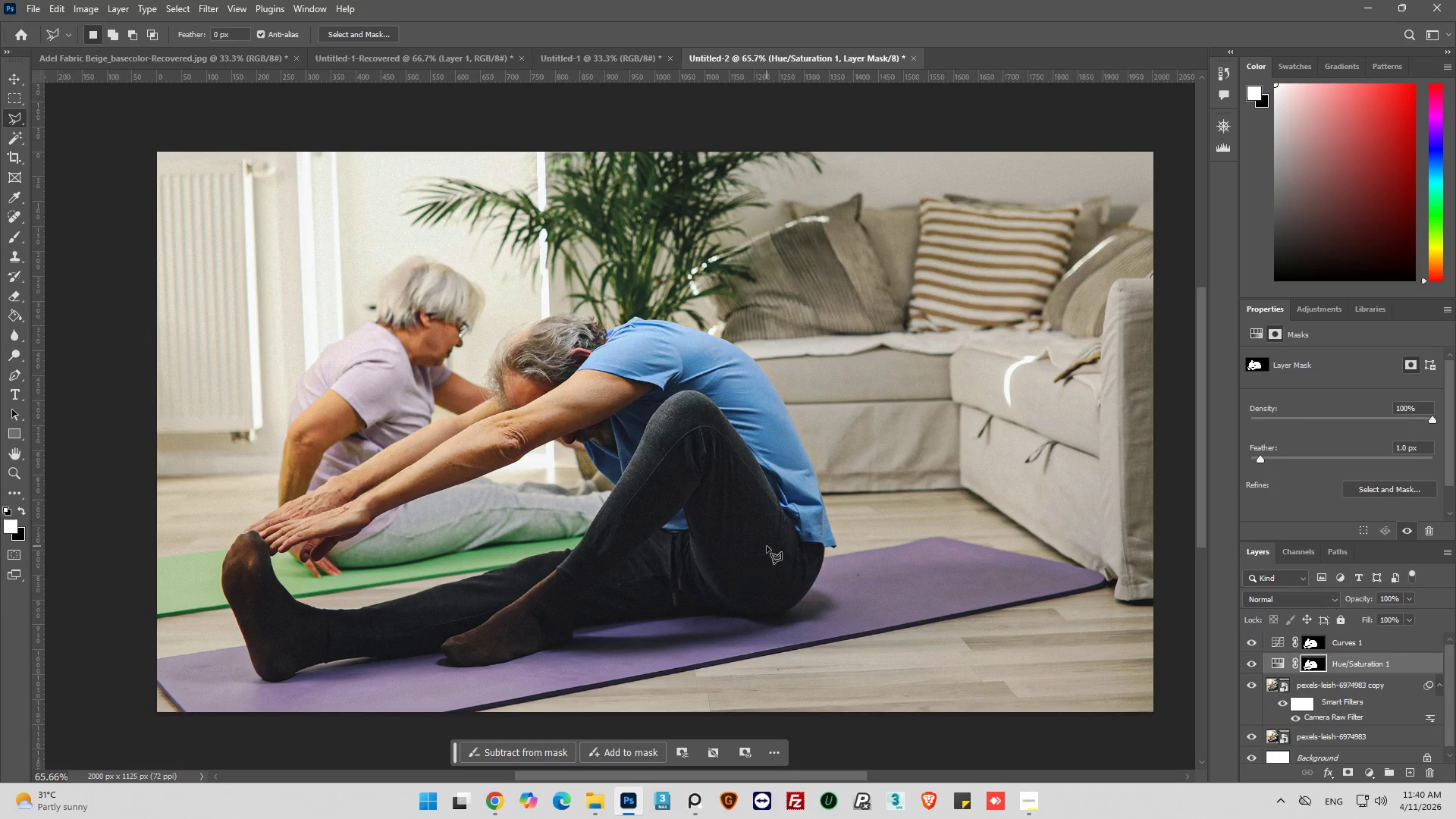 
wait(6.22)
 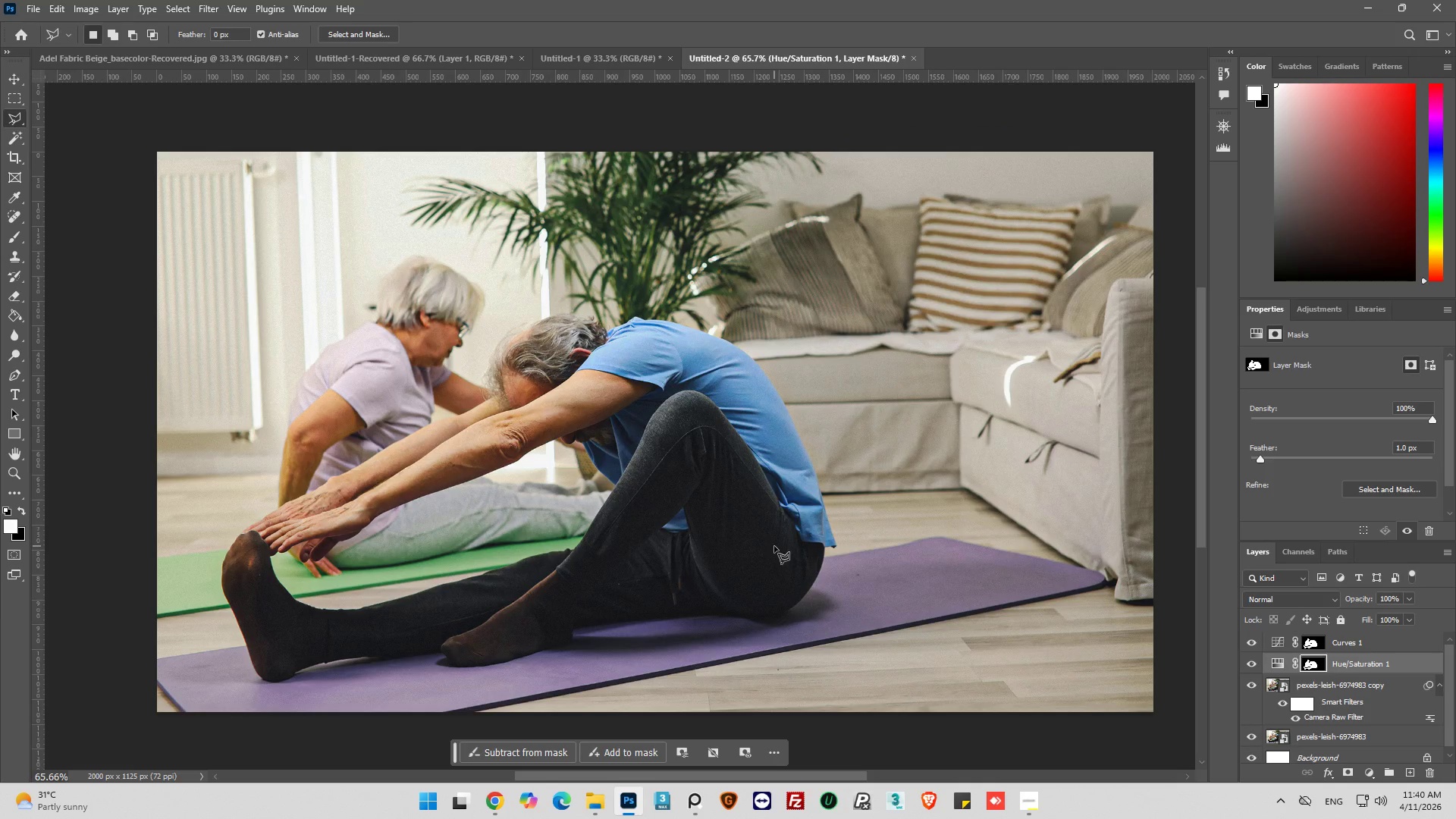 
hold_key(key=AltLeft, duration=0.48)
scroll: coordinate [654, 534], scroll_direction: down, amount: 1.0
 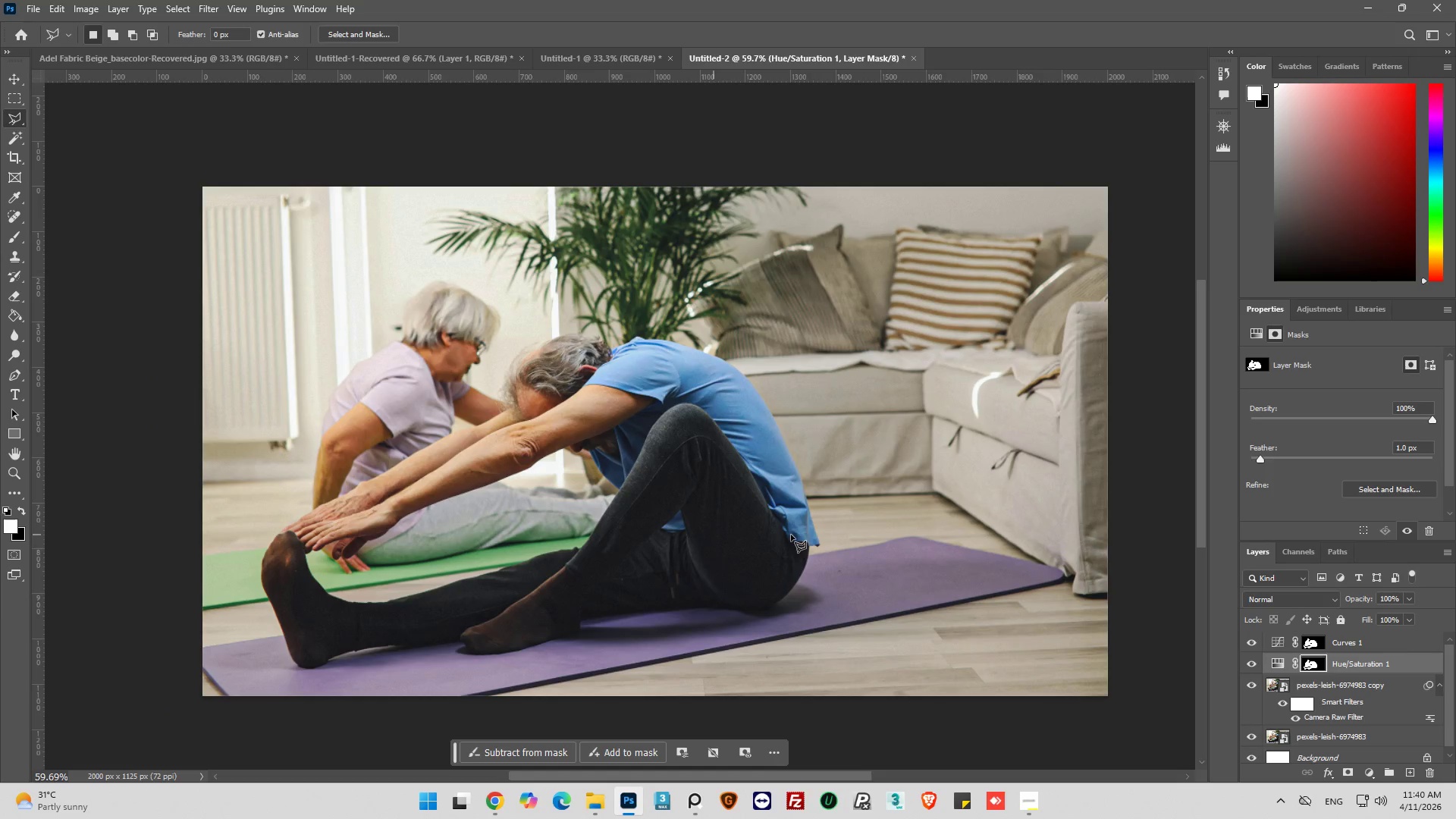 
key(Alt+AltLeft)
 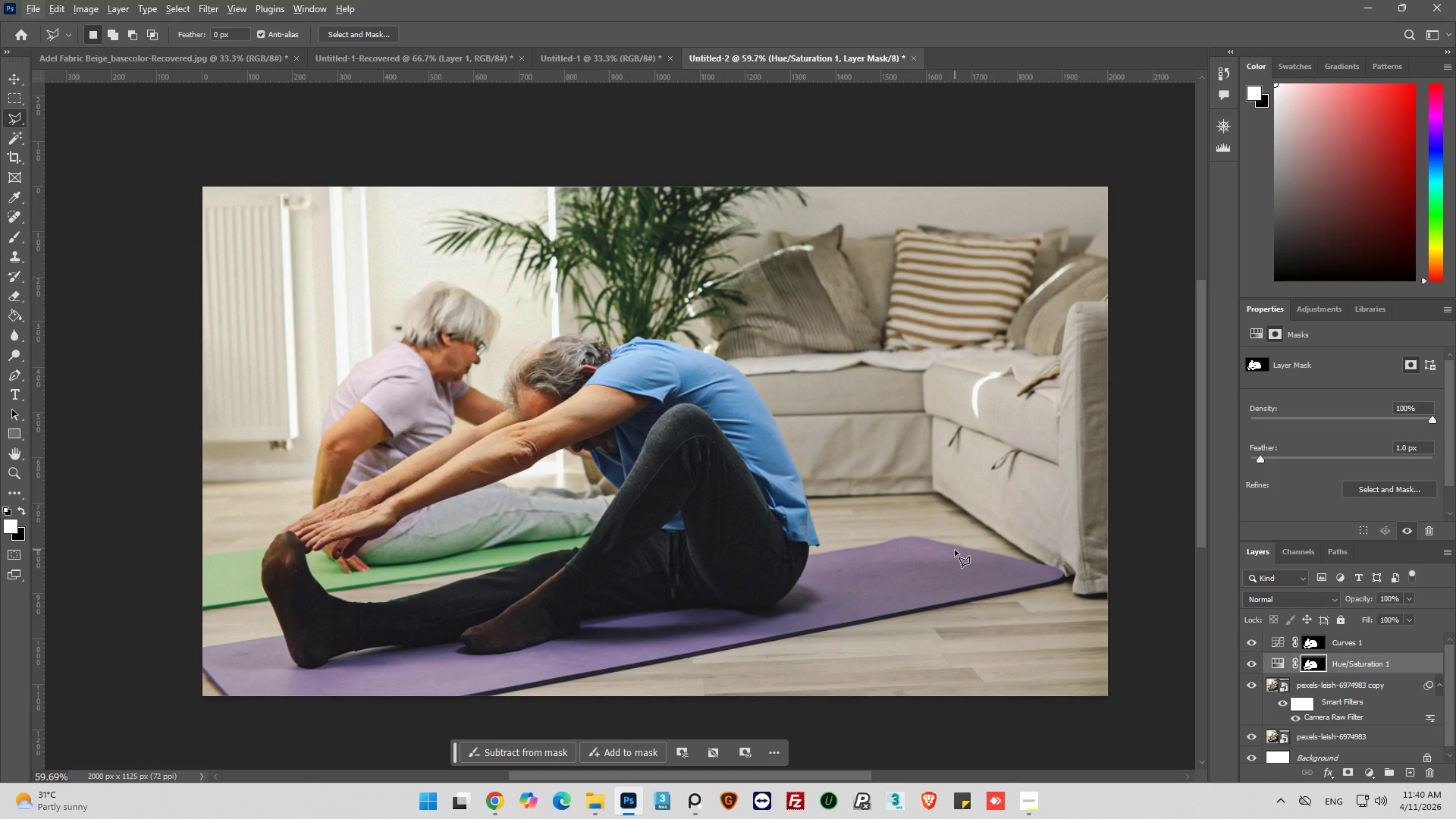 
wait(17.0)
 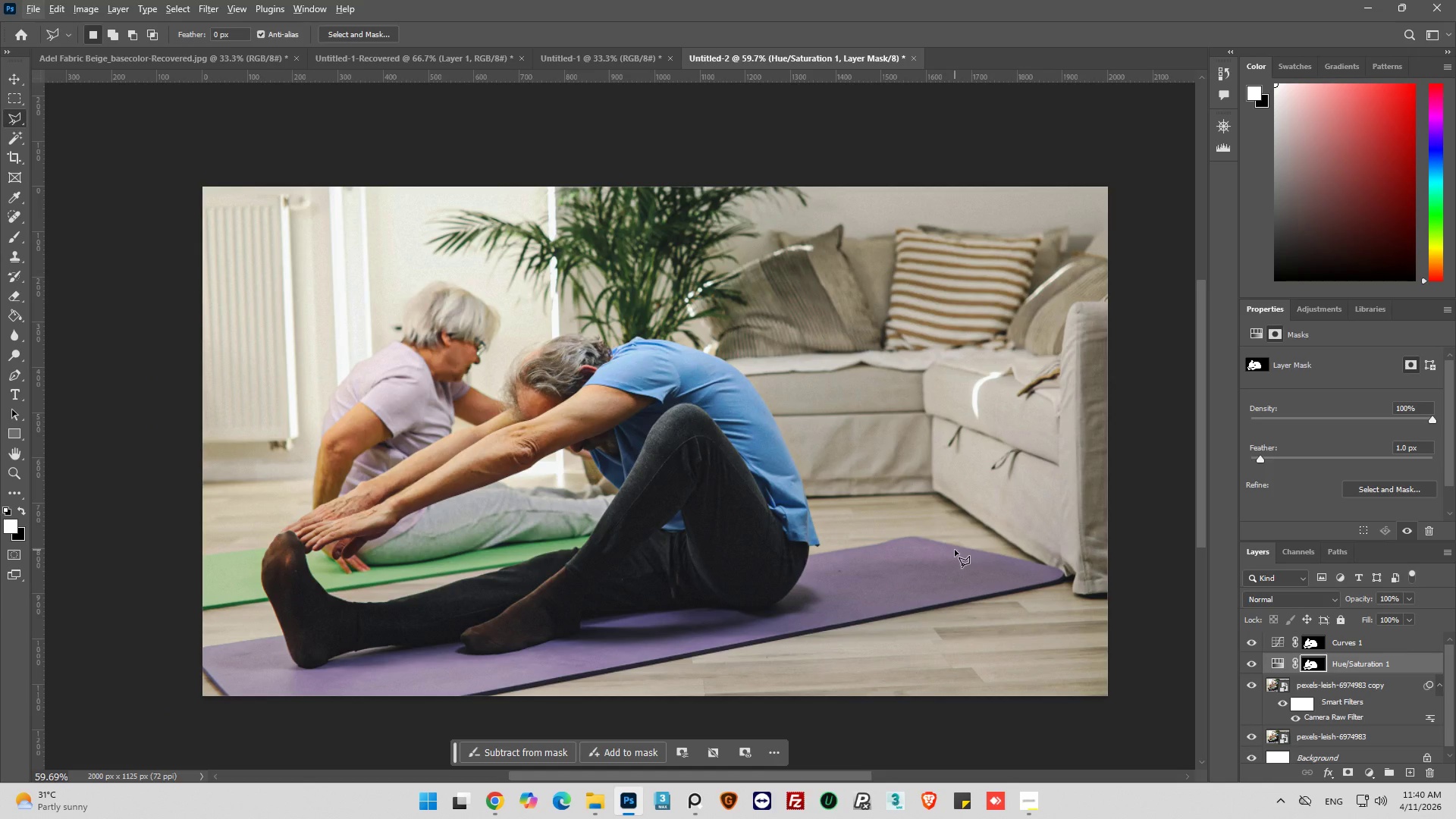 
left_click([1281, 639])
 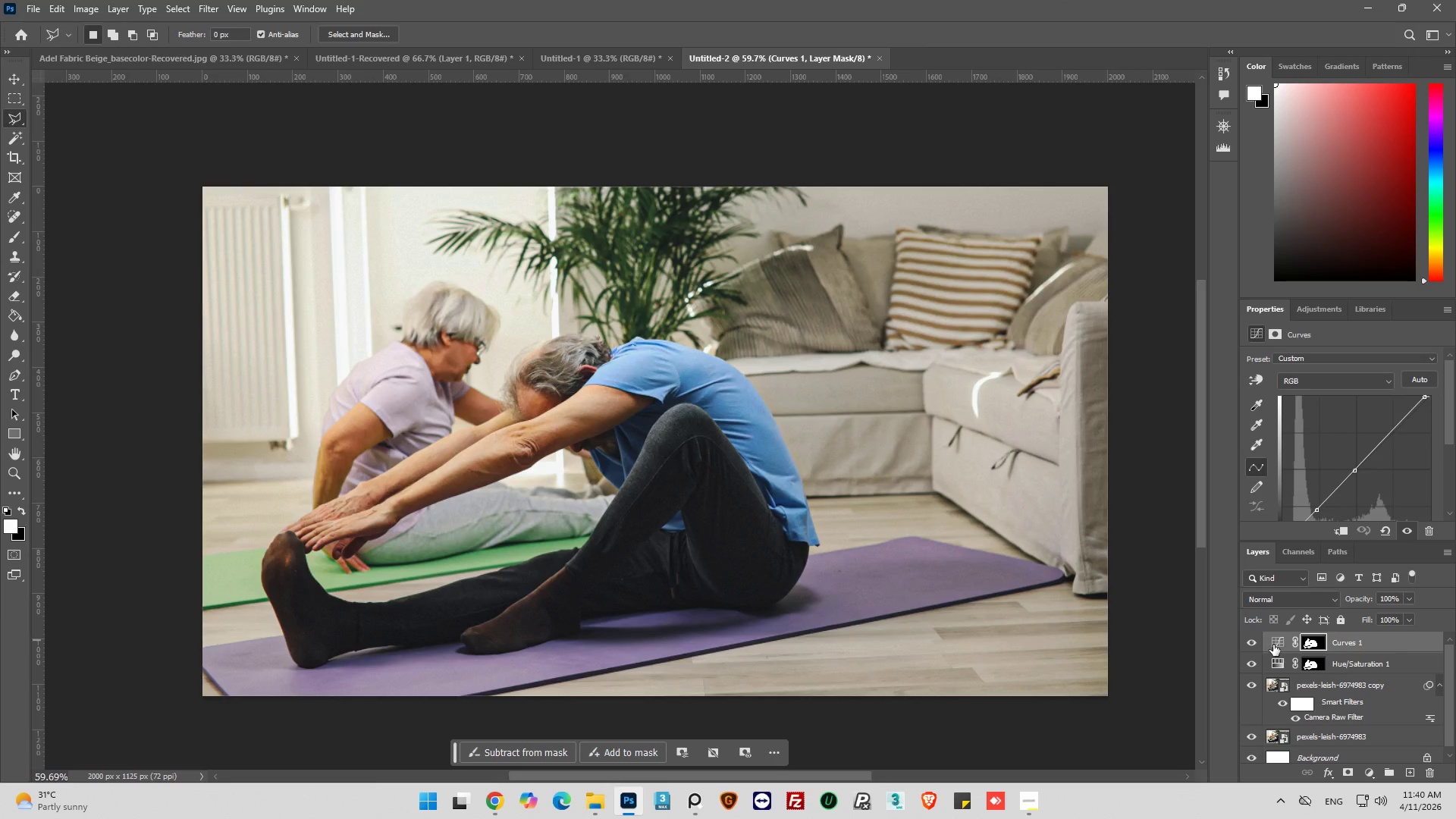 
left_click([1275, 644])
 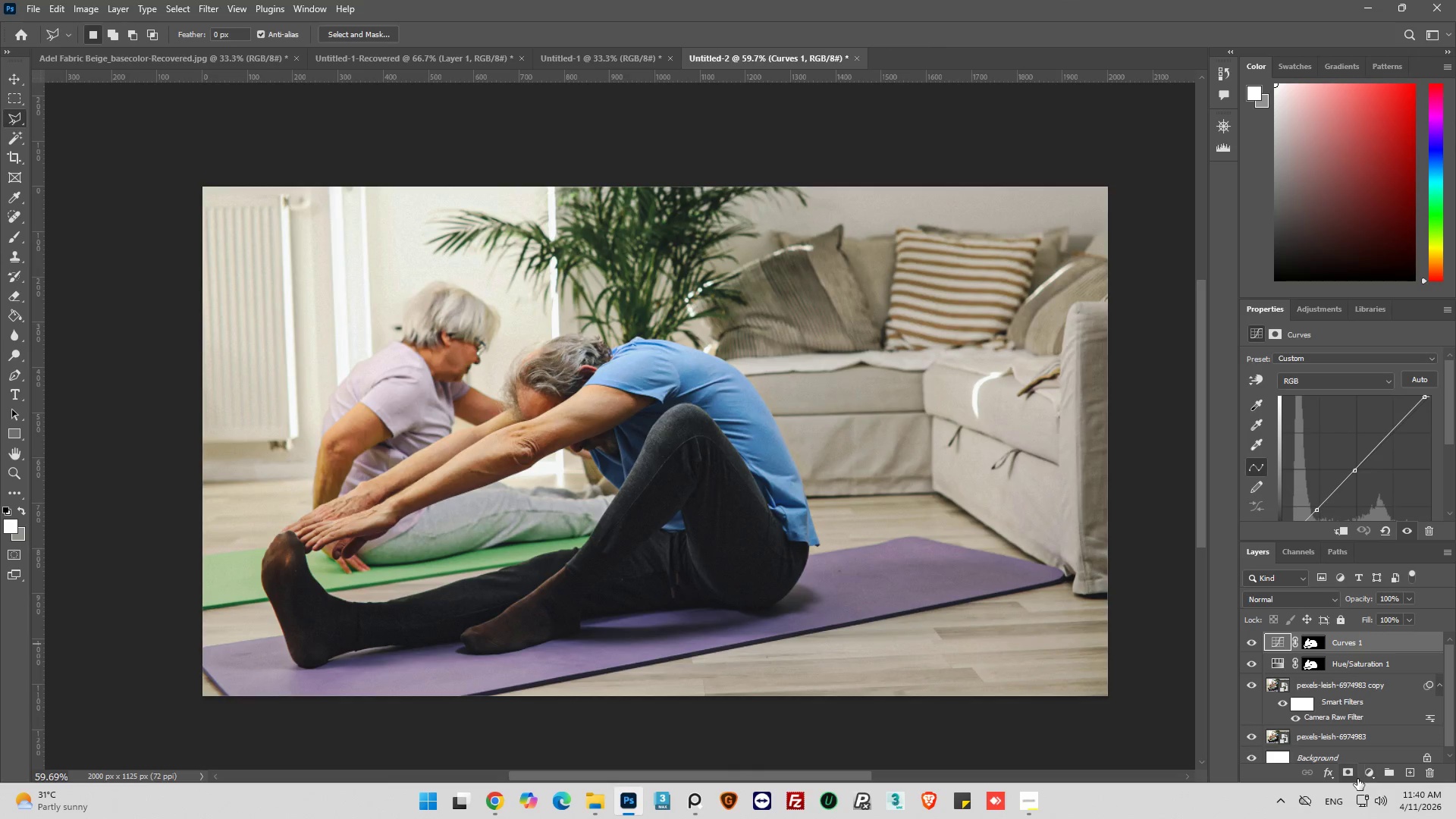 
left_click([1369, 773])
 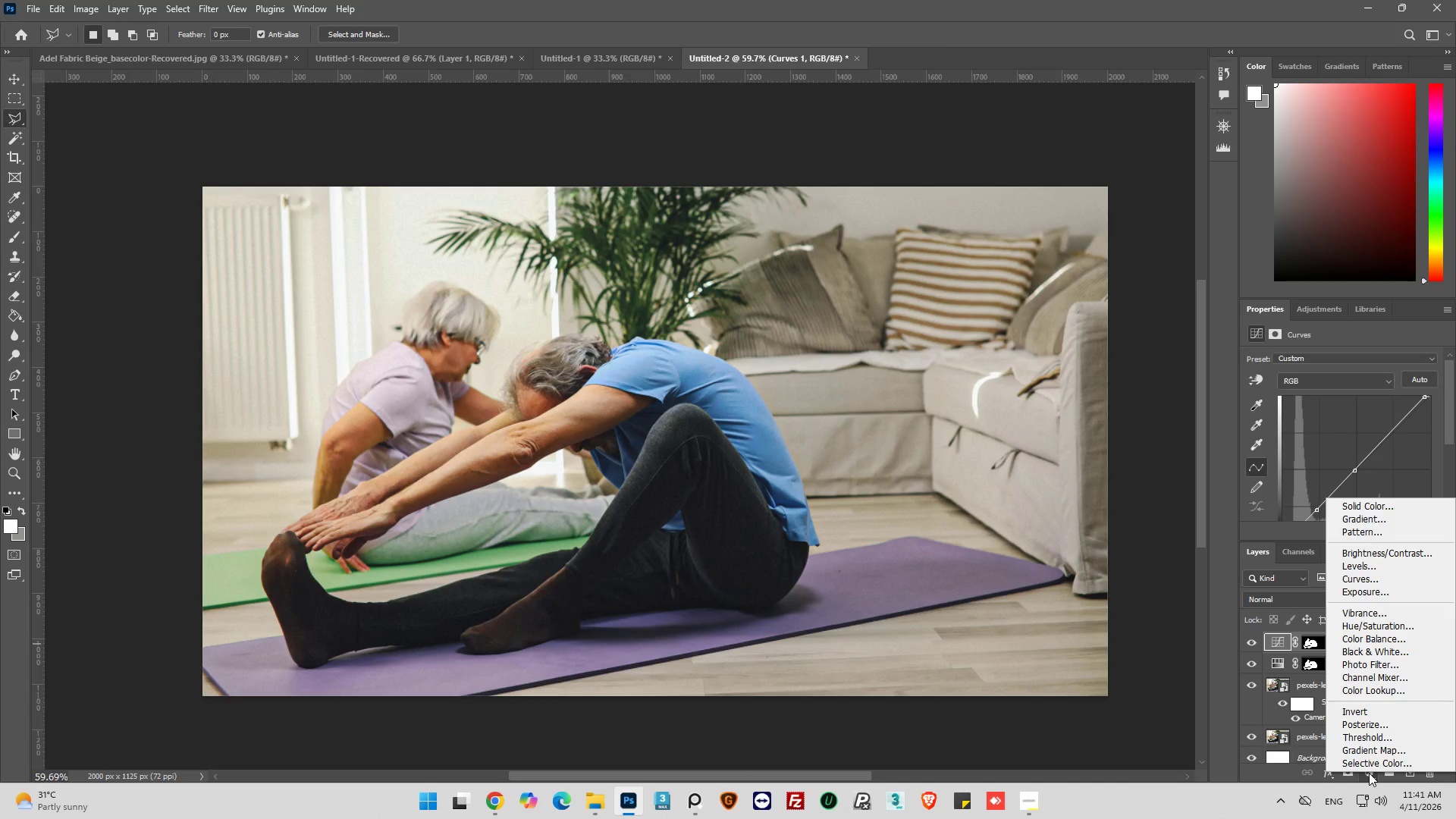 
wait(12.09)
 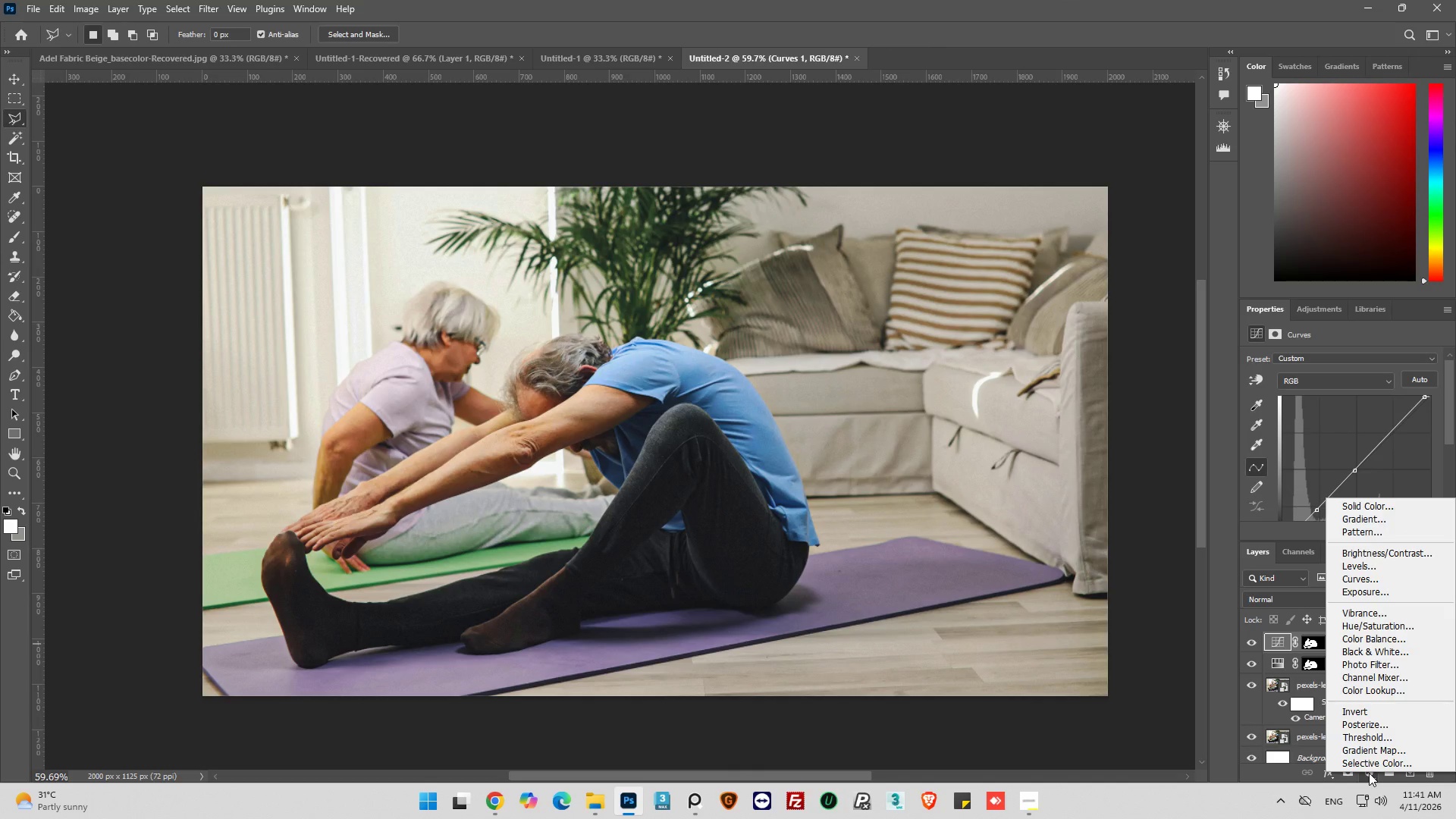 
left_click([1370, 501])
 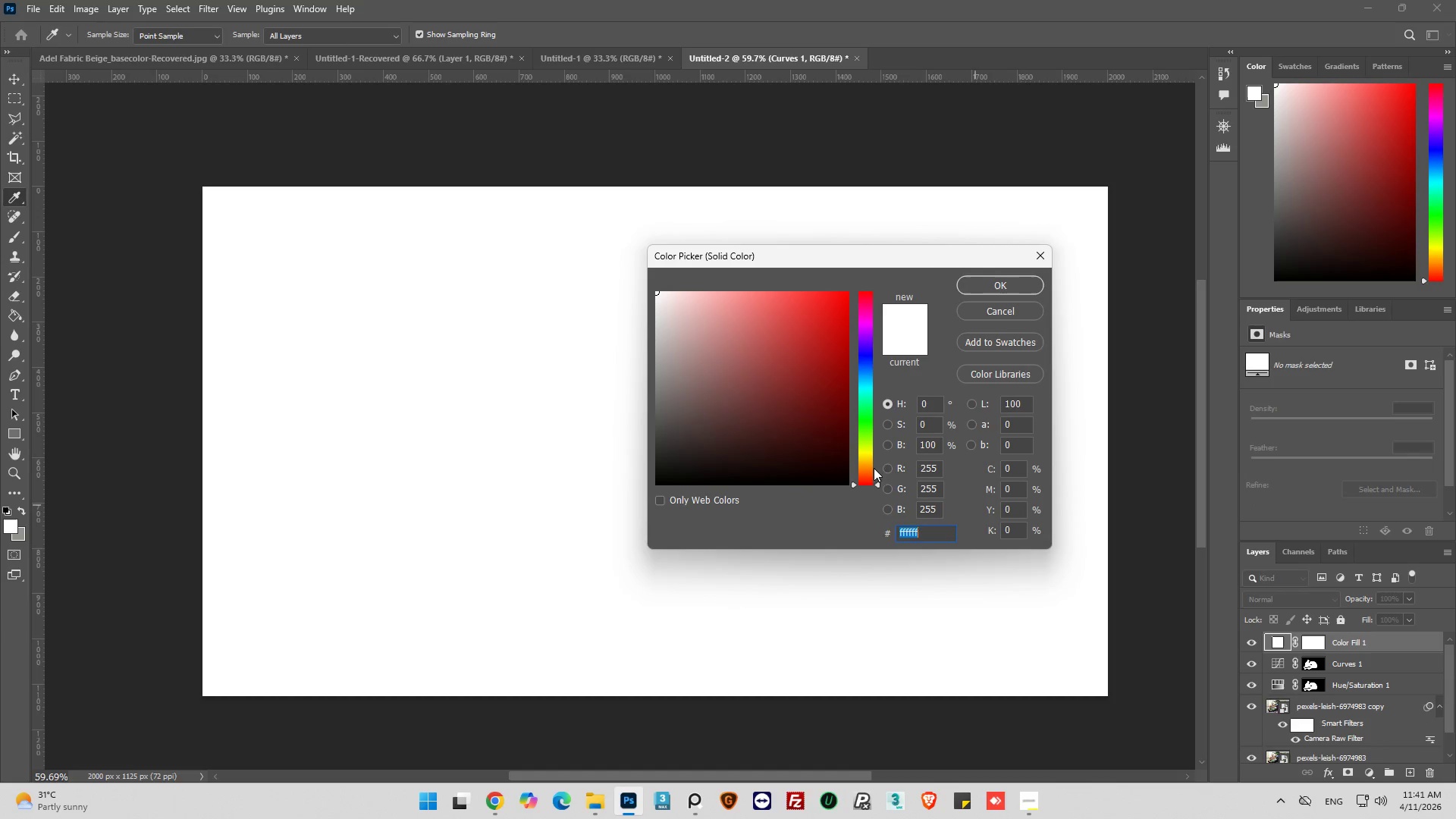 
left_click([858, 457])
 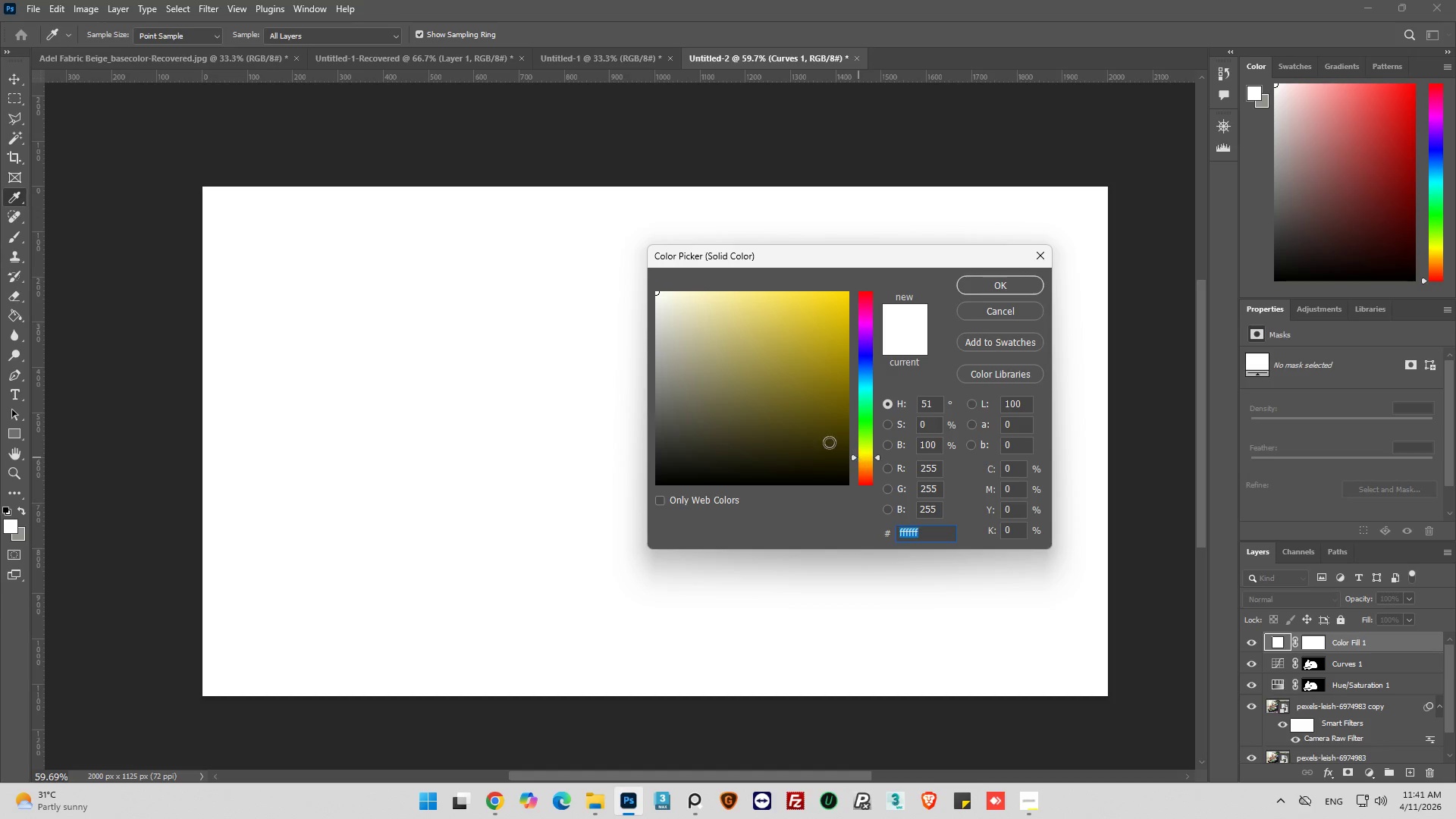 
left_click_drag(start_coordinate=[816, 431], to_coordinate=[844, 355])
 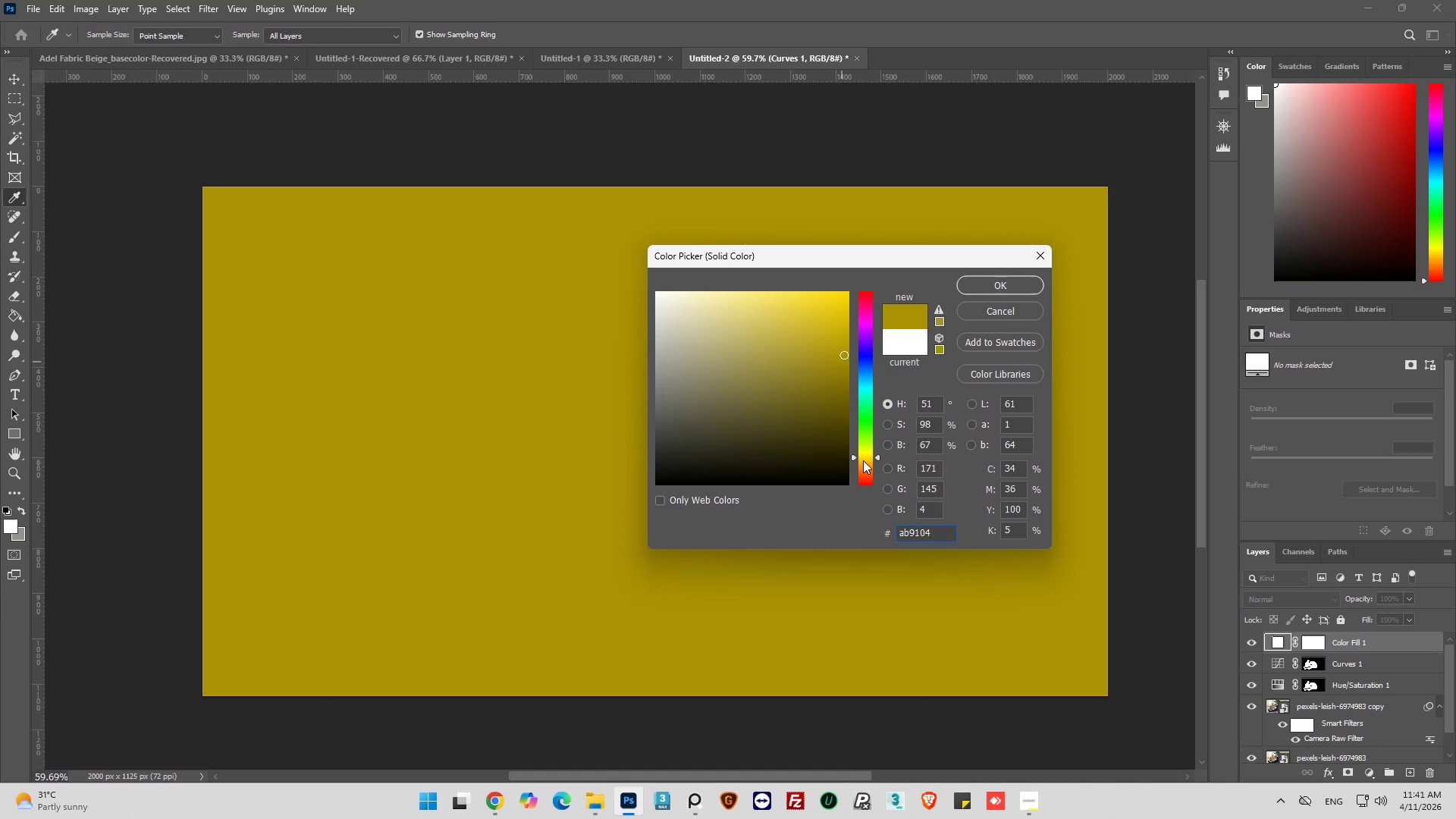 
left_click_drag(start_coordinate=[863, 460], to_coordinate=[867, 463])
 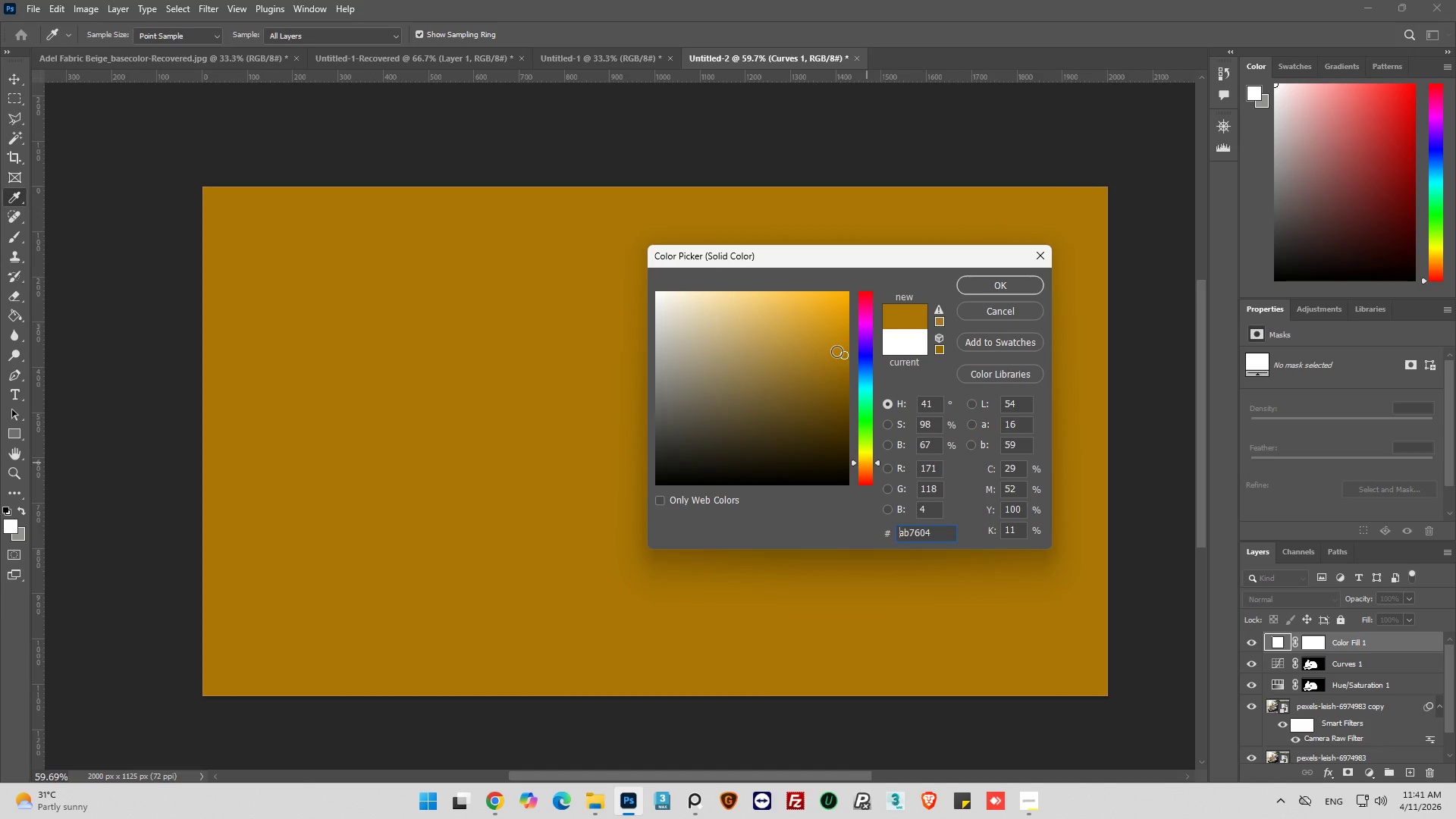 
left_click_drag(start_coordinate=[840, 358], to_coordinate=[849, 323])
 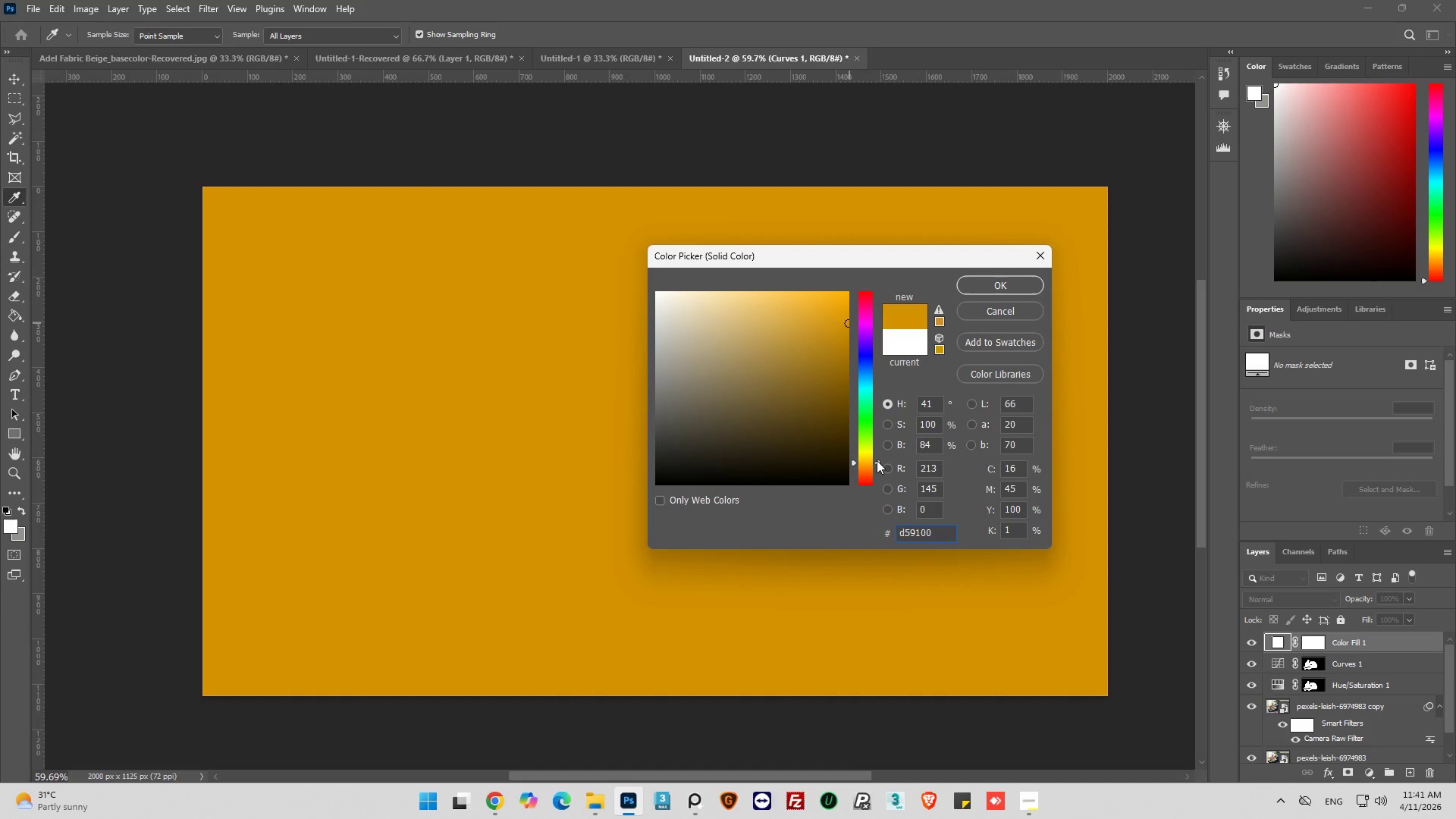 
left_click_drag(start_coordinate=[879, 460], to_coordinate=[877, 464])
 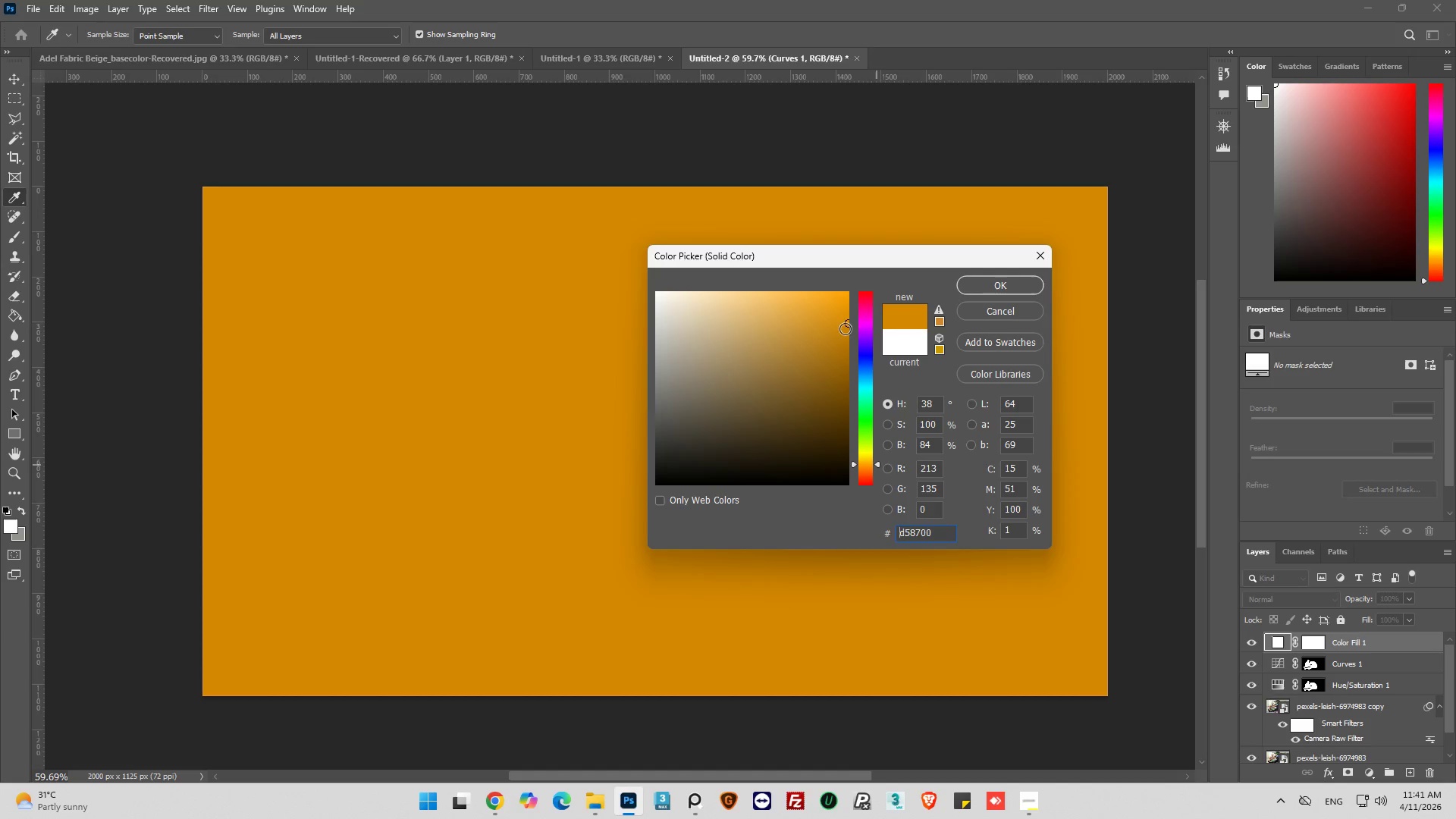 
left_click_drag(start_coordinate=[846, 327], to_coordinate=[842, 329])
 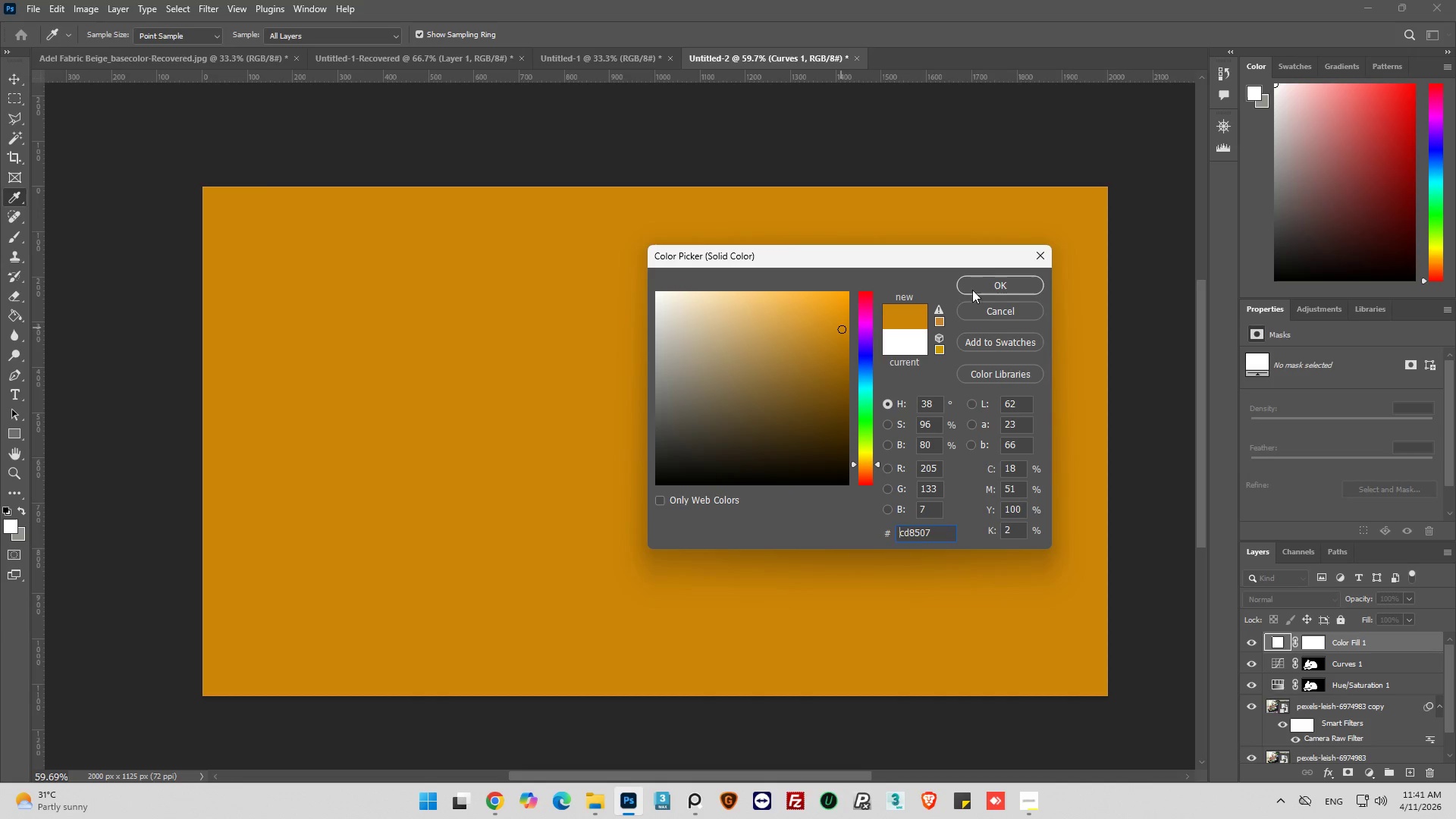 
left_click([979, 281])
 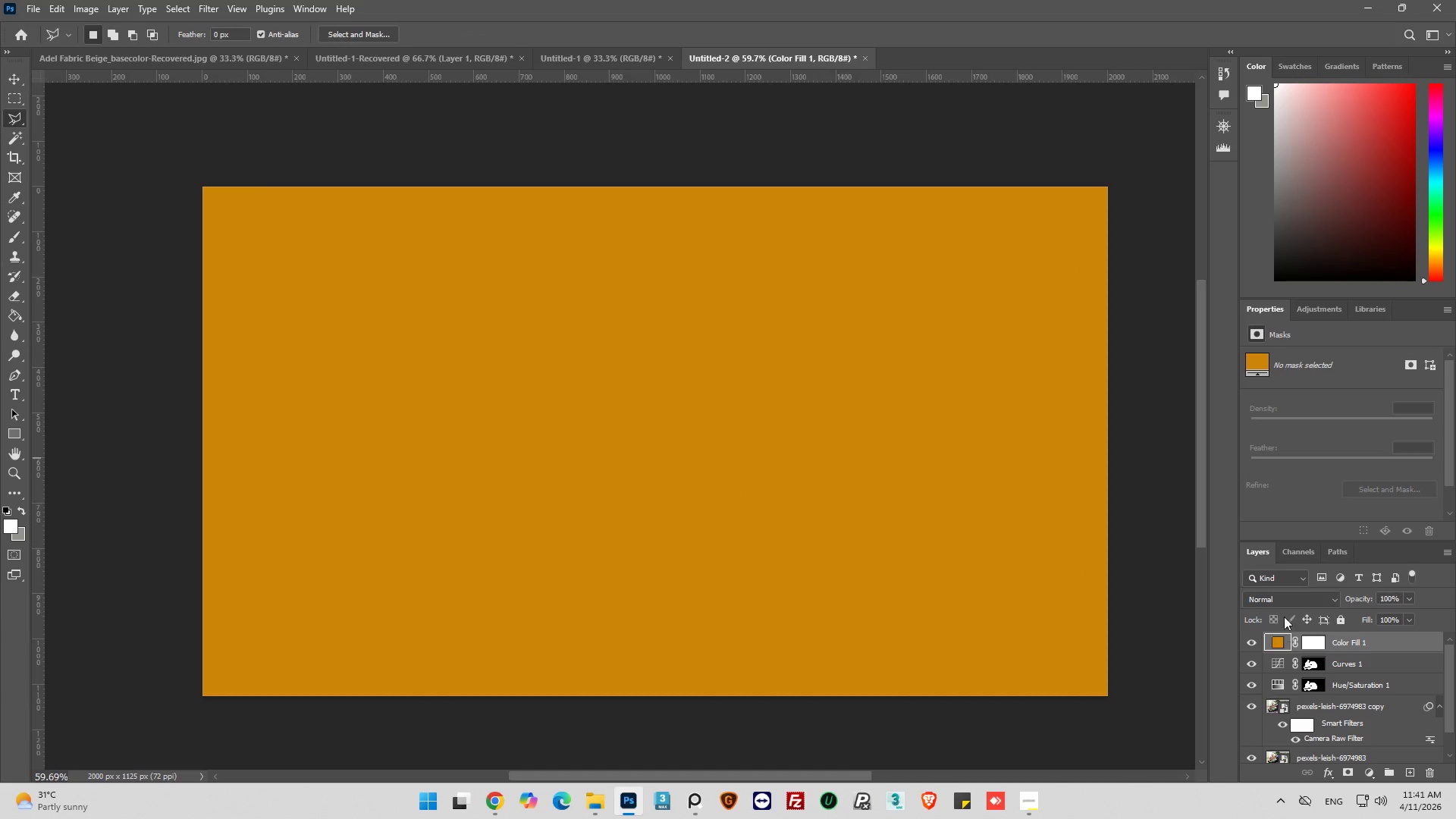 
left_click([1302, 593])
 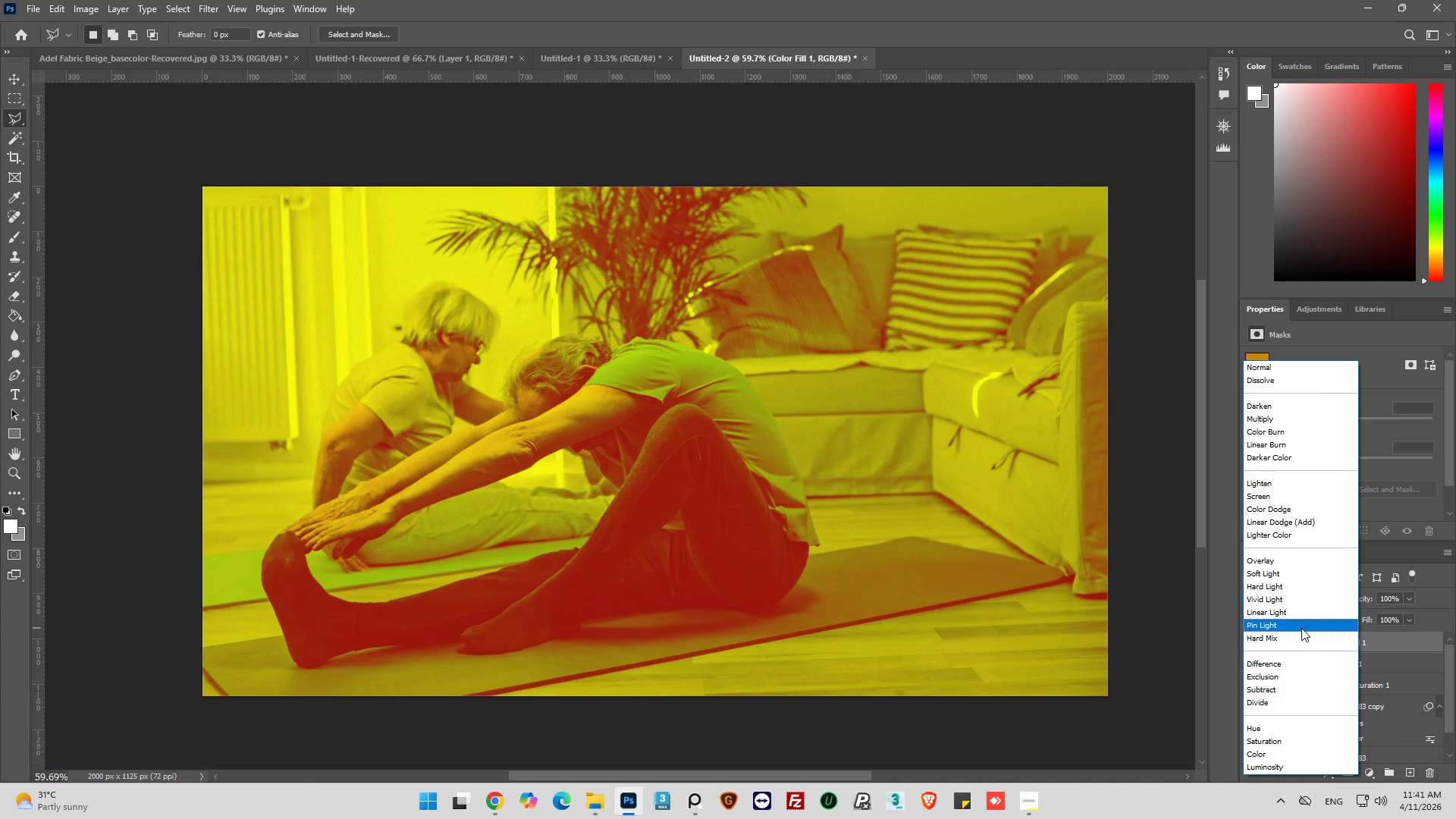 
wait(5.05)
 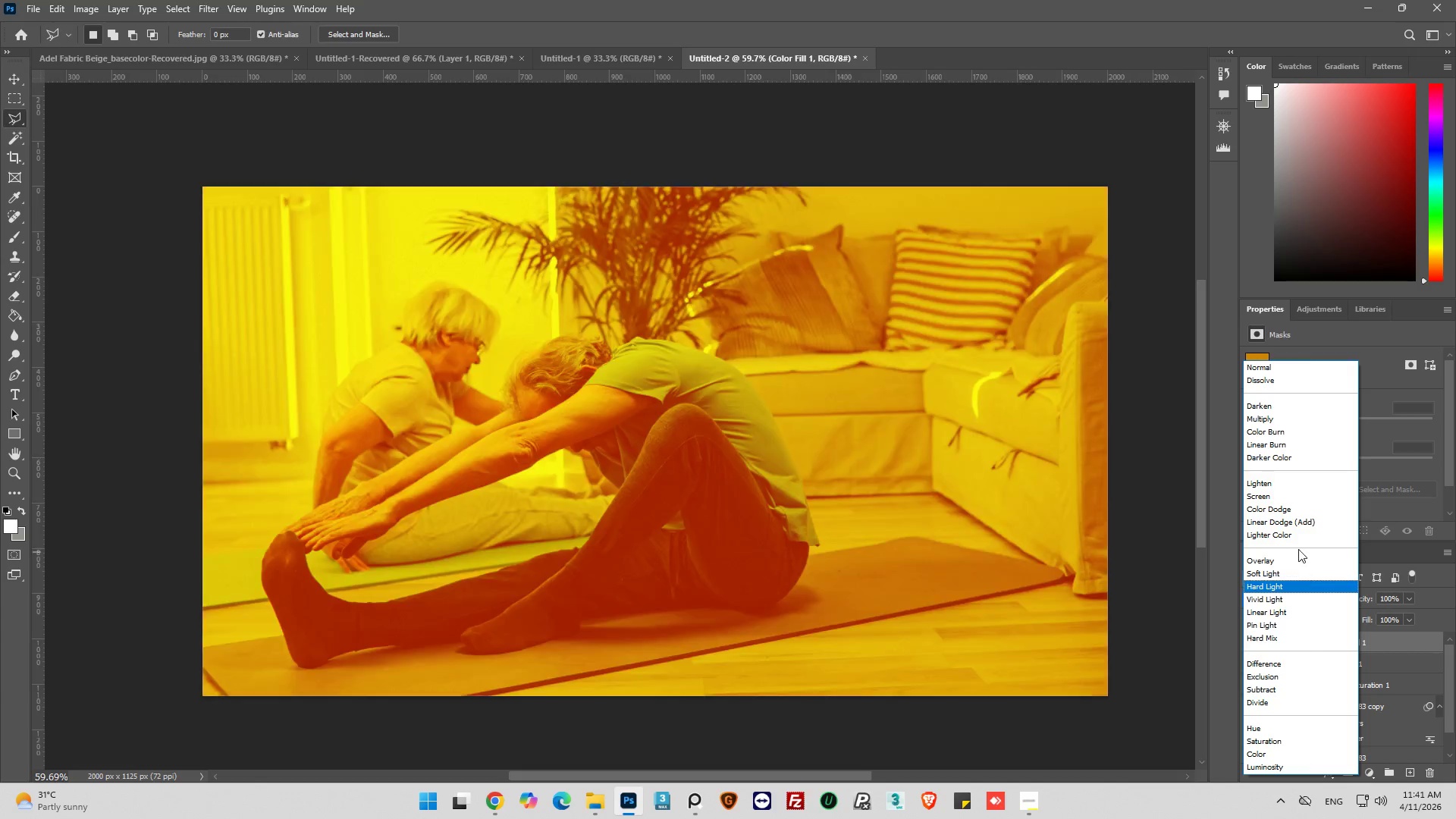 
left_click([1299, 641])
 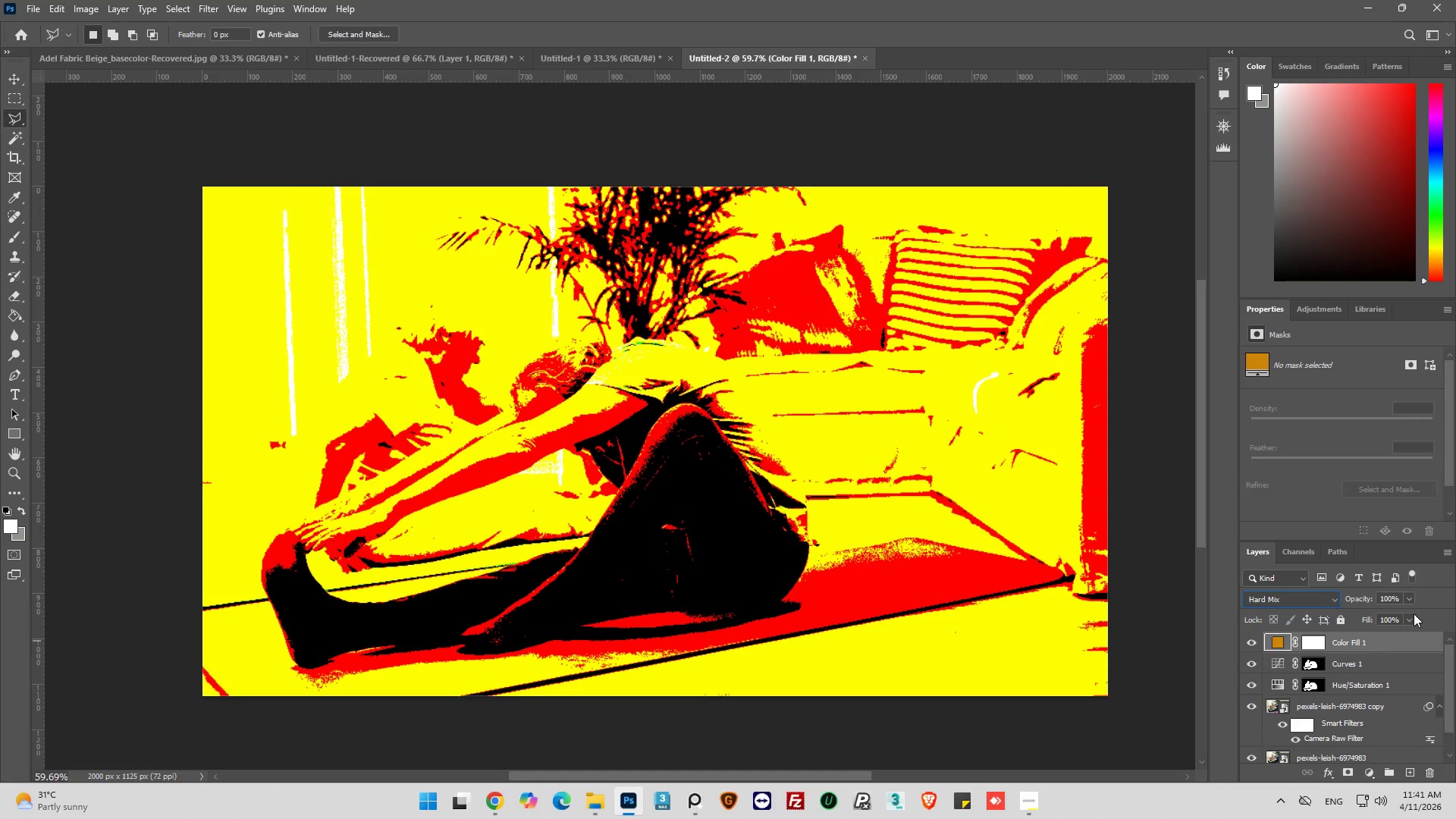 
left_click([1412, 616])
 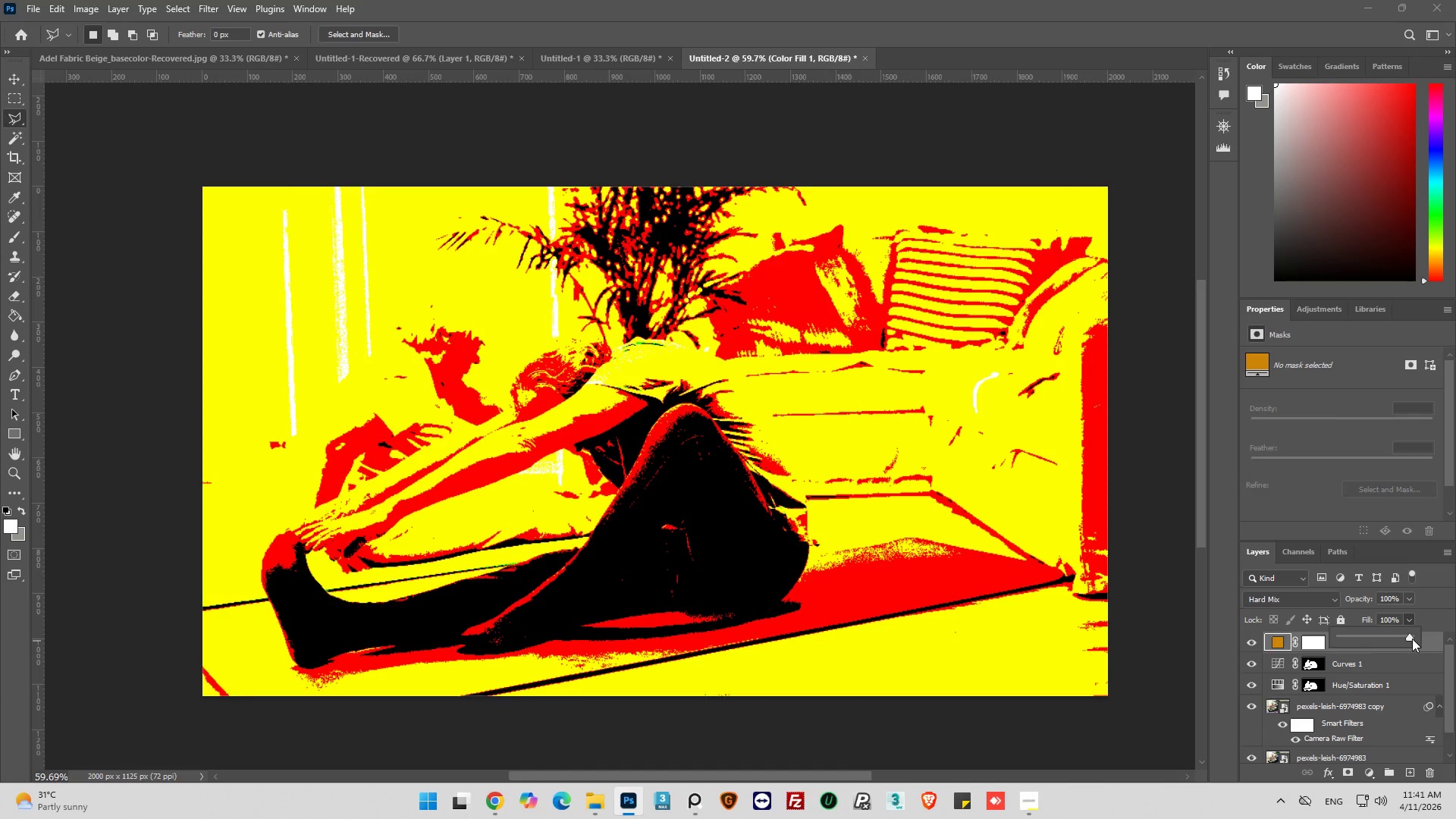 
left_click_drag(start_coordinate=[1411, 639], to_coordinate=[1385, 640])
 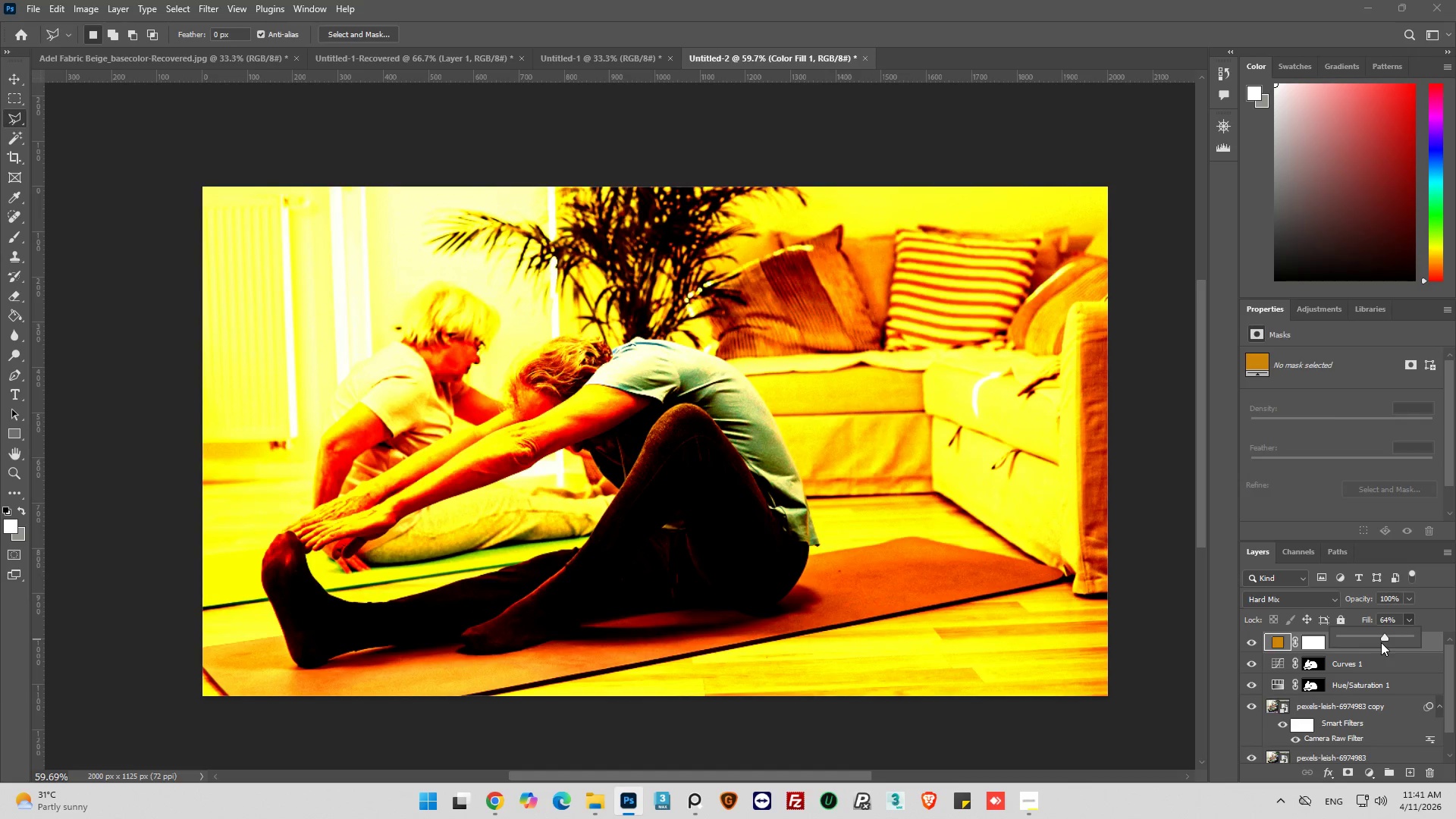 
left_click_drag(start_coordinate=[1383, 639], to_coordinate=[1353, 635])
 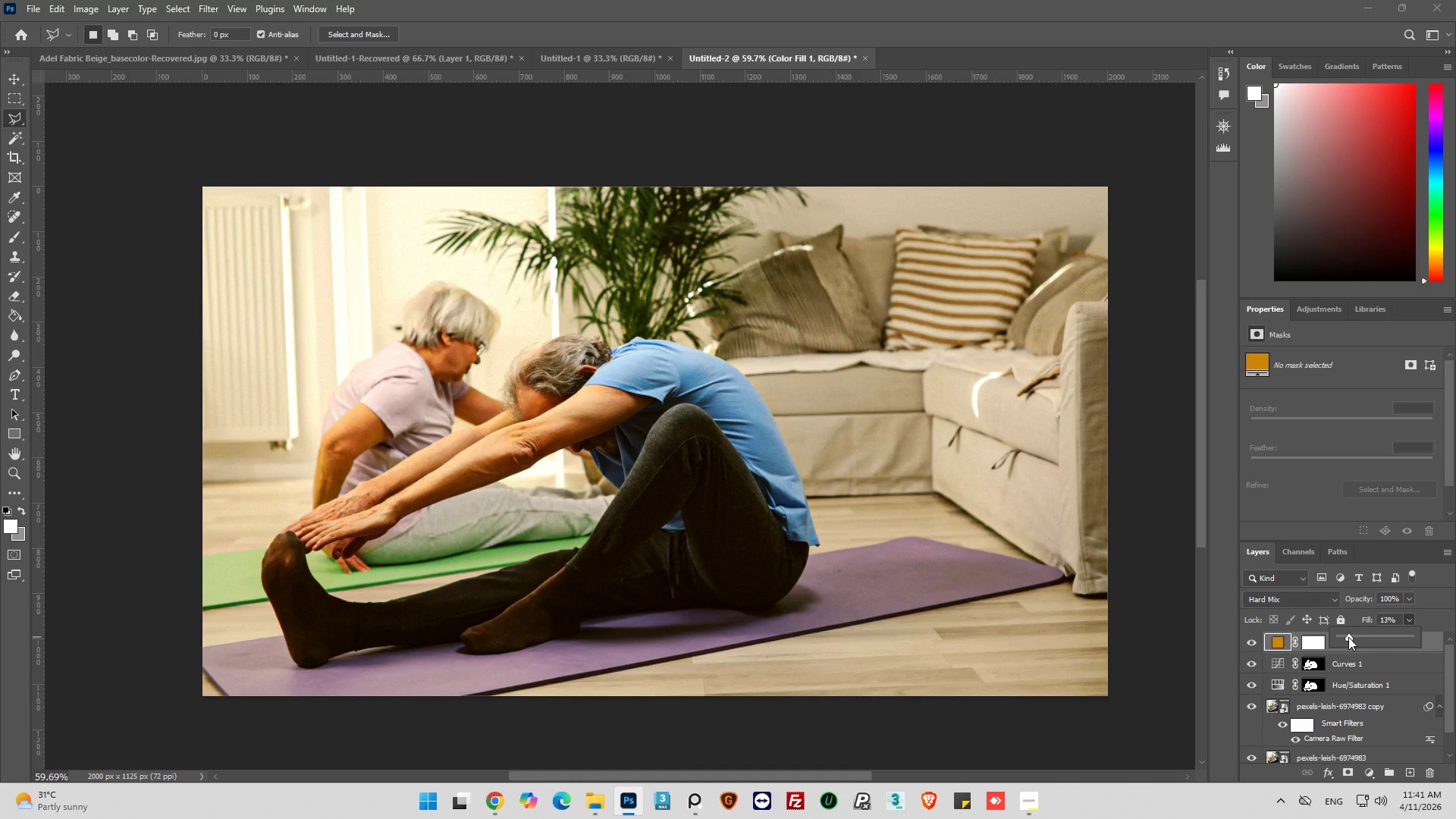 
wait(6.72)
 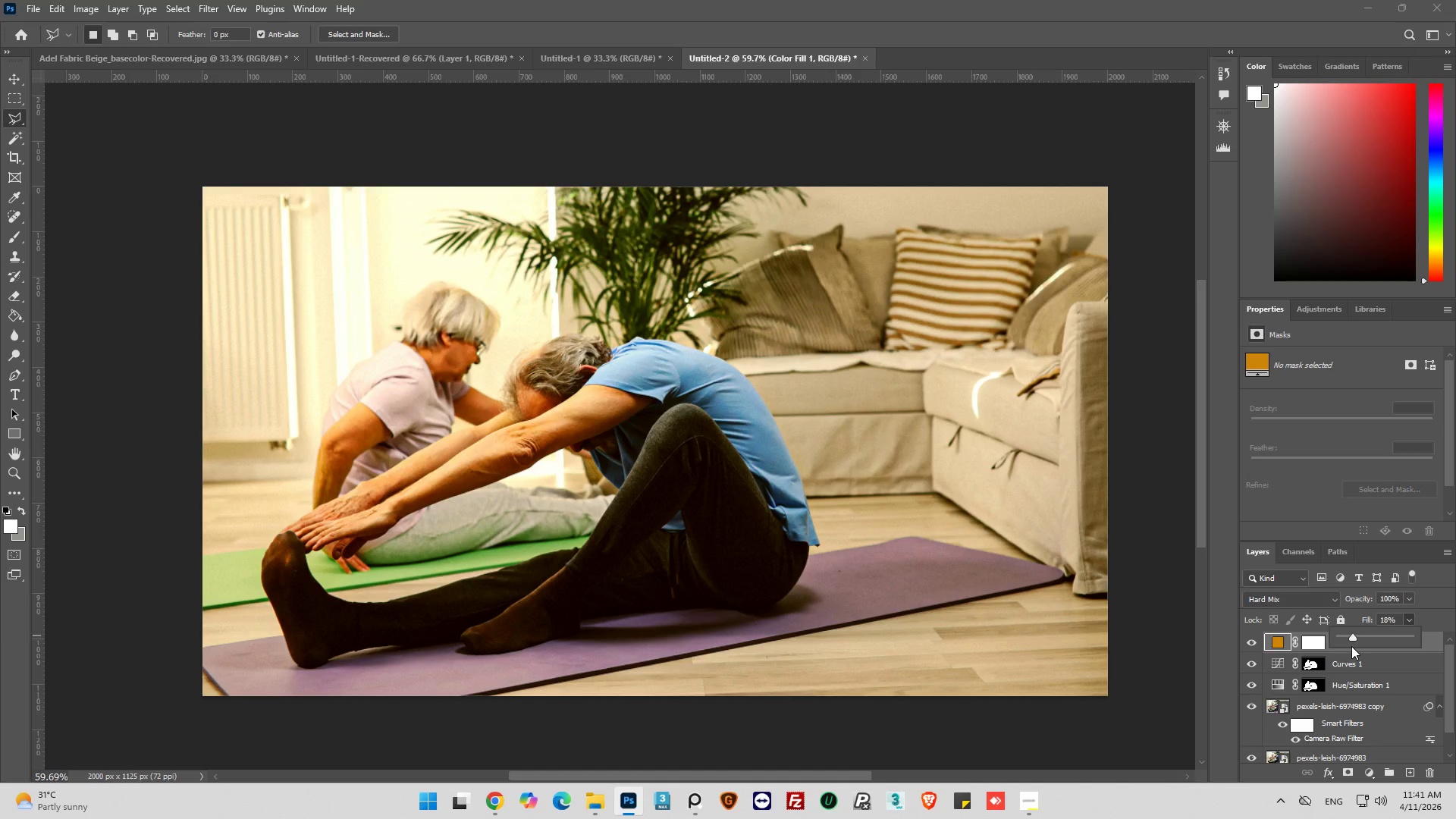 
left_click_drag(start_coordinate=[1348, 633], to_coordinate=[1339, 635])
 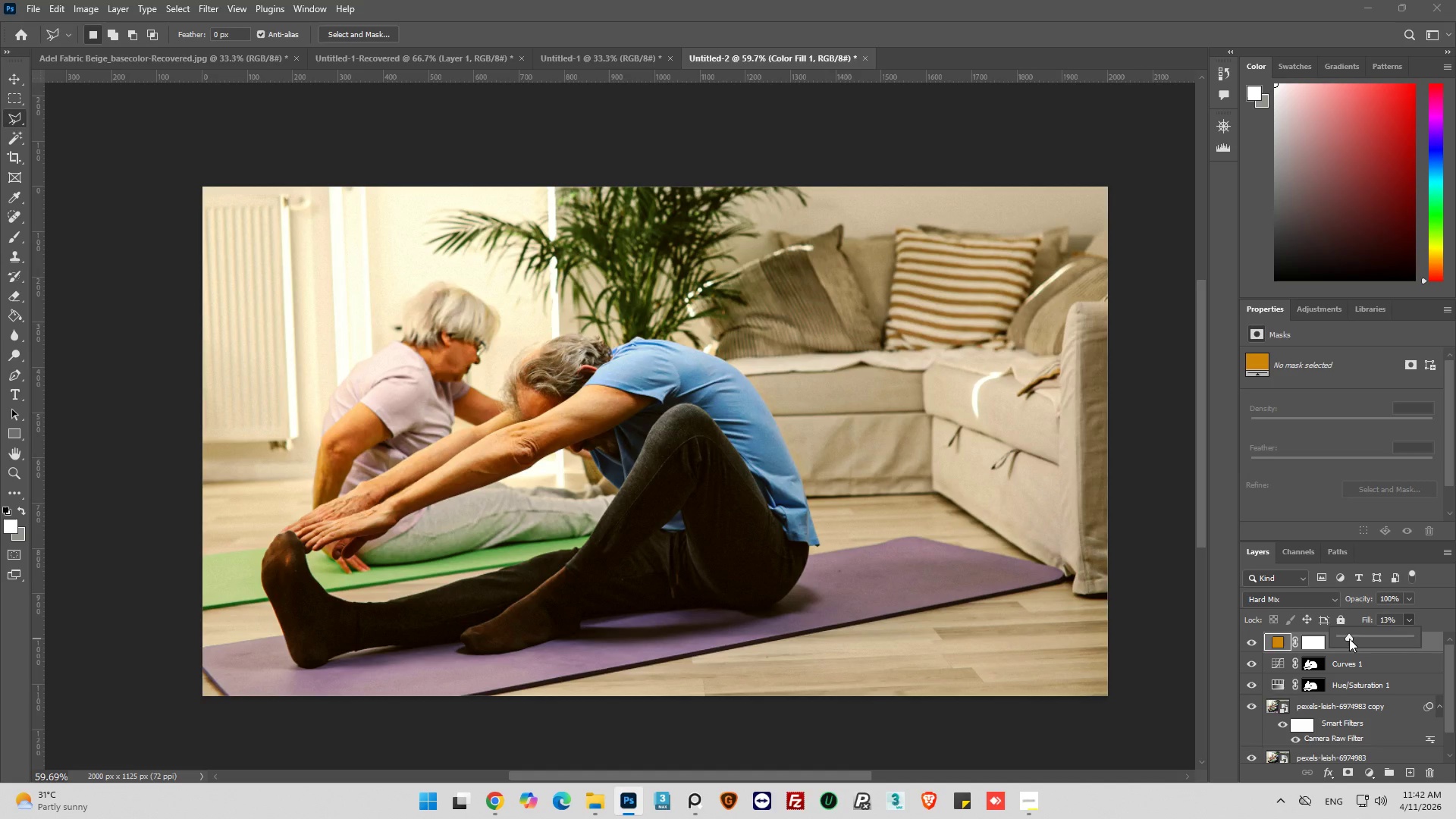 
wait(9.33)
 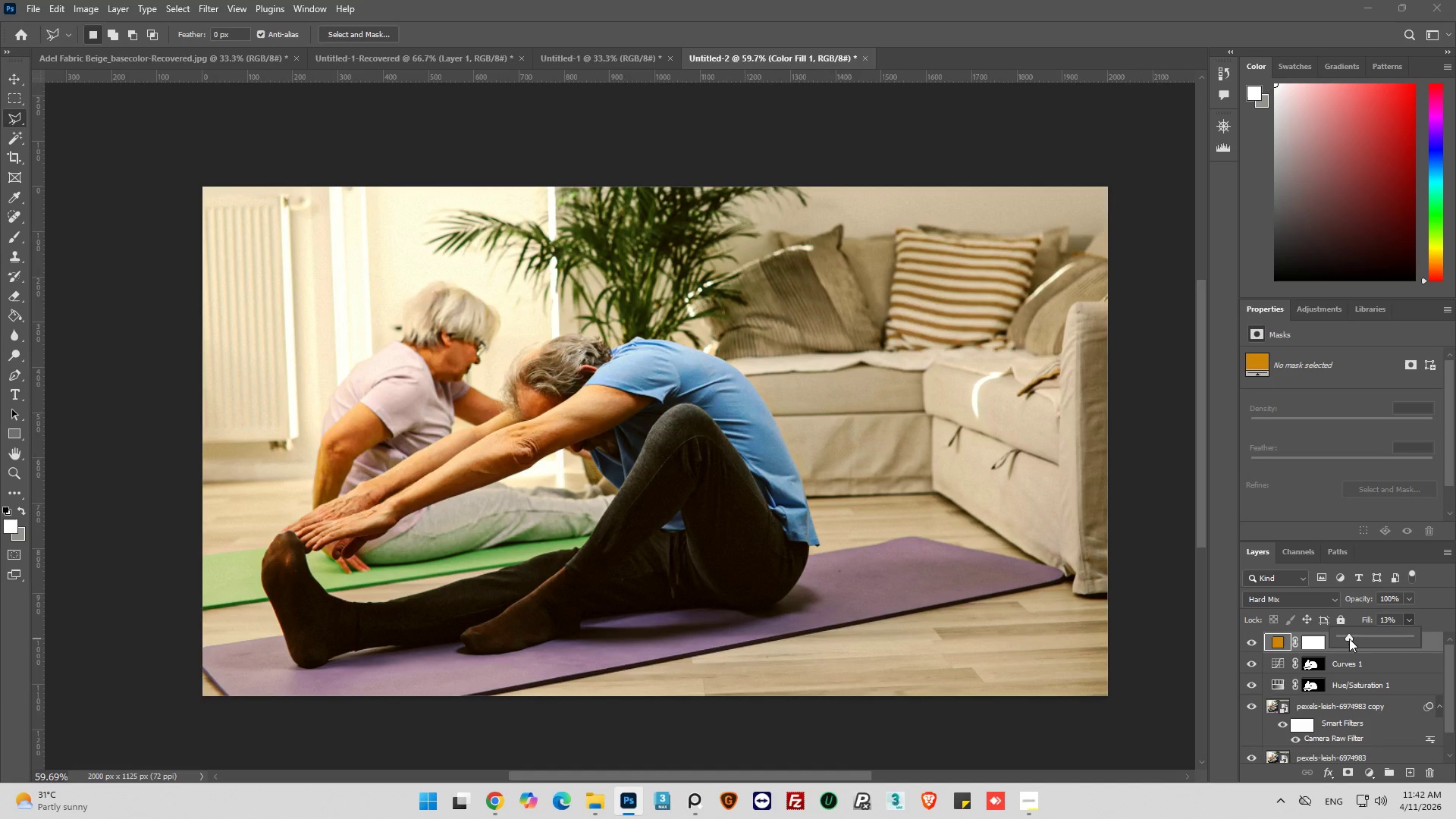 
left_click([1249, 685])
 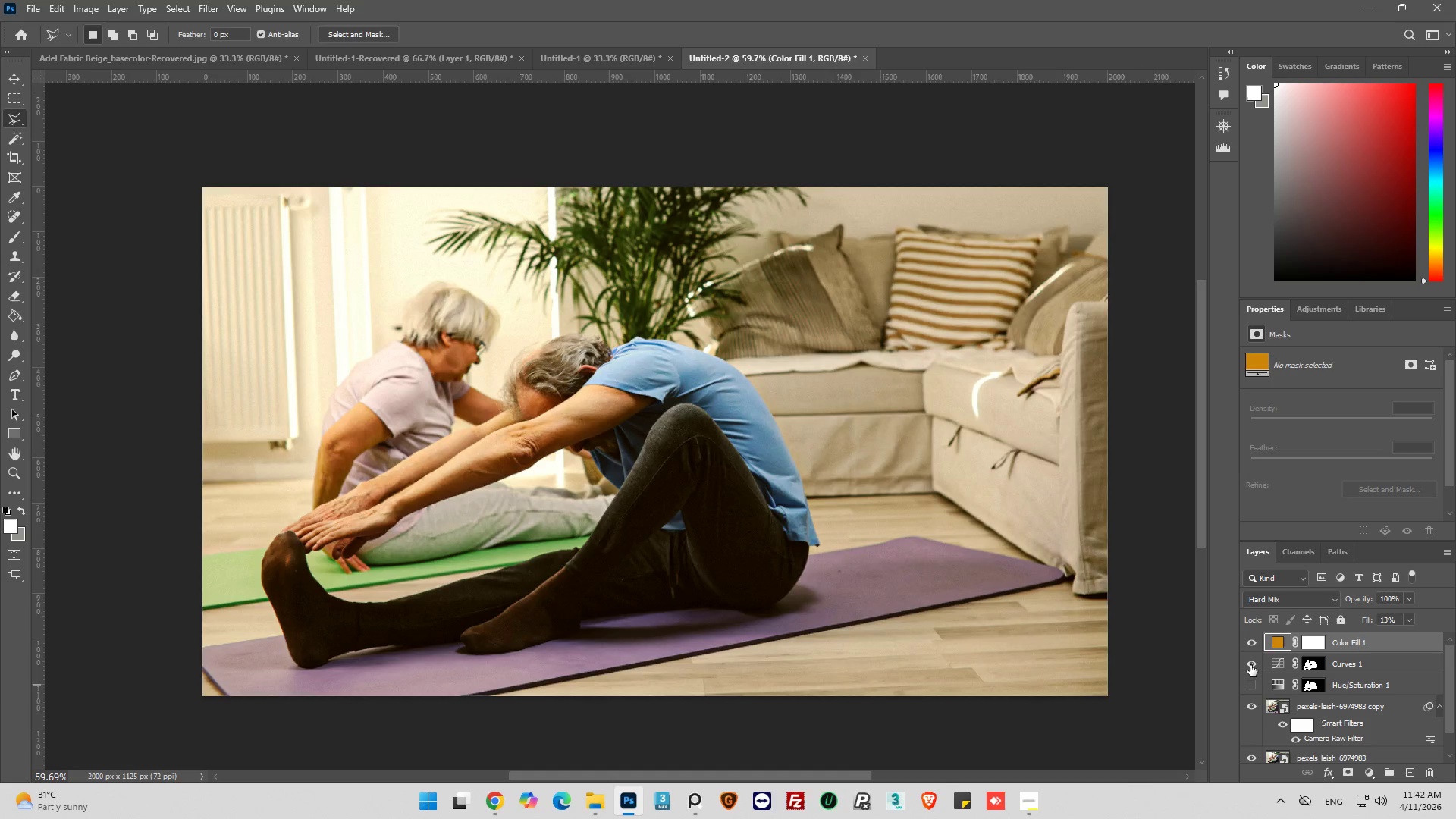 
left_click([1250, 662])
 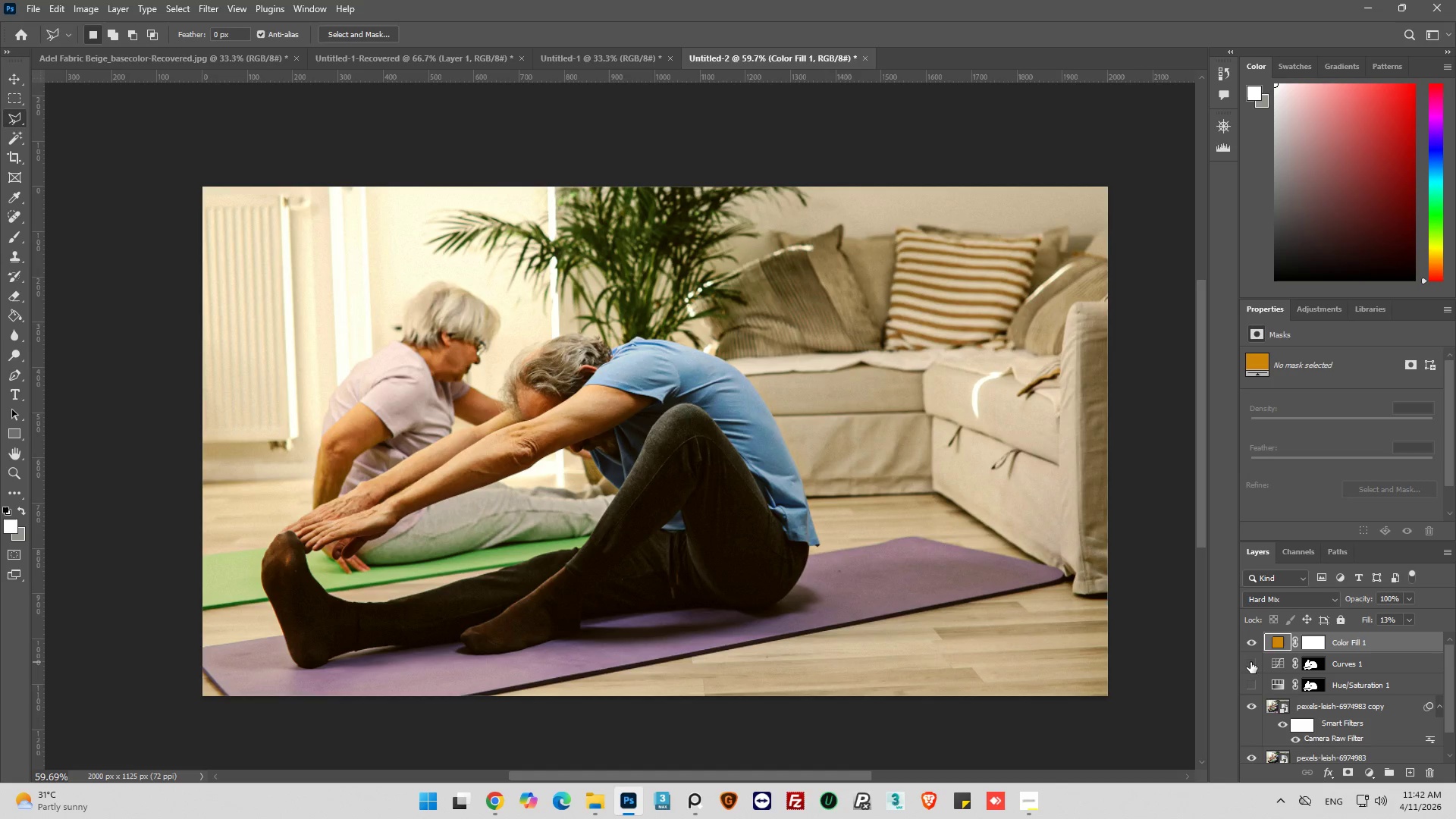 
left_click([1250, 662])
 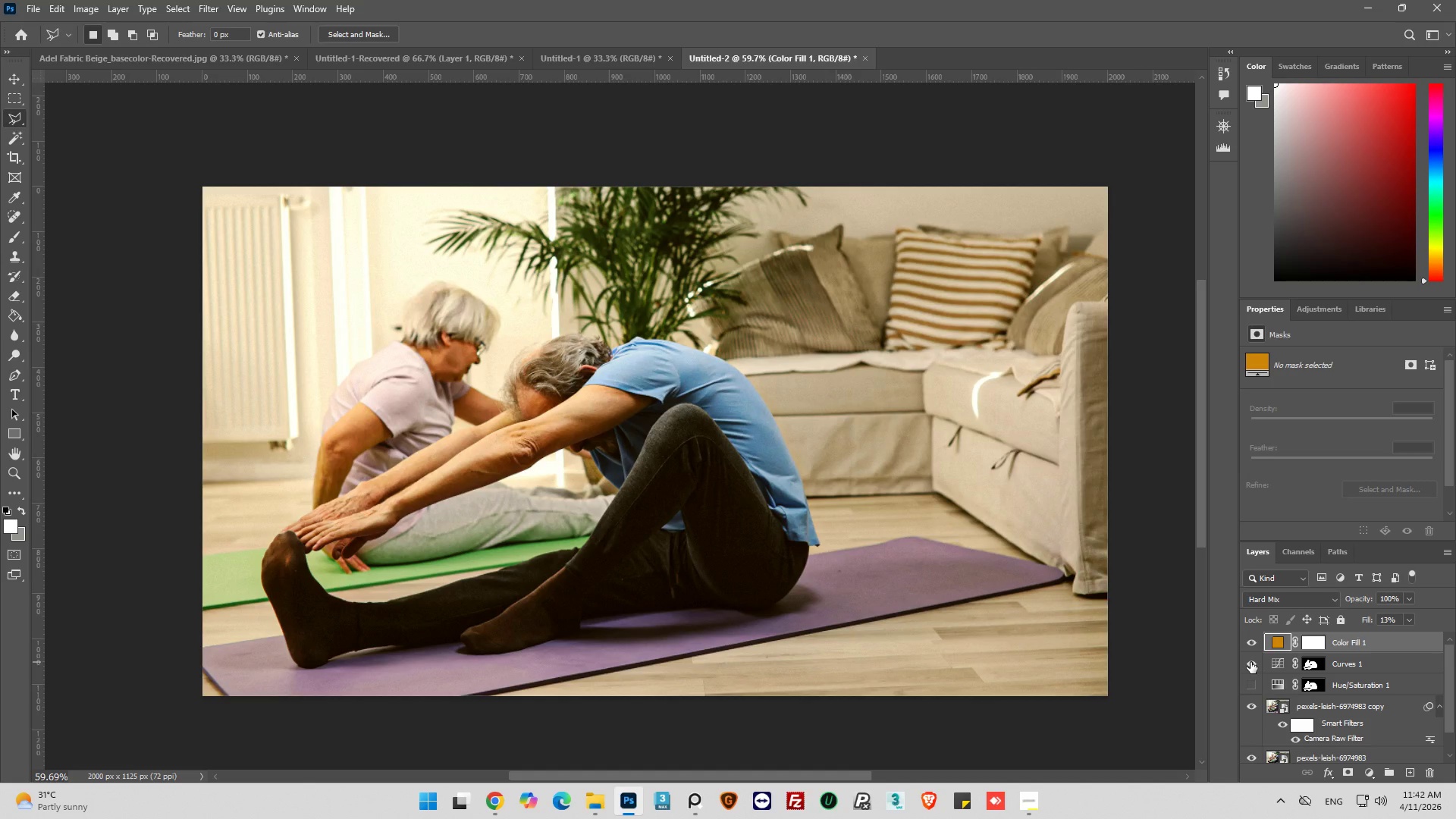 
left_click([1250, 662])
 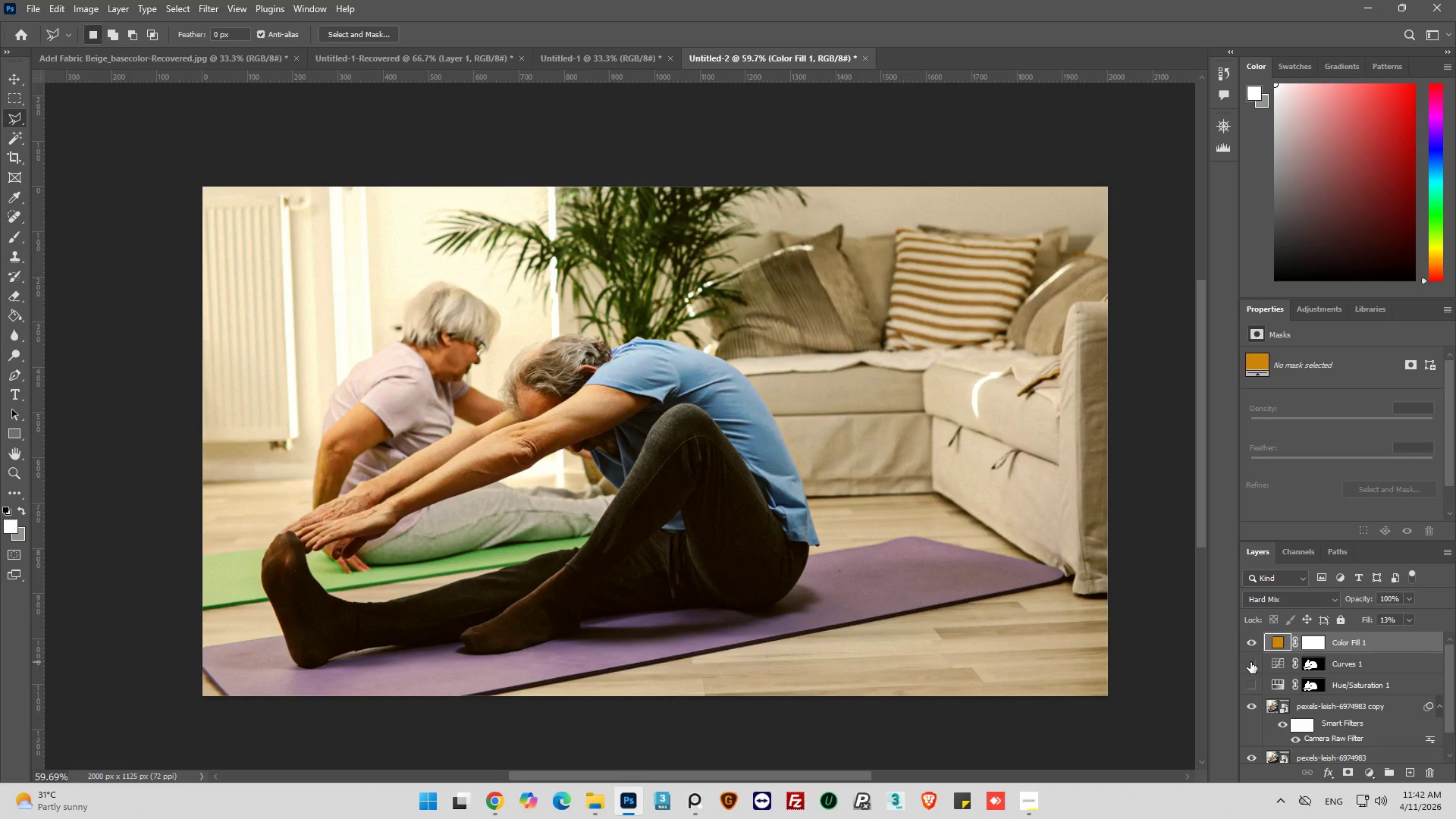 
key(Alt+AltLeft)
 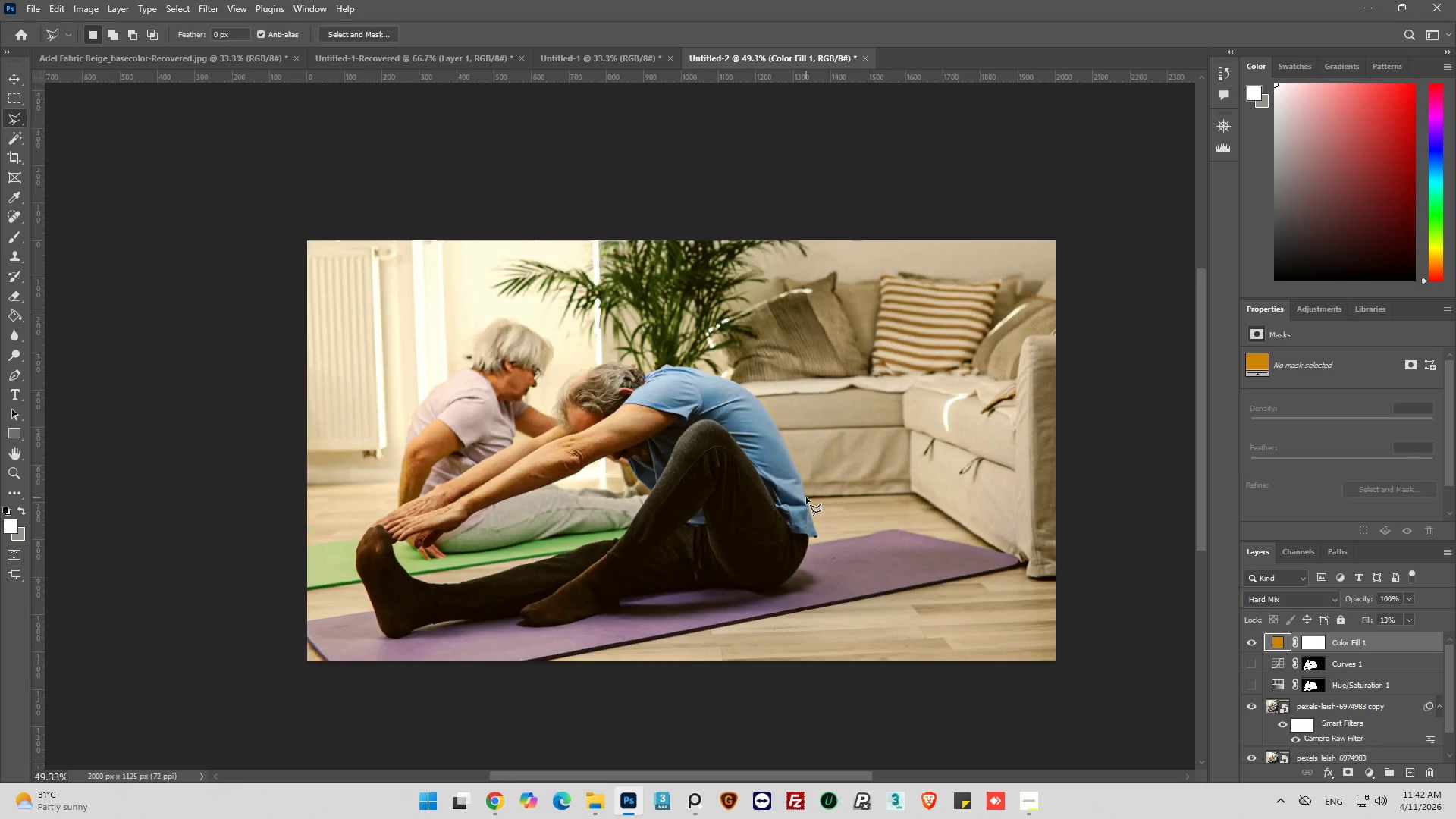 
scroll: coordinate [843, 557], scroll_direction: down, amount: 3.0
 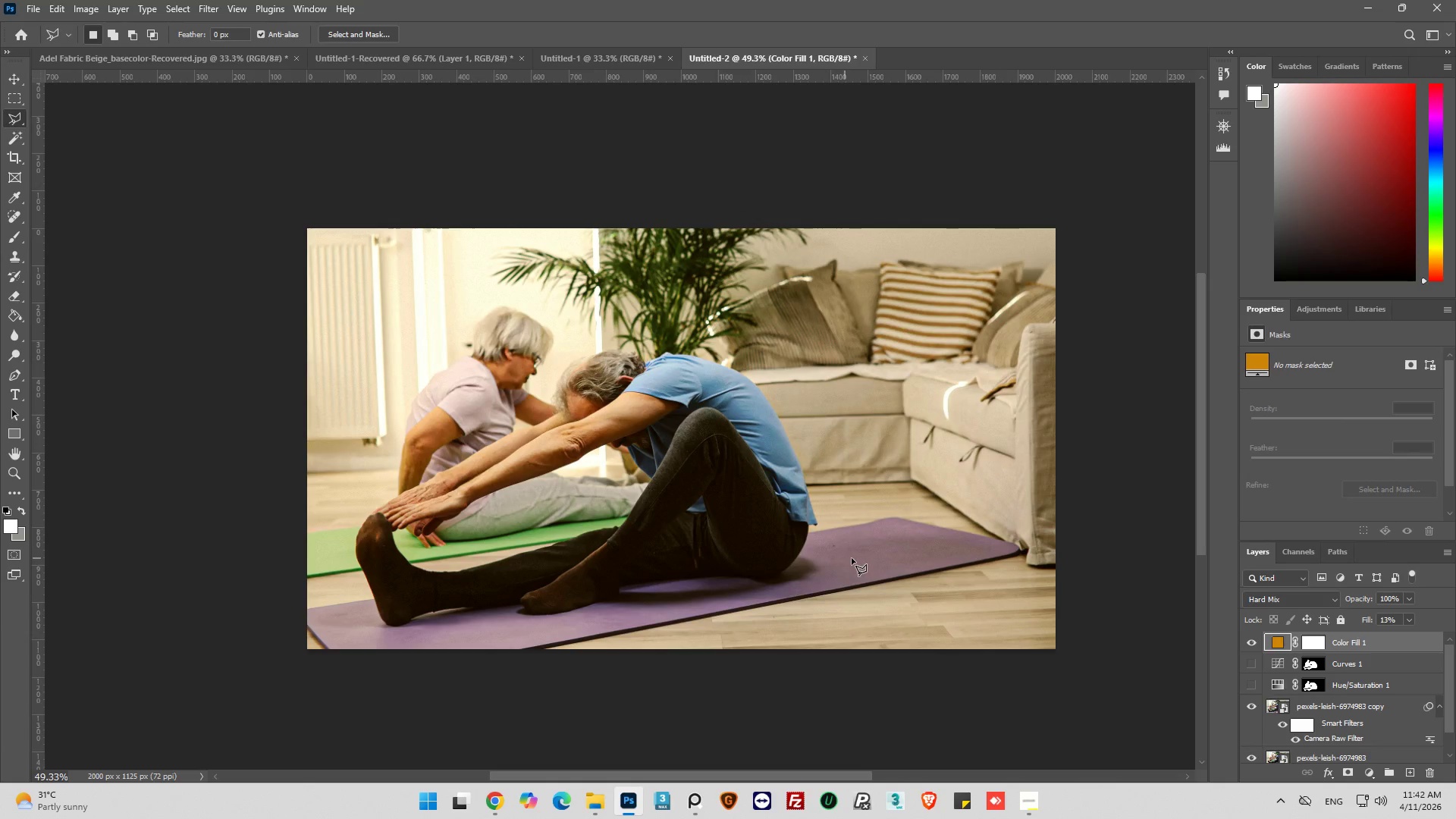 
key(Alt+AltLeft)
 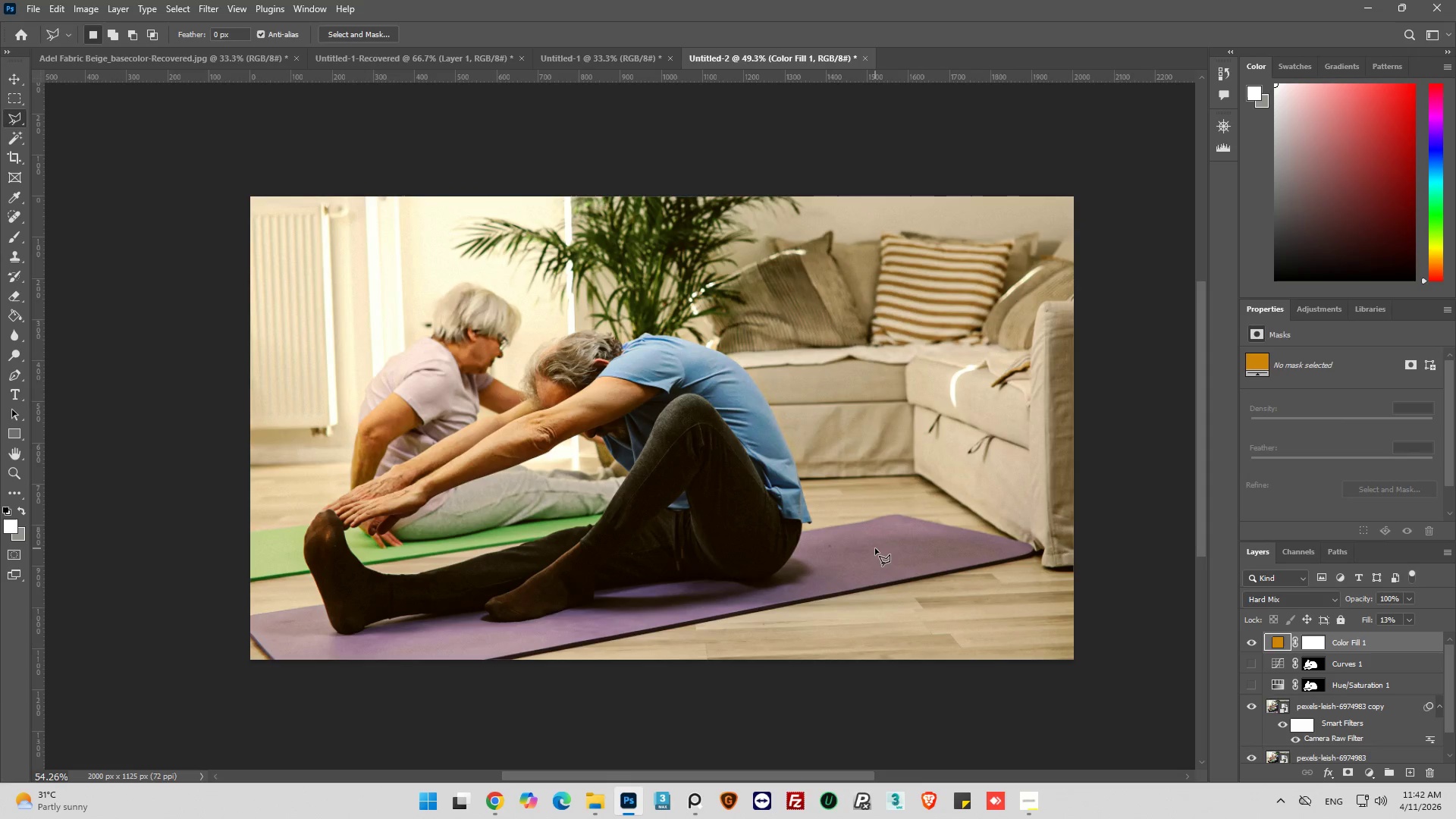 
scroll: coordinate [875, 548], scroll_direction: up, amount: 1.0
 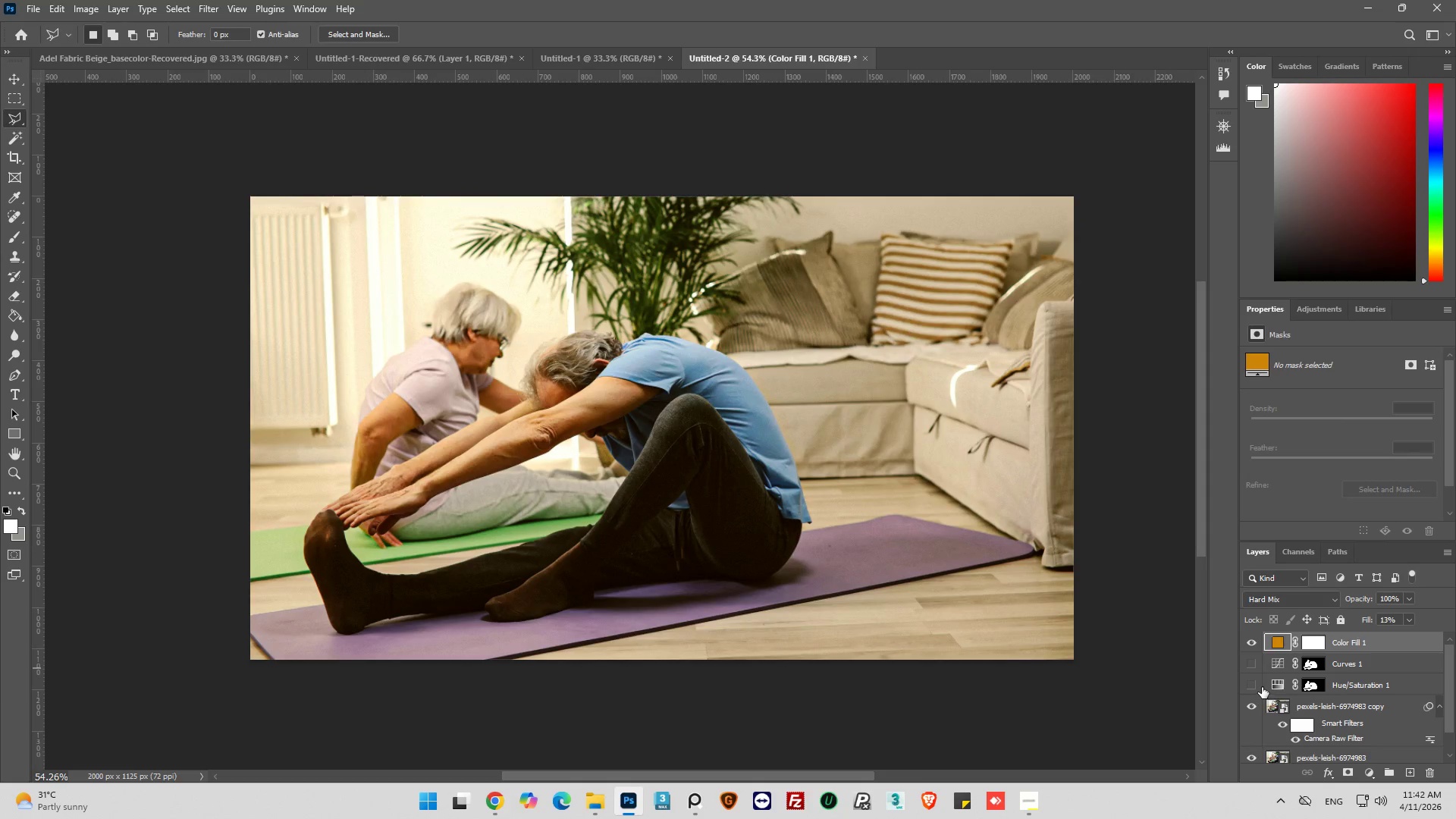 
wait(8.55)
 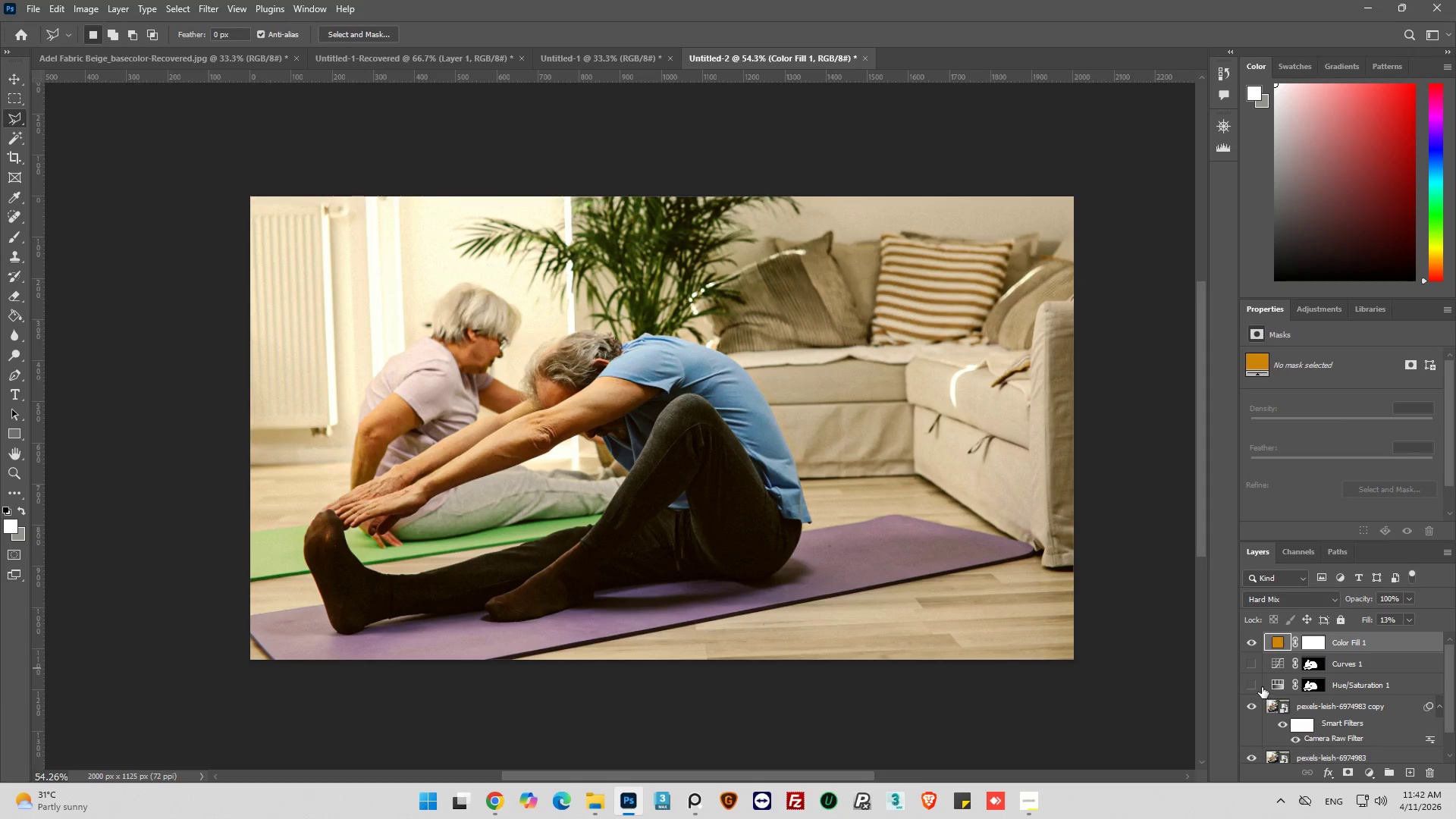 
mouse_move([1258, 695])
 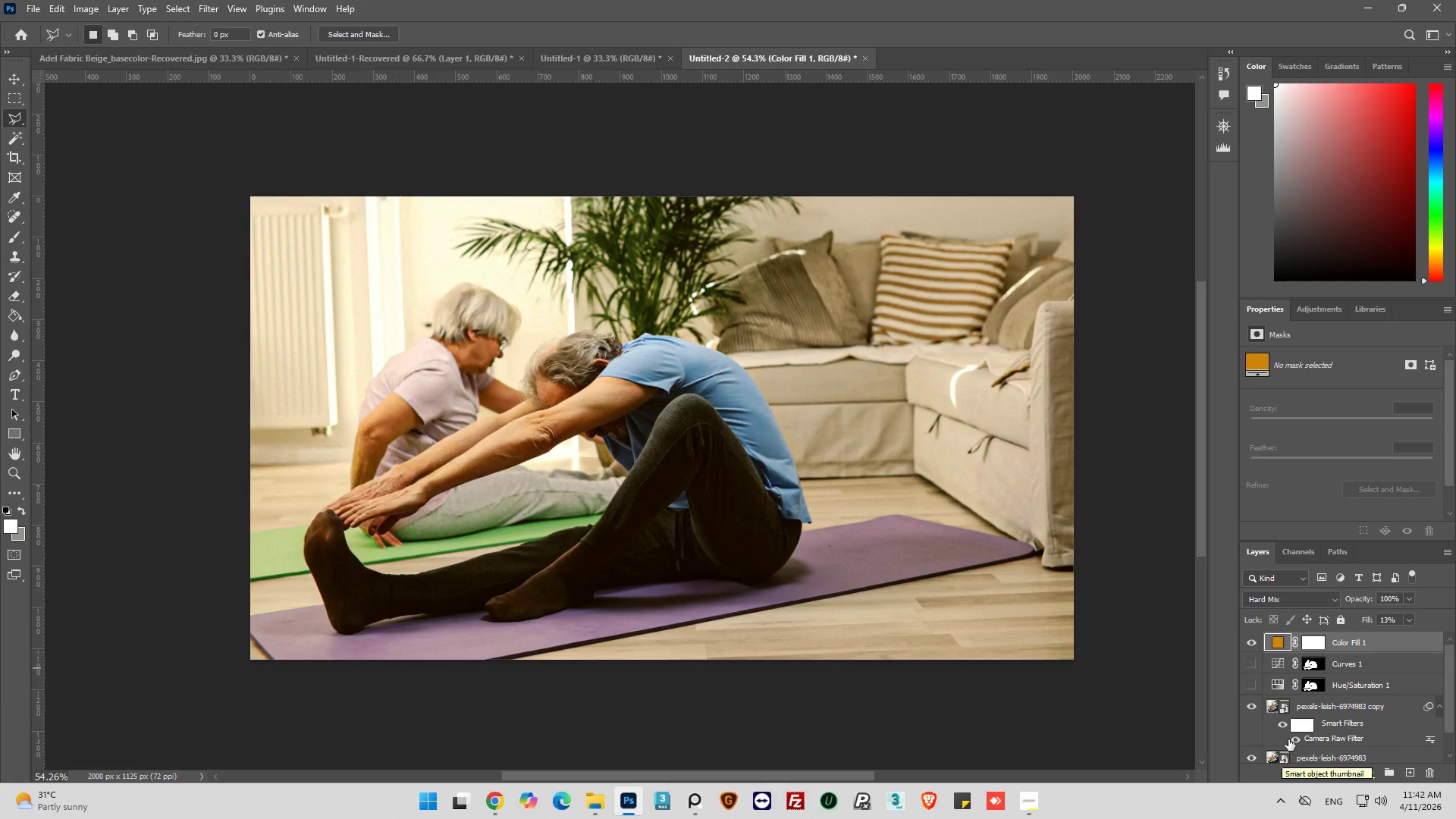 
left_click([1297, 739])
 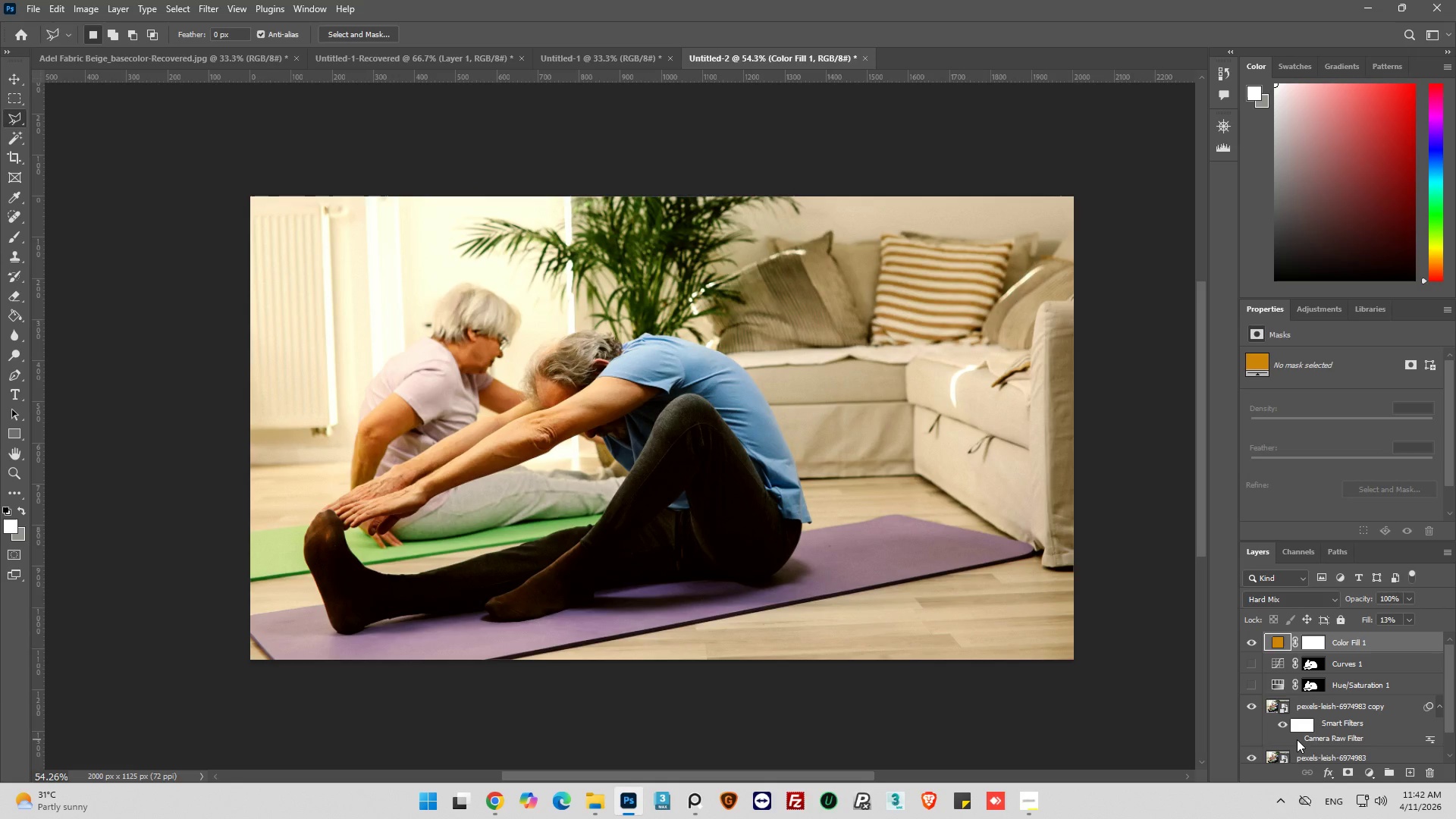 
left_click([1297, 739])
 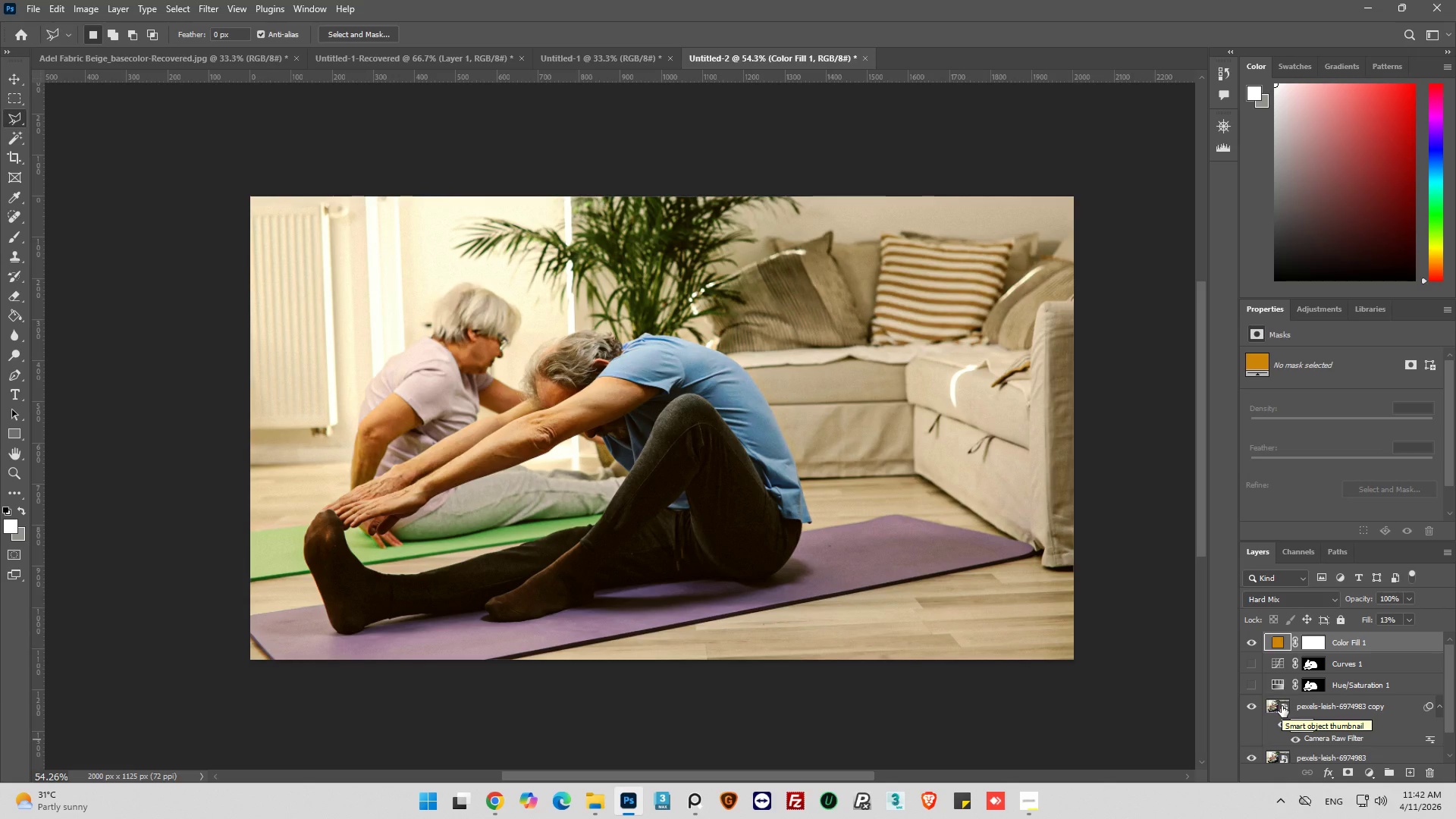 
left_click([1279, 642])
 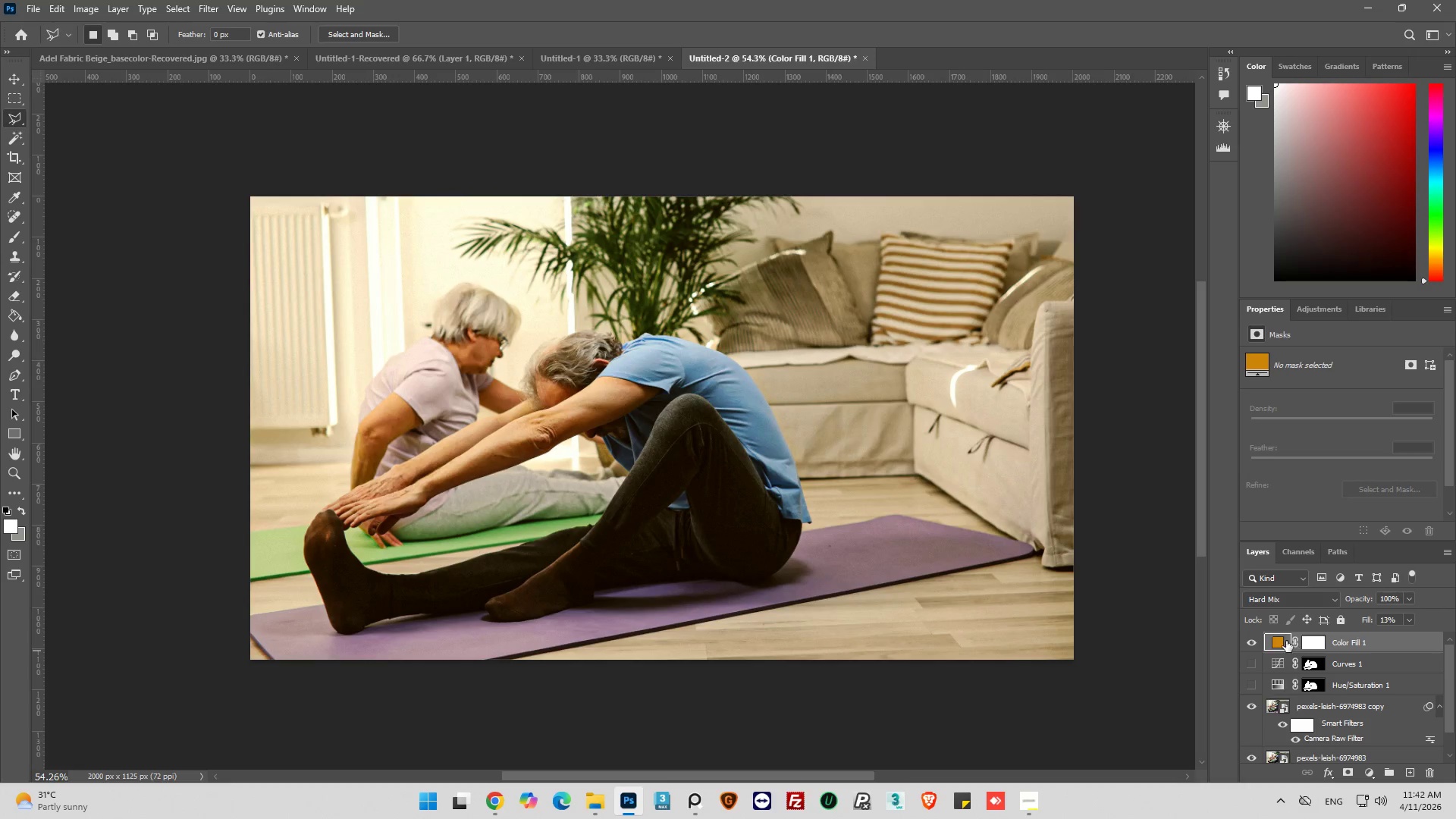 
double_click([1279, 641])
 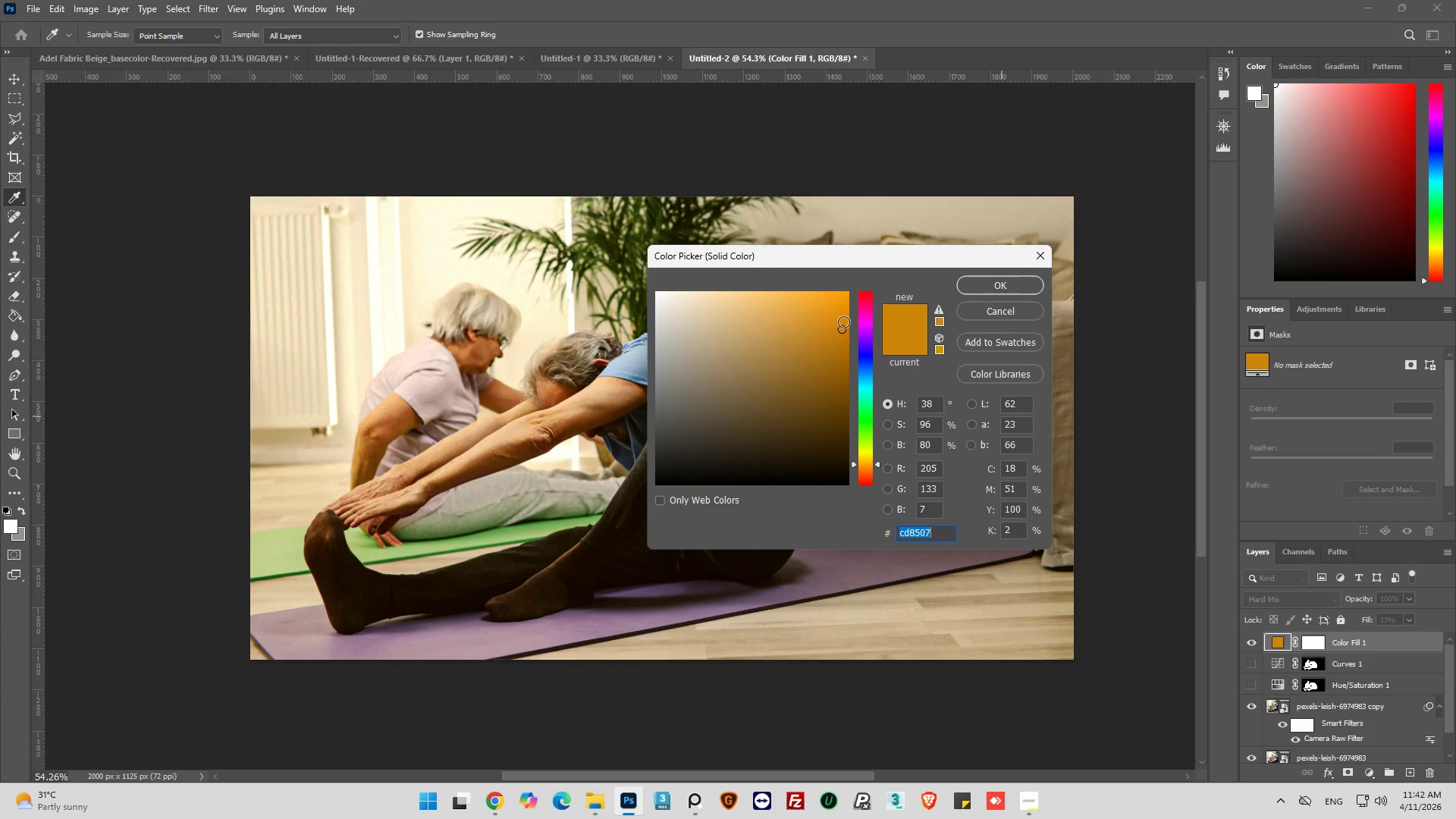 
left_click_drag(start_coordinate=[843, 322], to_coordinate=[843, 297])
 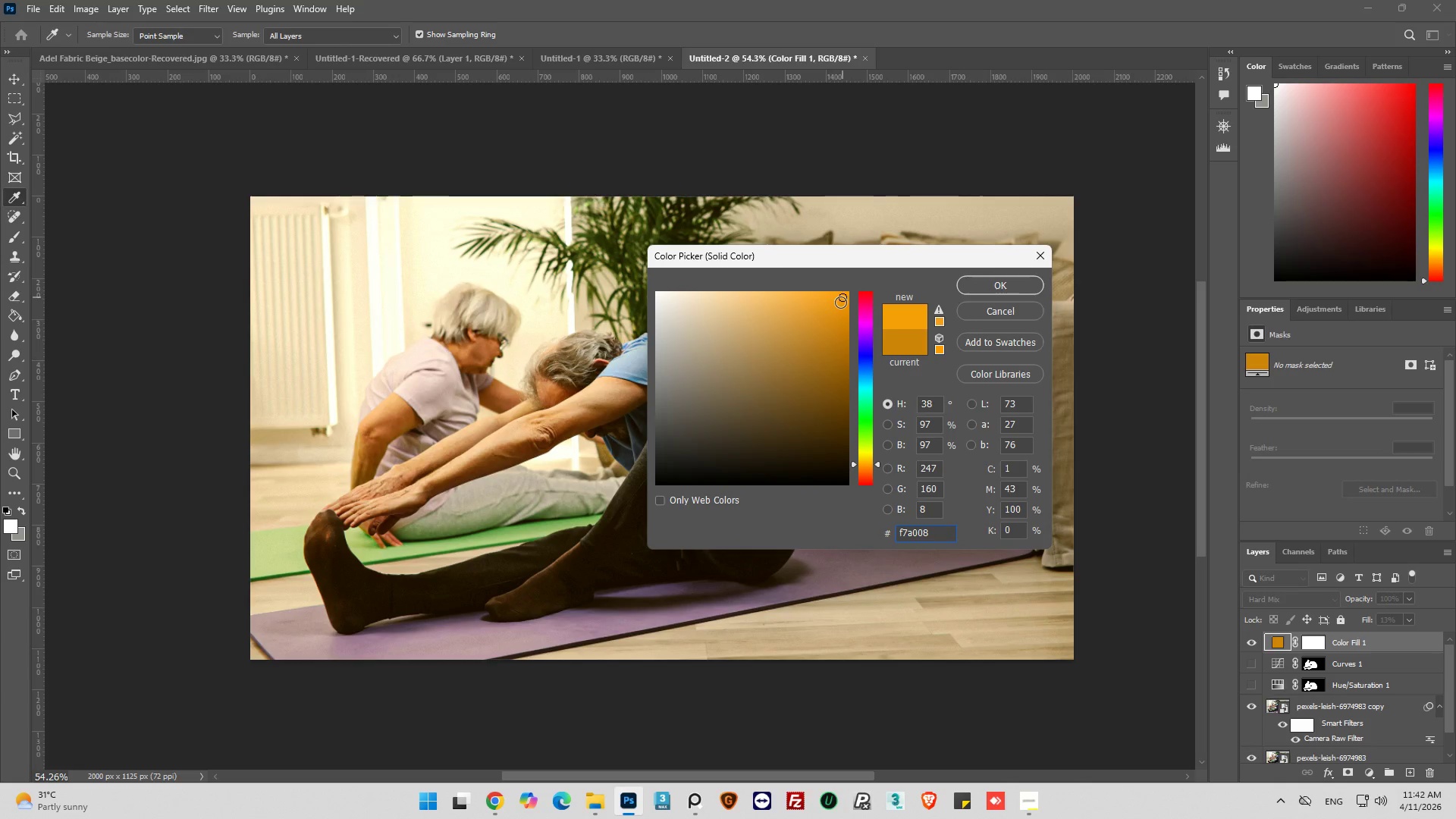 
left_click_drag(start_coordinate=[840, 302], to_coordinate=[821, 297])
 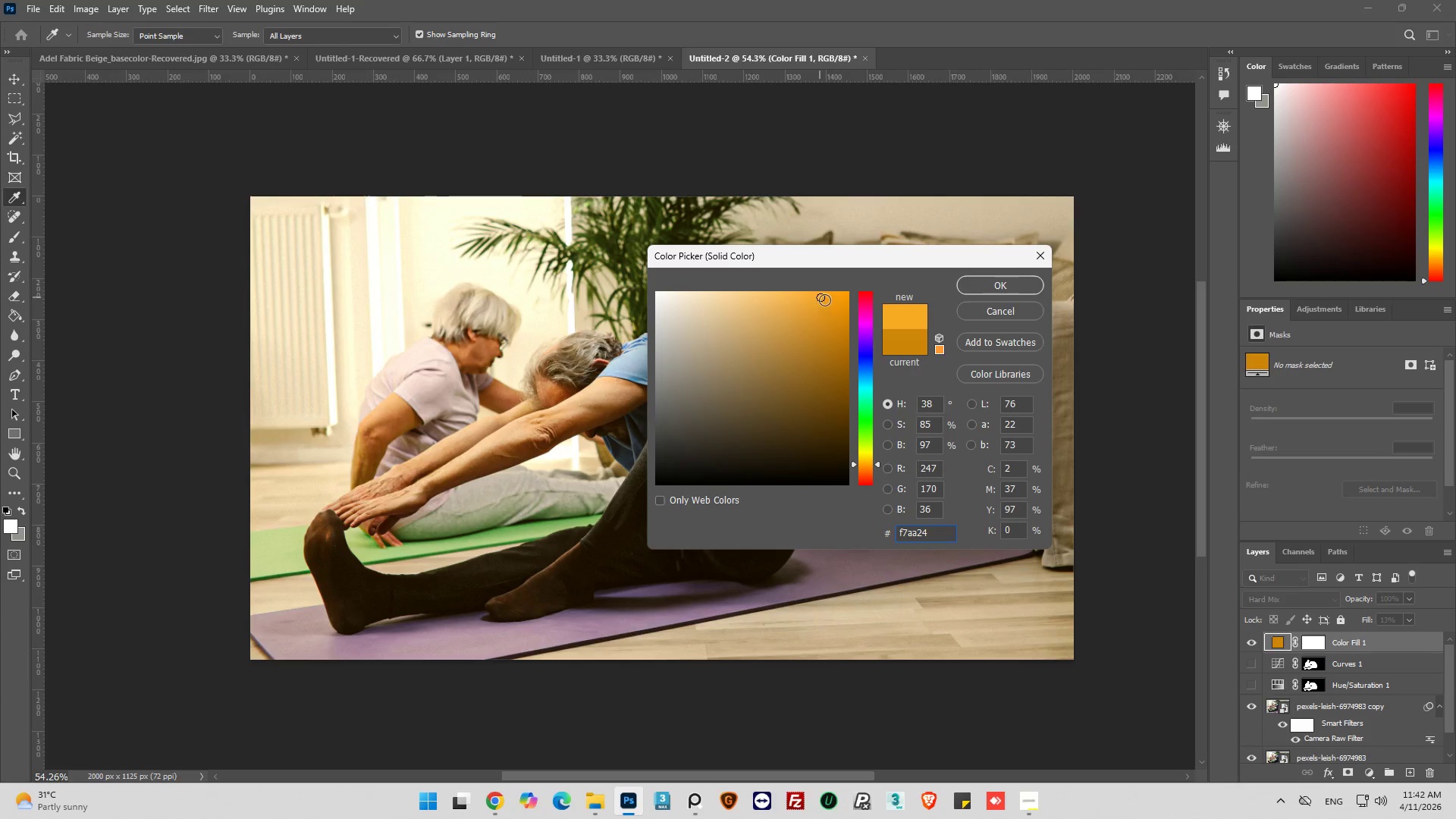 
left_click_drag(start_coordinate=[820, 297], to_coordinate=[750, 303])
 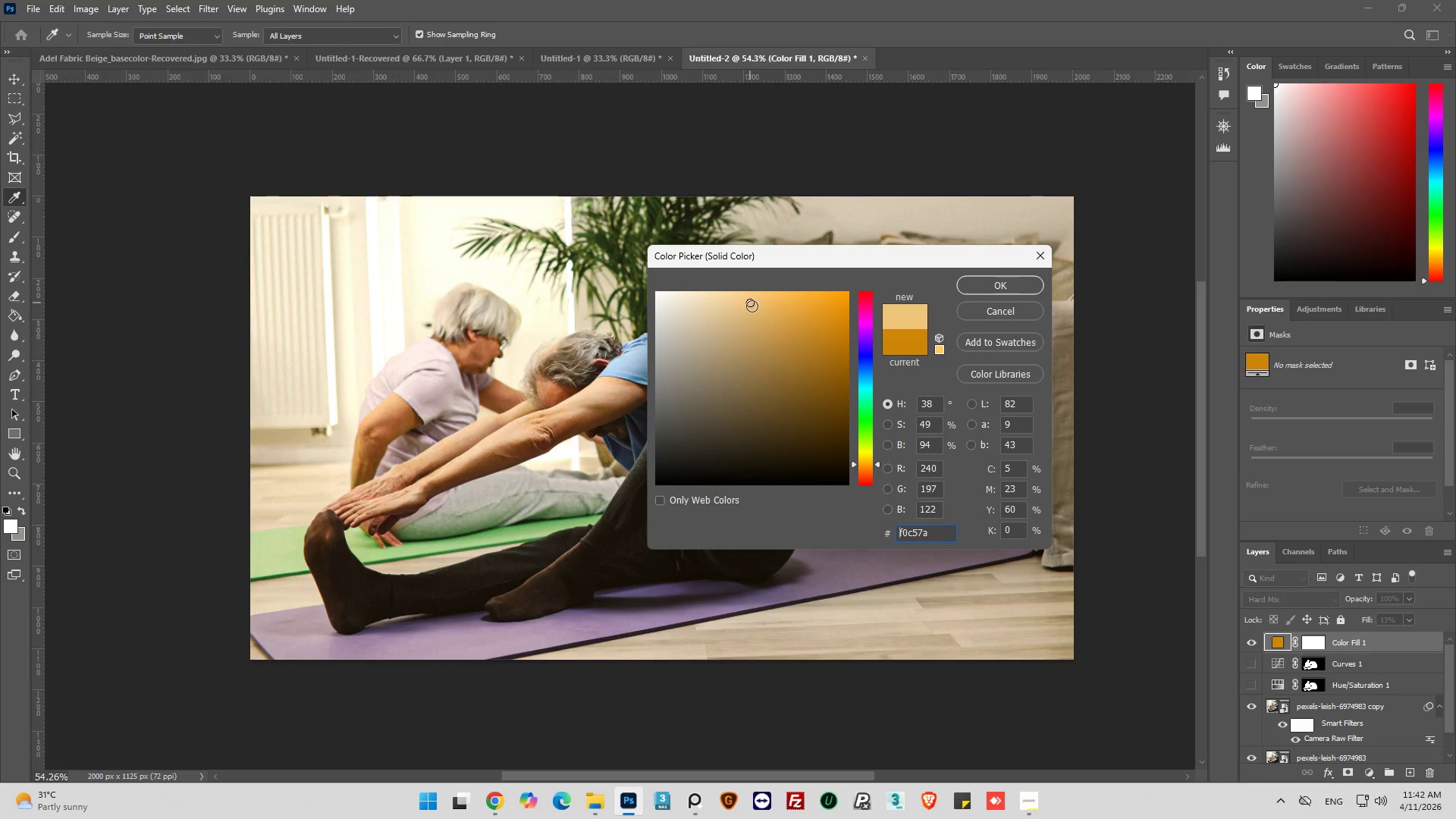 
left_click_drag(start_coordinate=[755, 306], to_coordinate=[831, 302])
 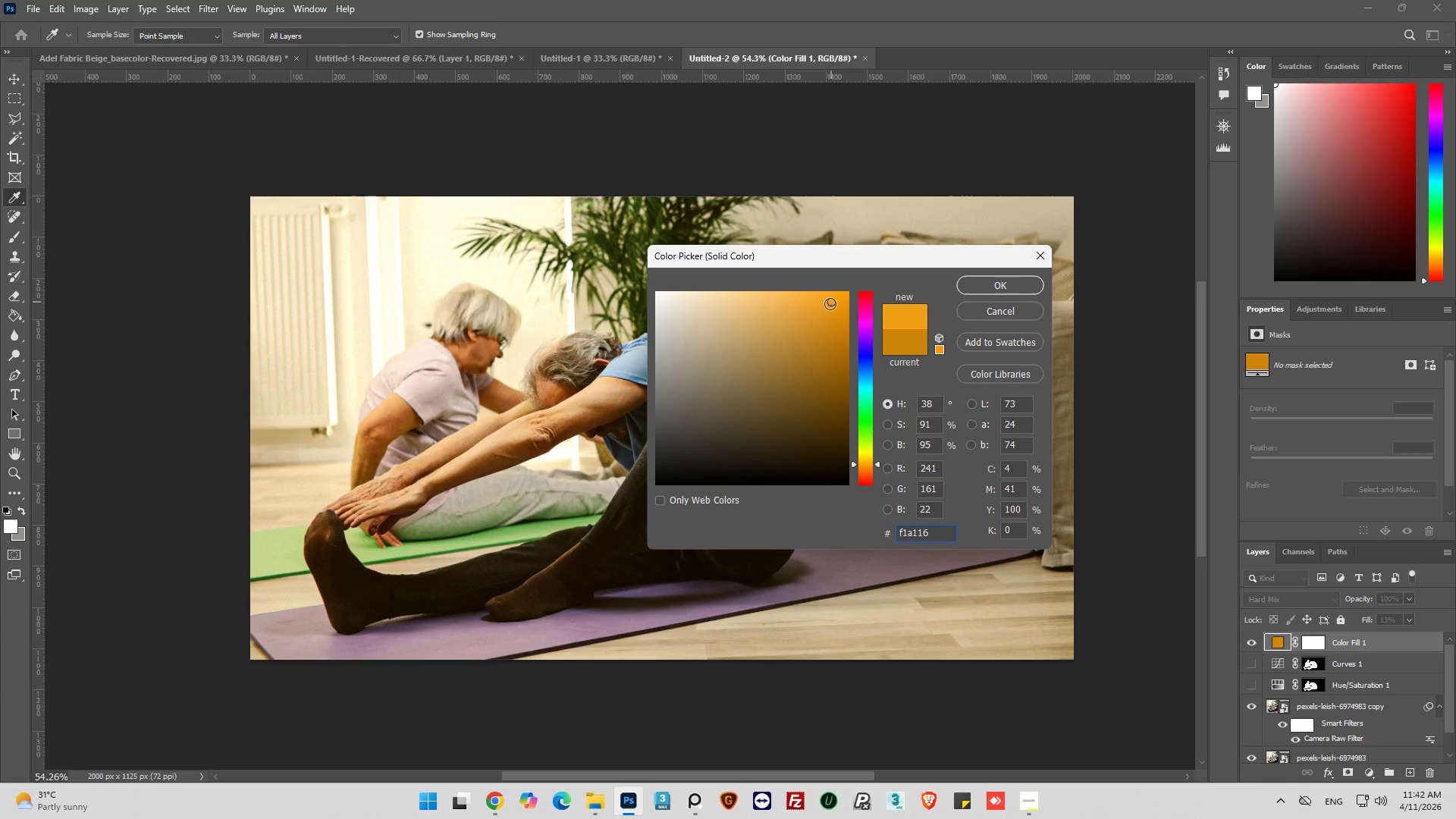 
left_click_drag(start_coordinate=[830, 303], to_coordinate=[845, 296])
 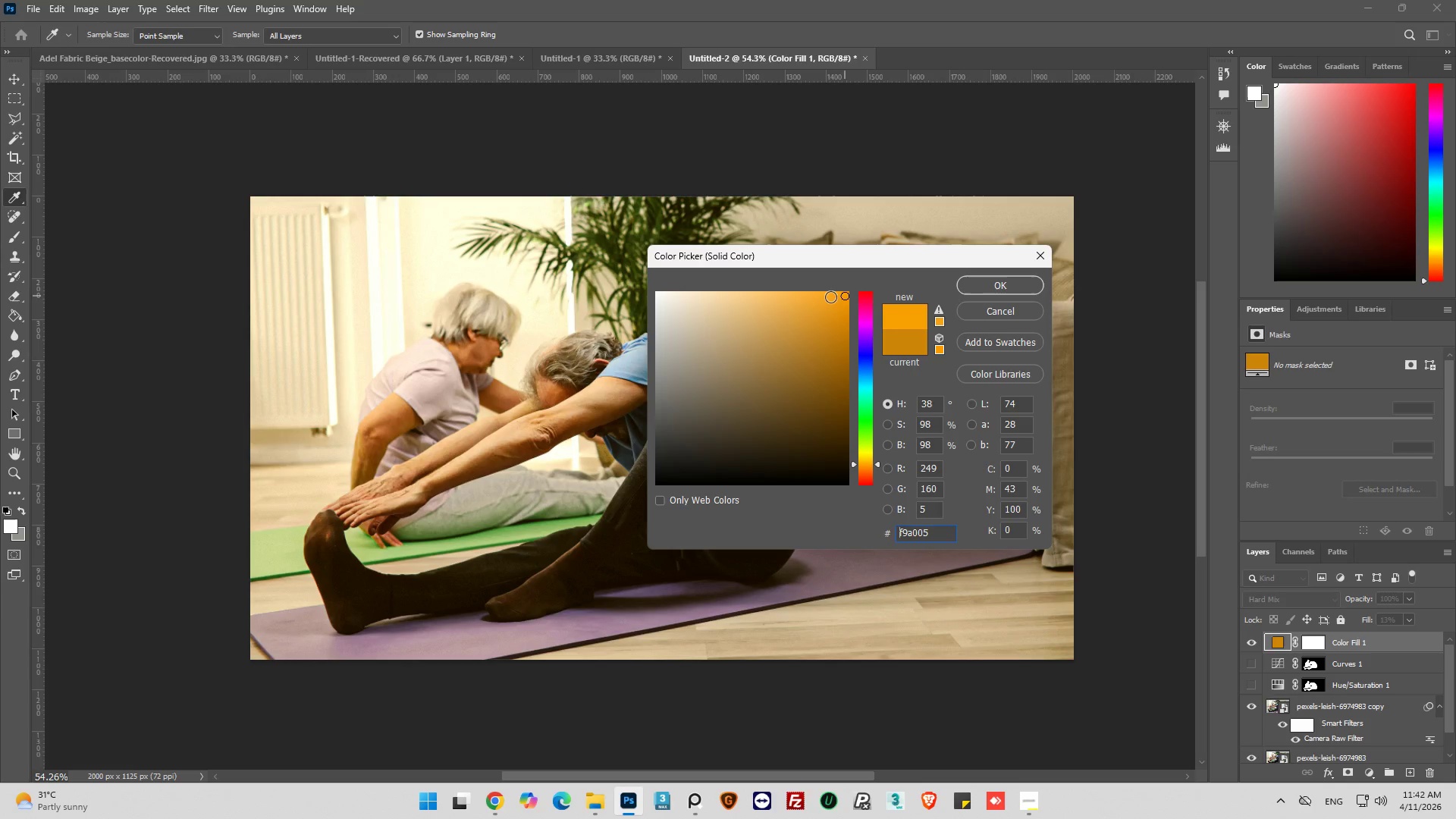 
left_click_drag(start_coordinate=[844, 299], to_coordinate=[839, 290])
 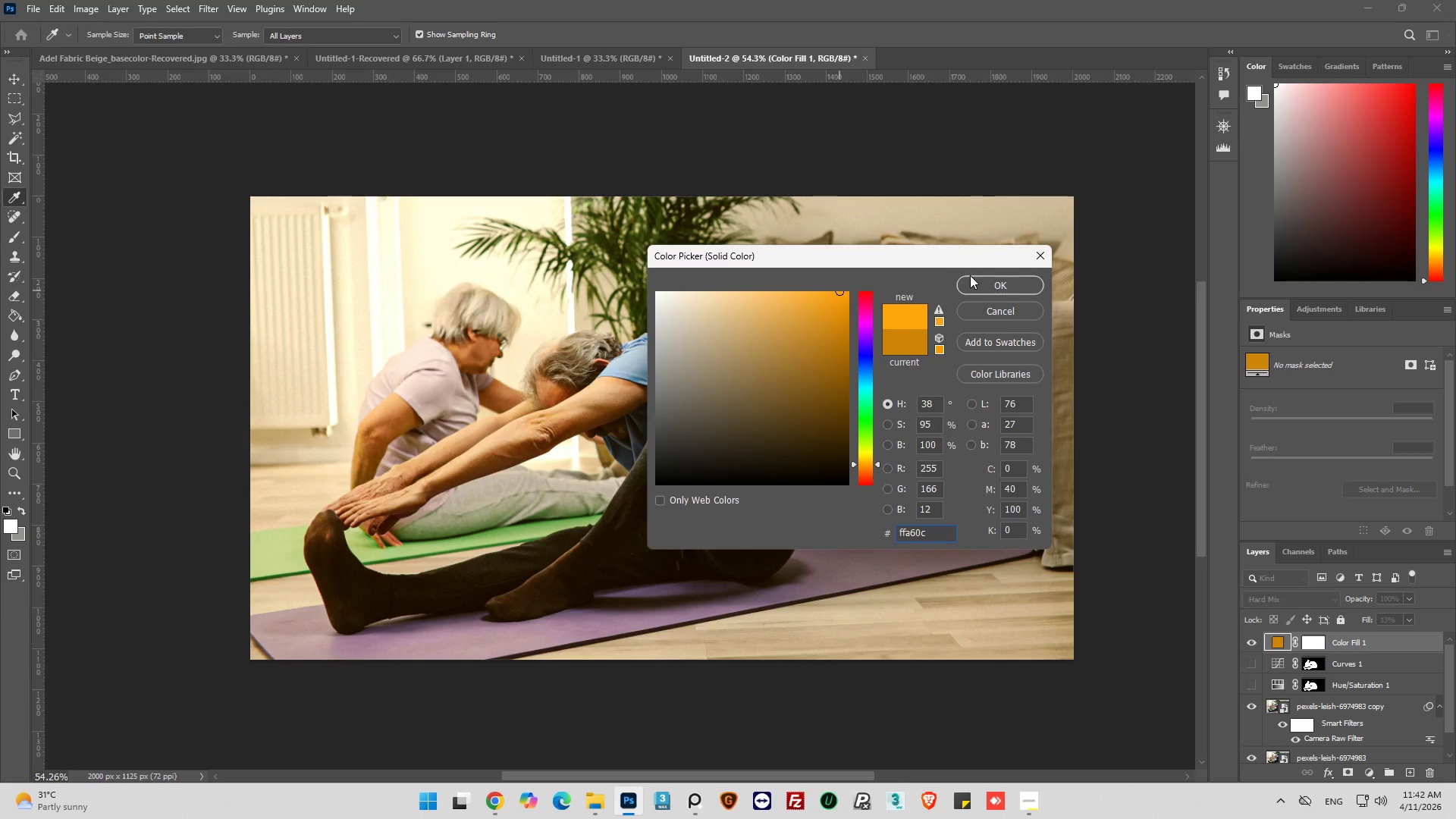 
left_click([993, 284])
 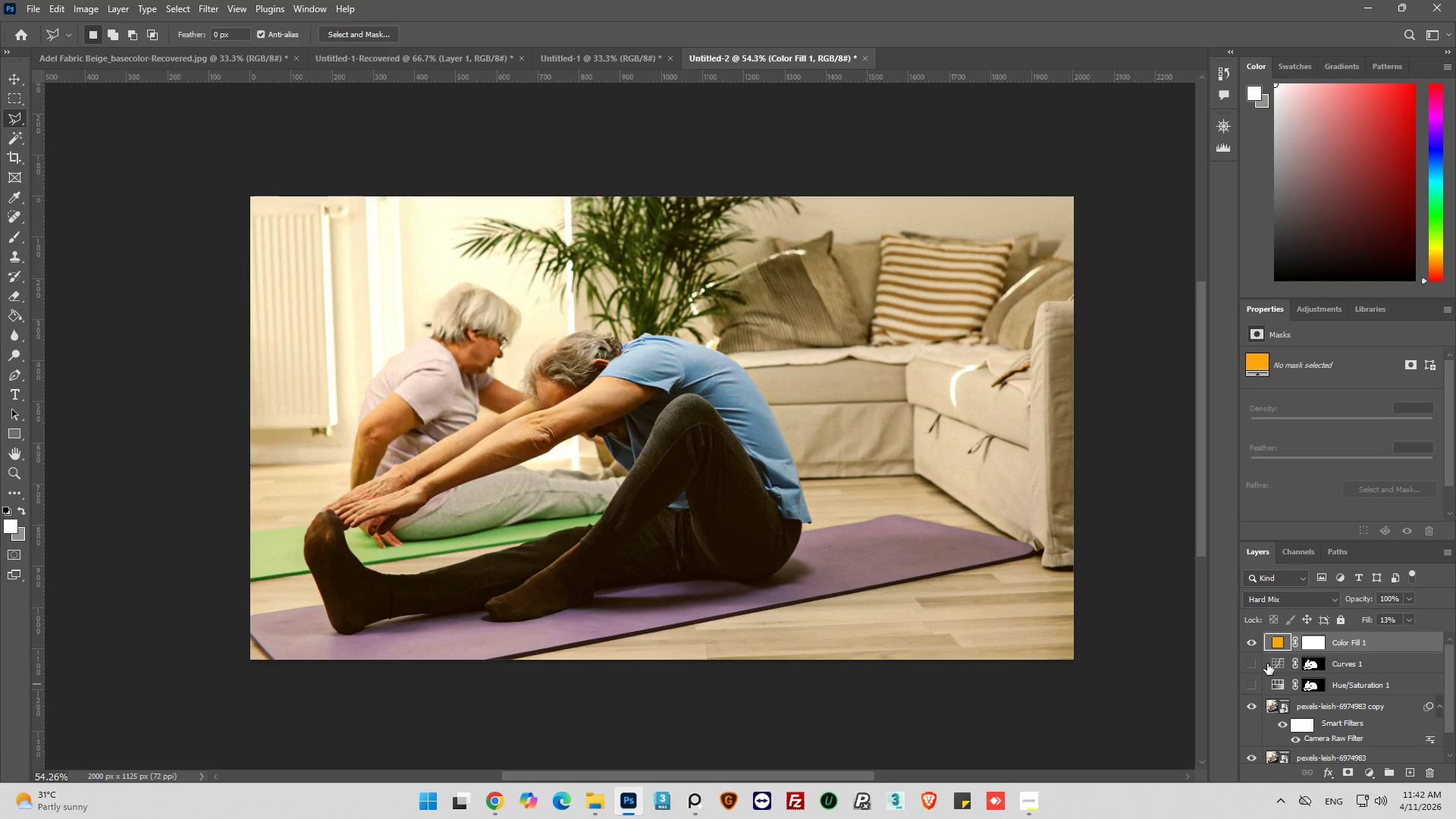 
wait(7.27)
 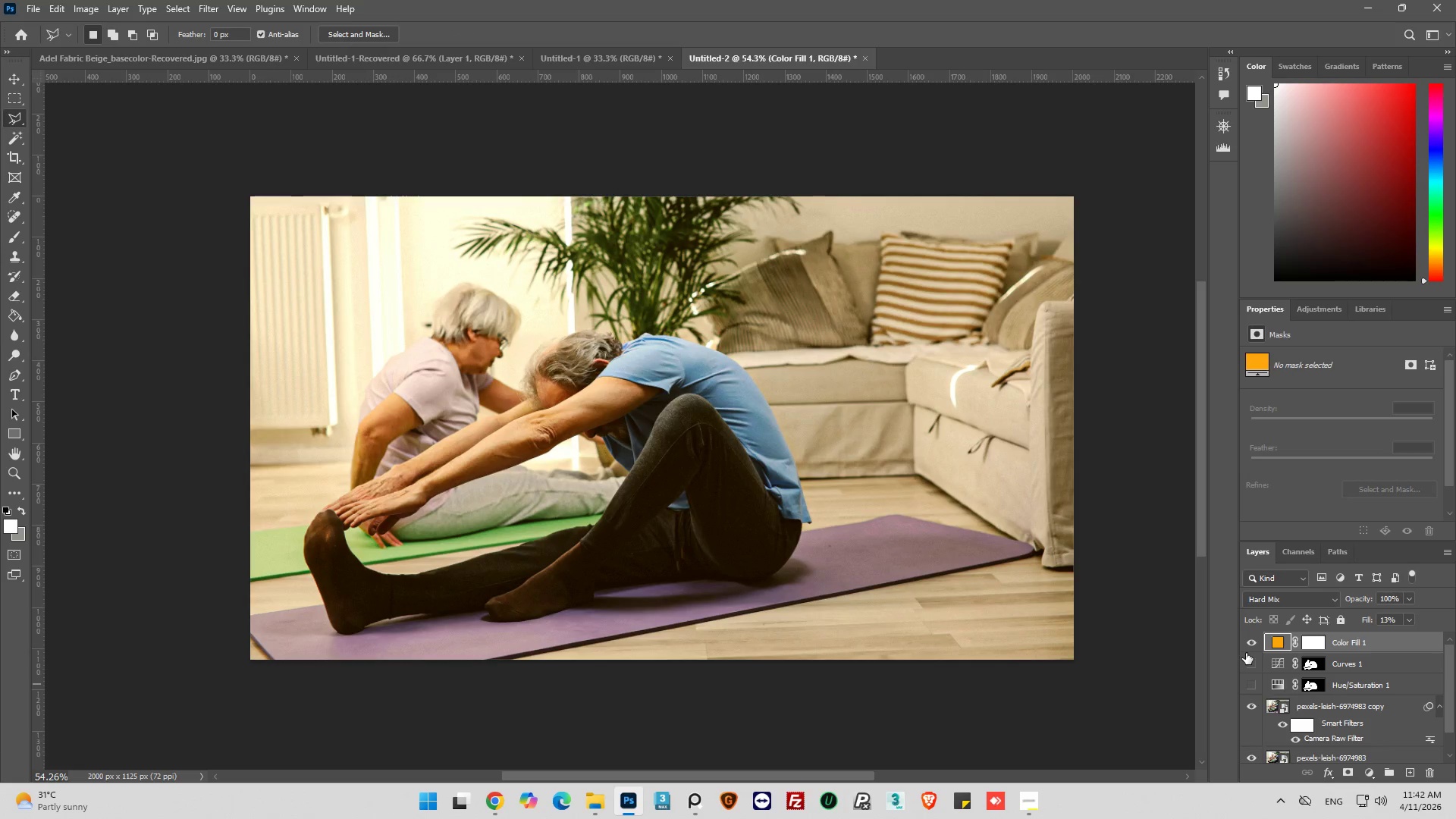 
left_click([1251, 663])
 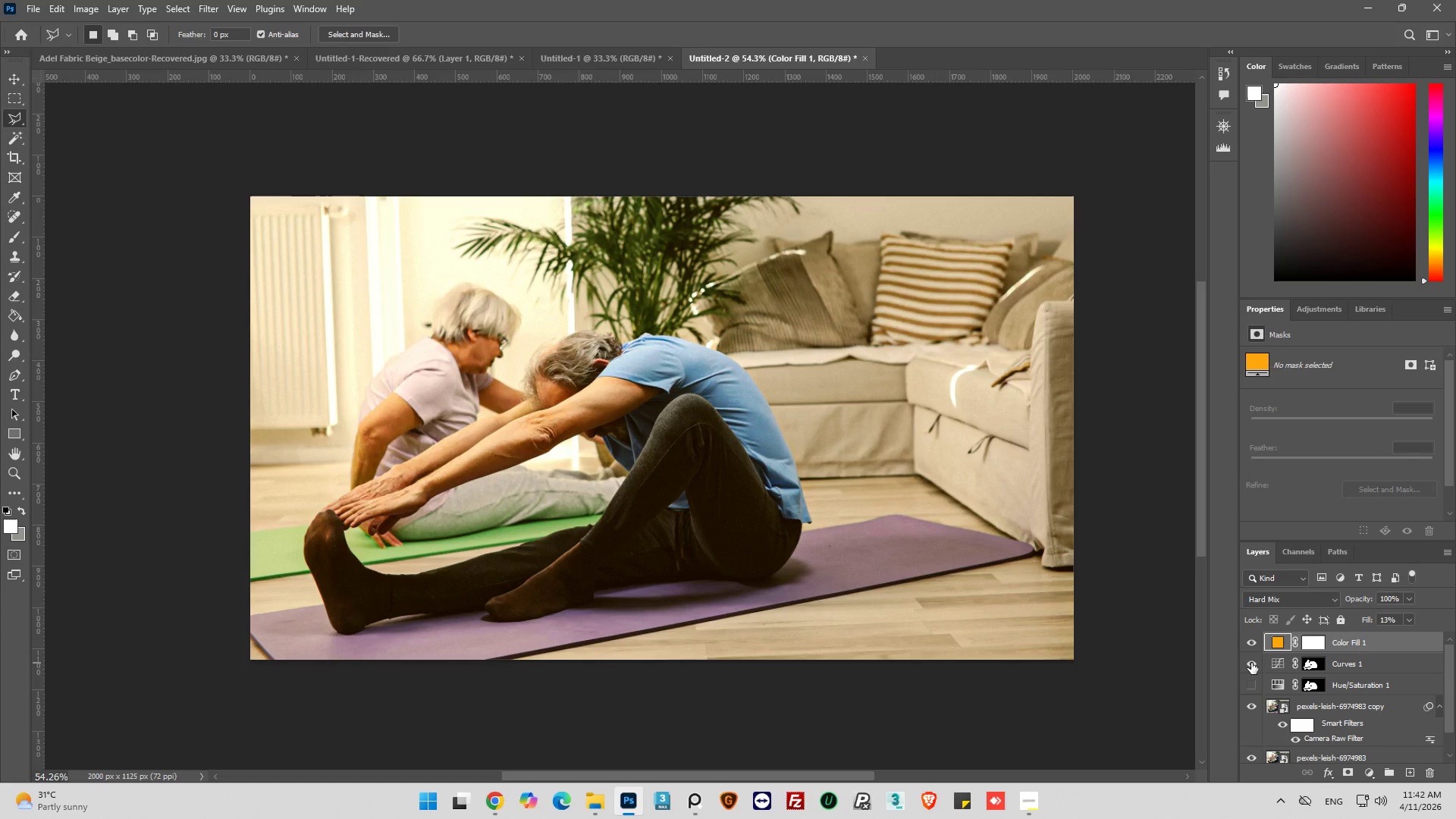 
left_click([1251, 663])
 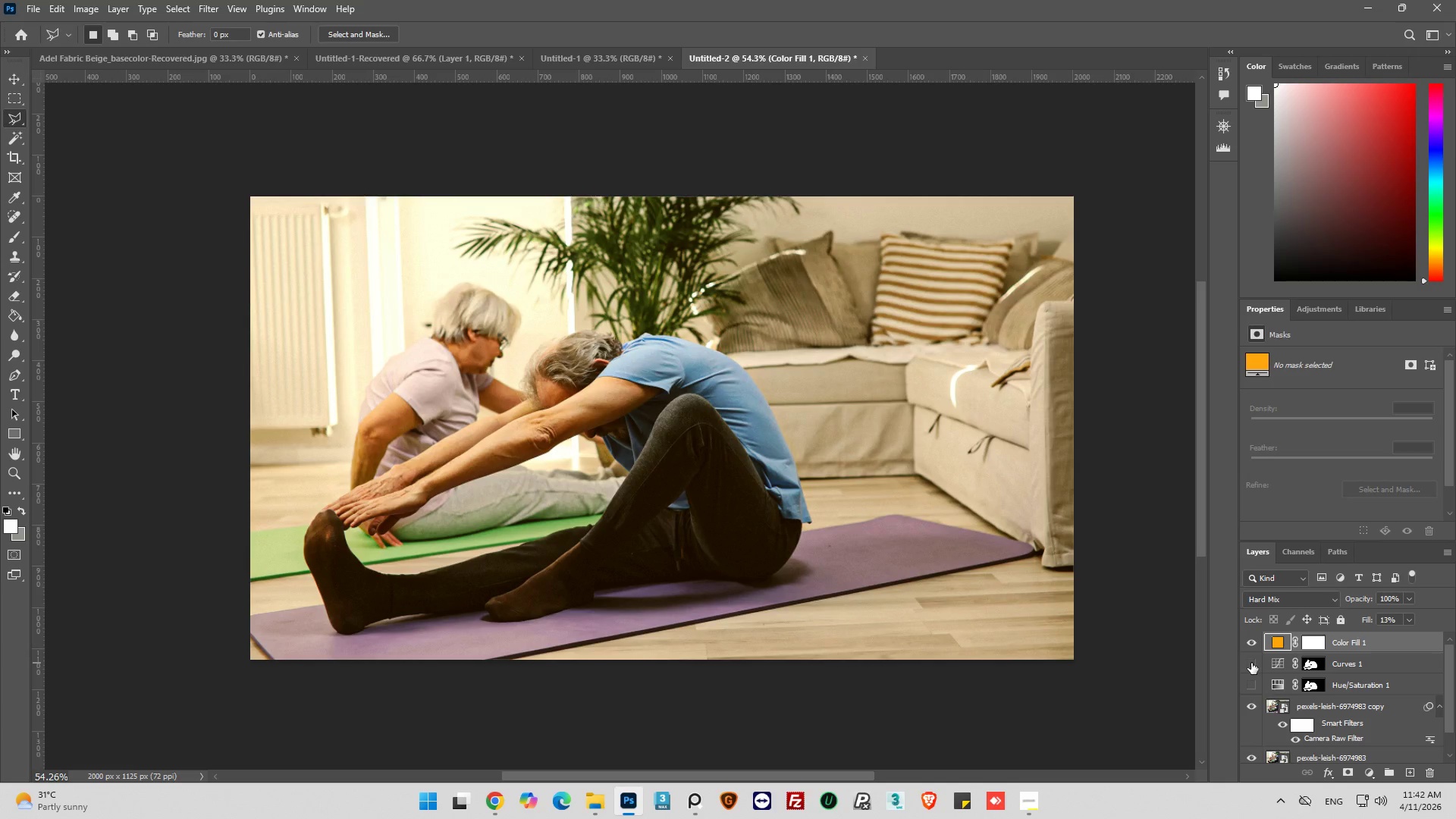 
left_click([1251, 663])
 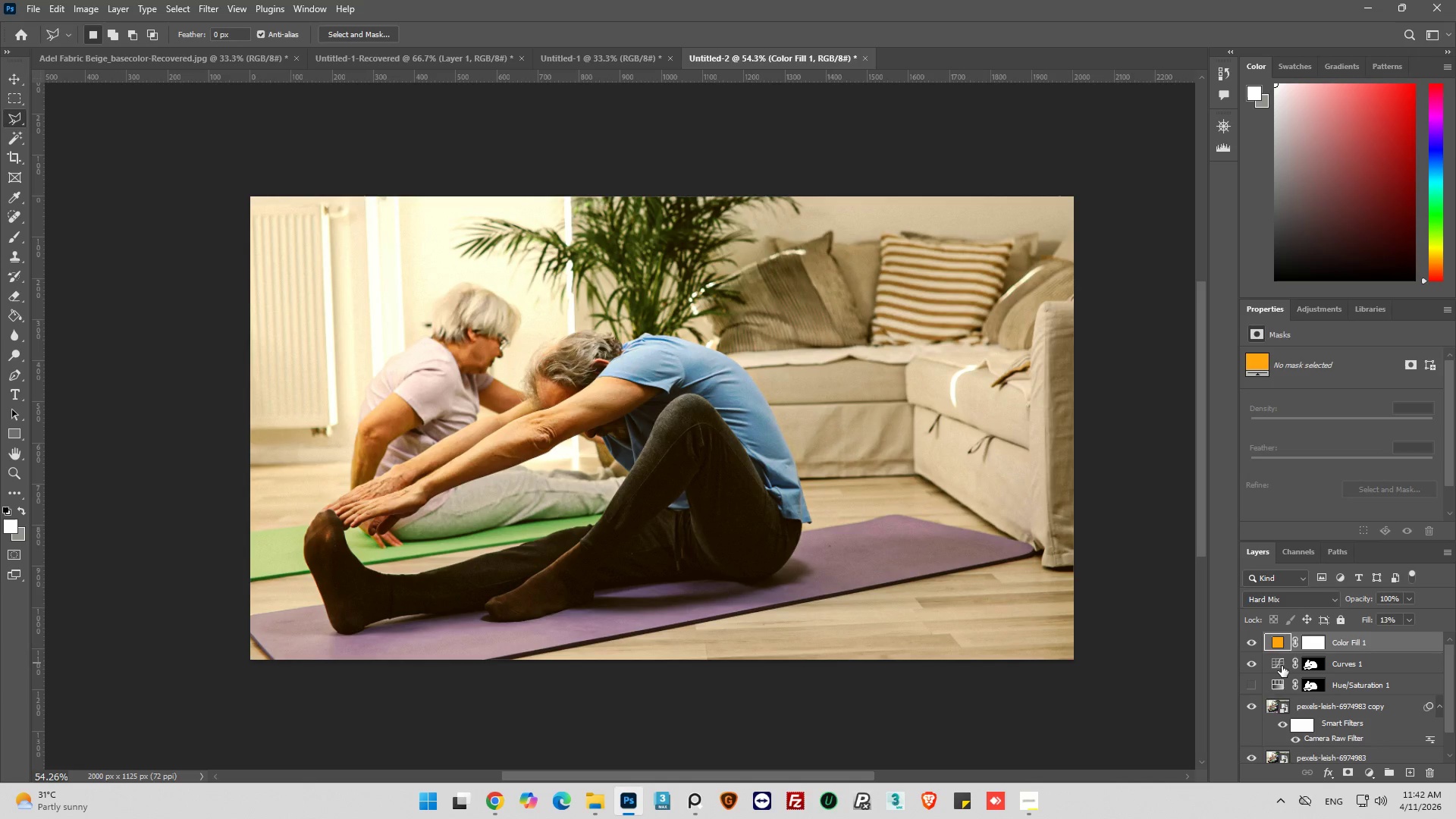 
left_click([1282, 666])
 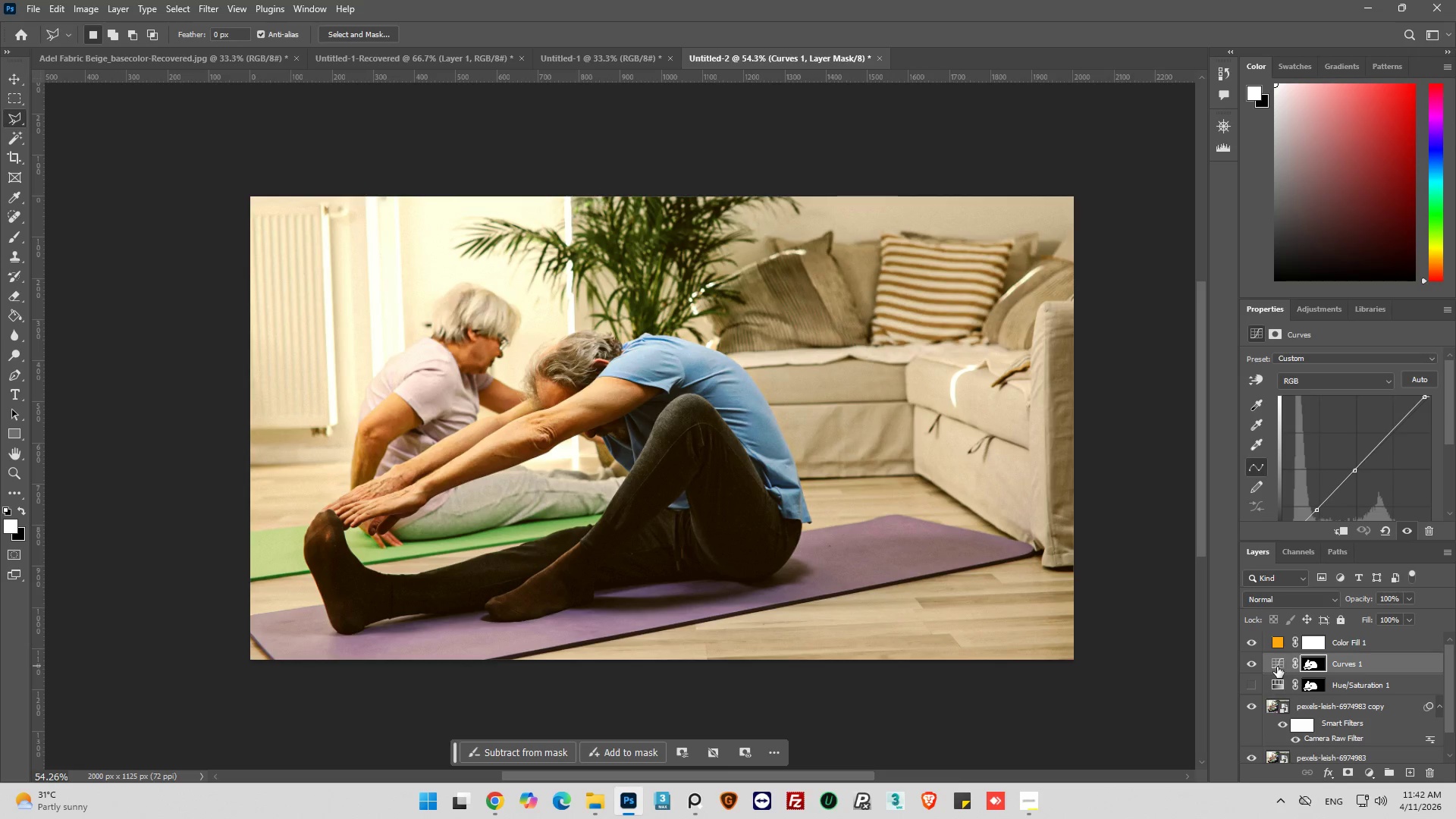 
left_click([1275, 667])
 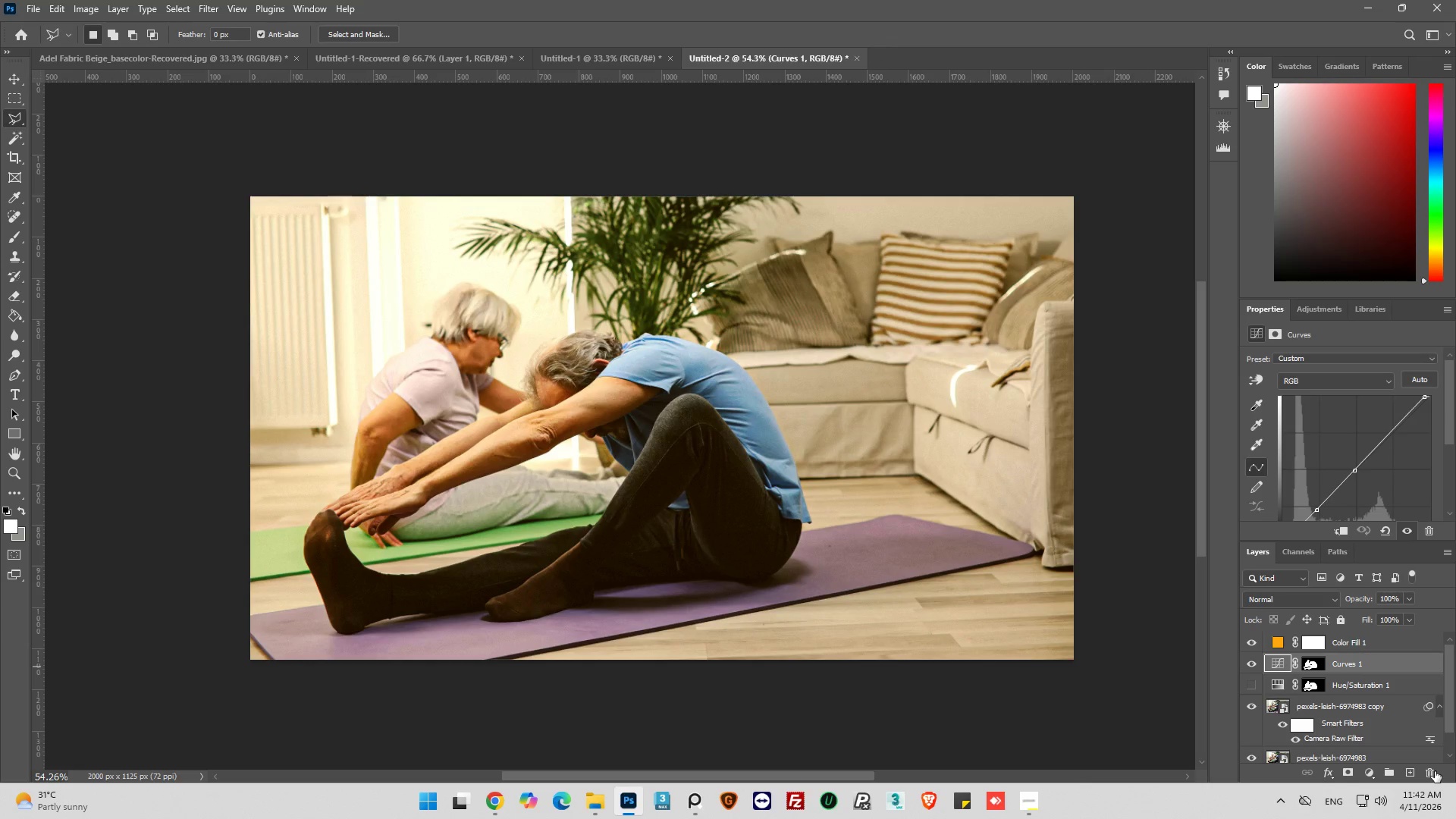 
left_click([1431, 772])
 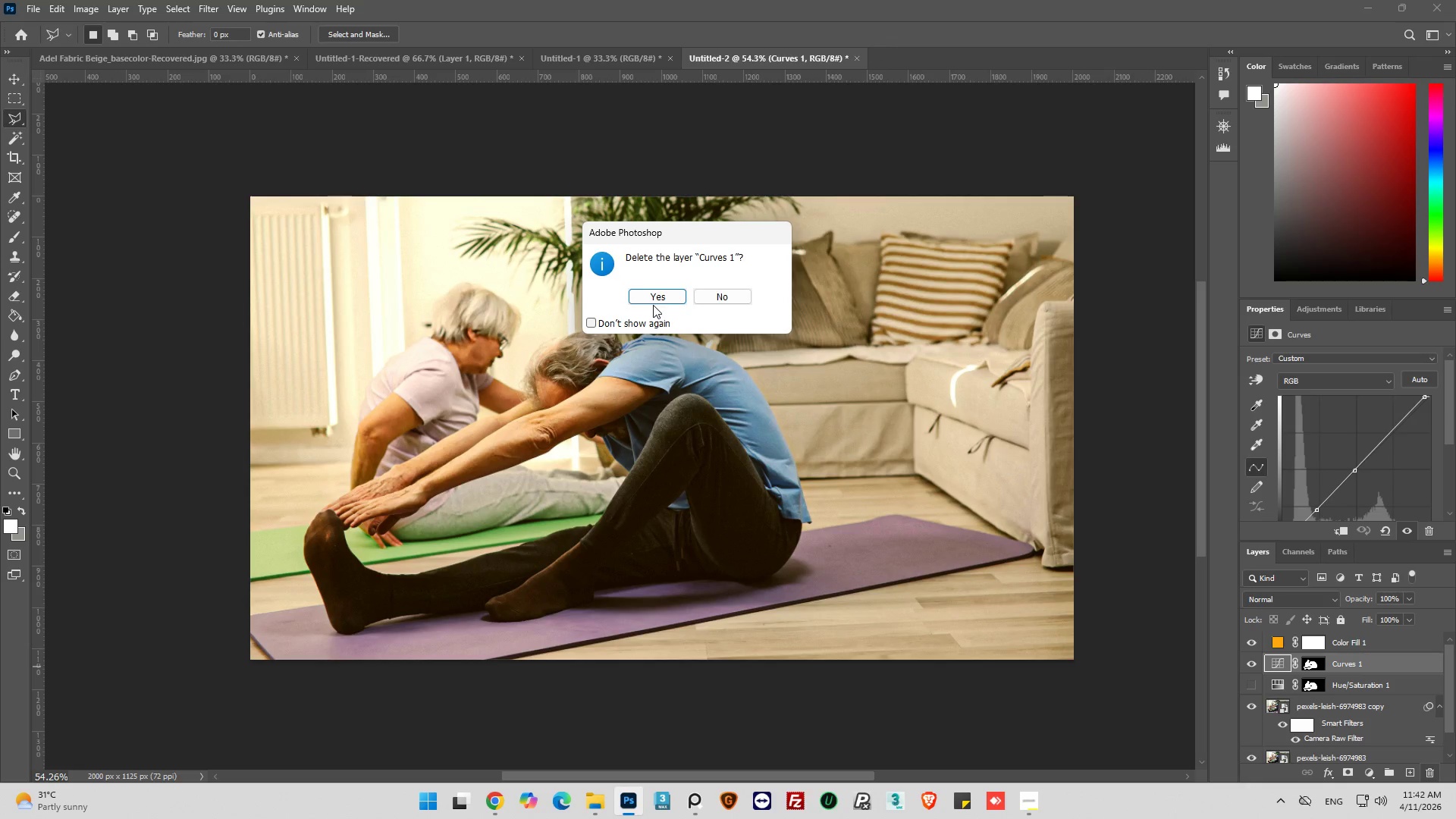 
left_click([661, 297])
 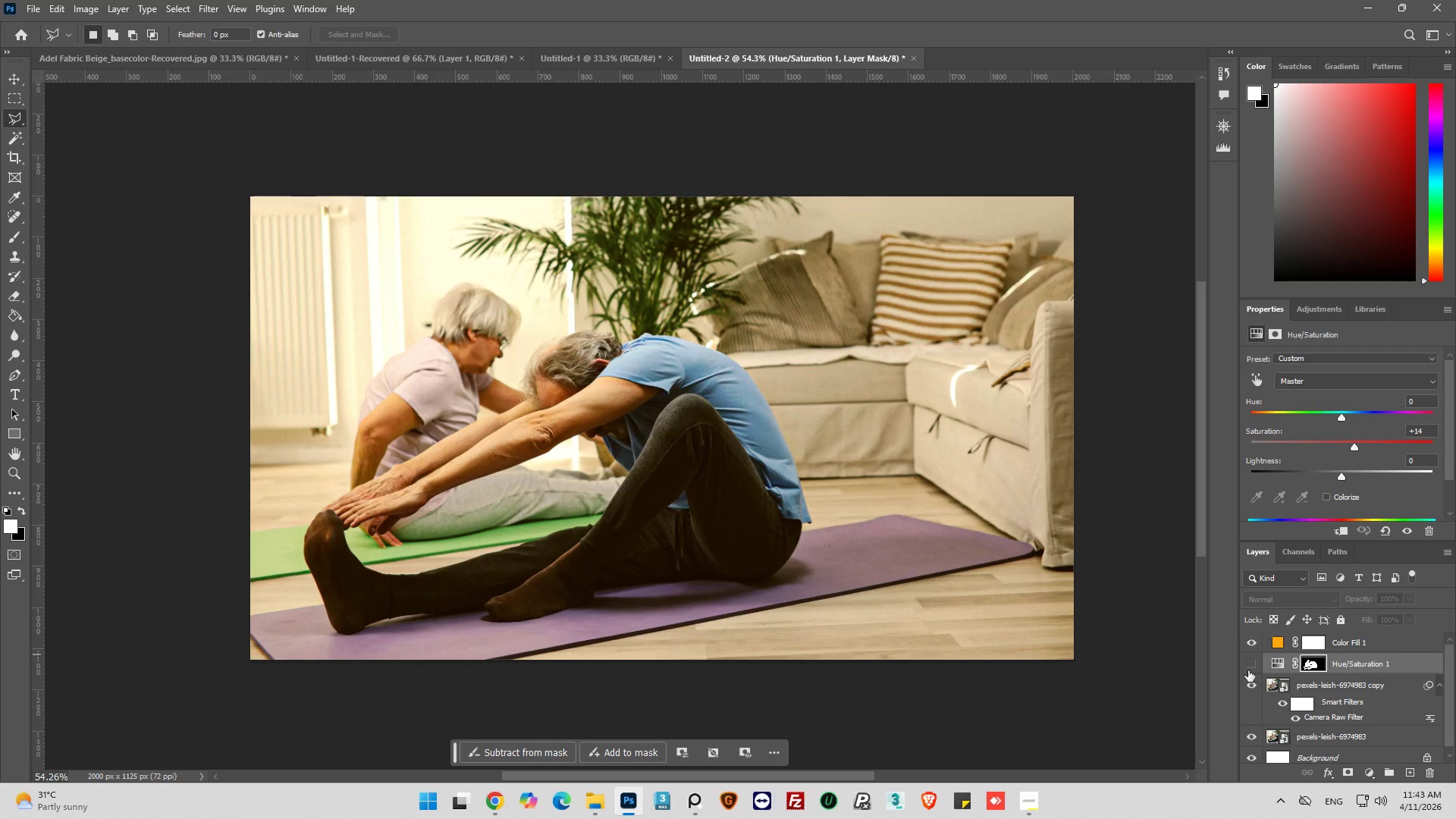 
left_click([1250, 663])
 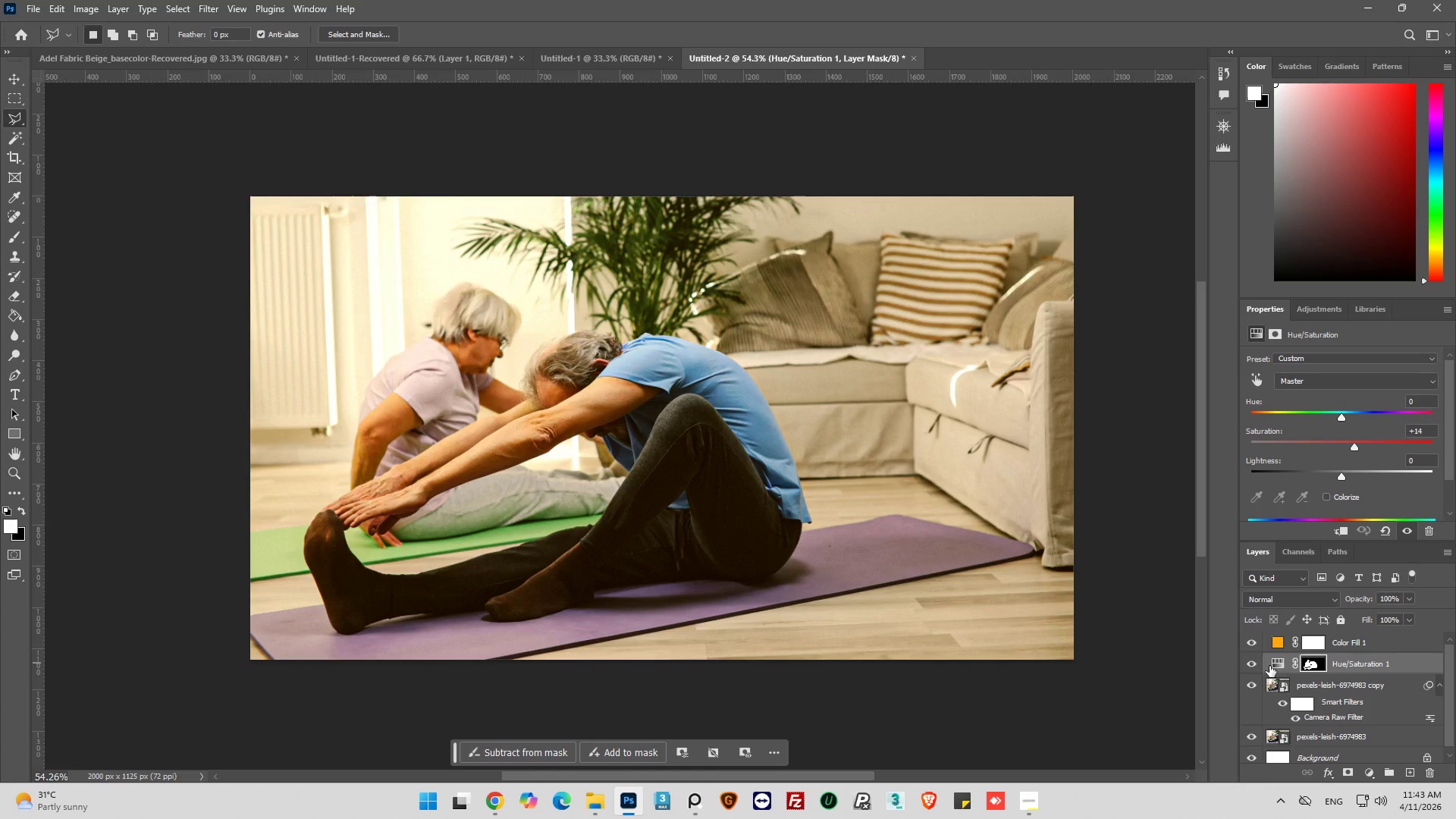 
left_click([1281, 664])
 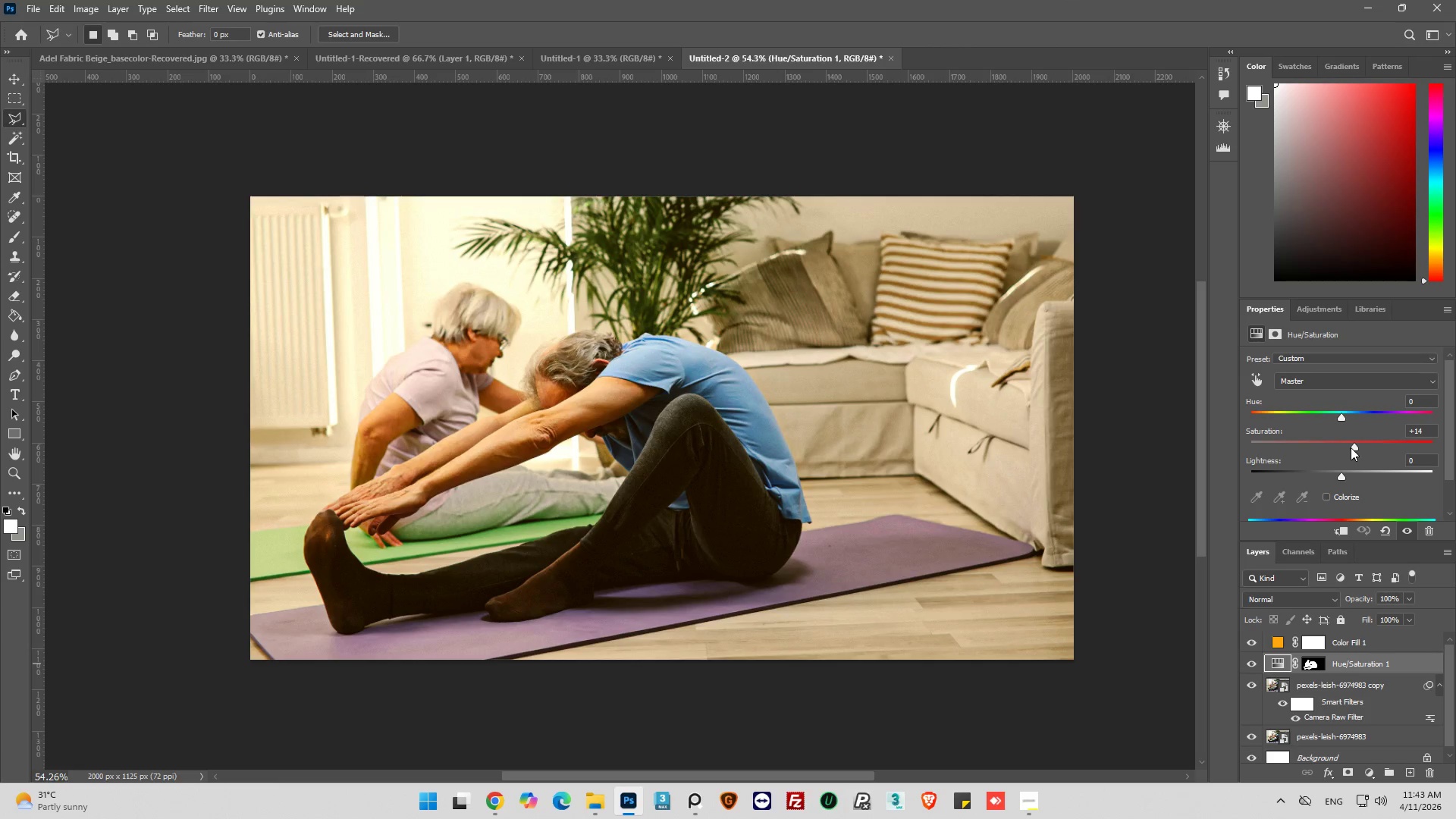 
left_click_drag(start_coordinate=[1349, 447], to_coordinate=[1351, 464])
 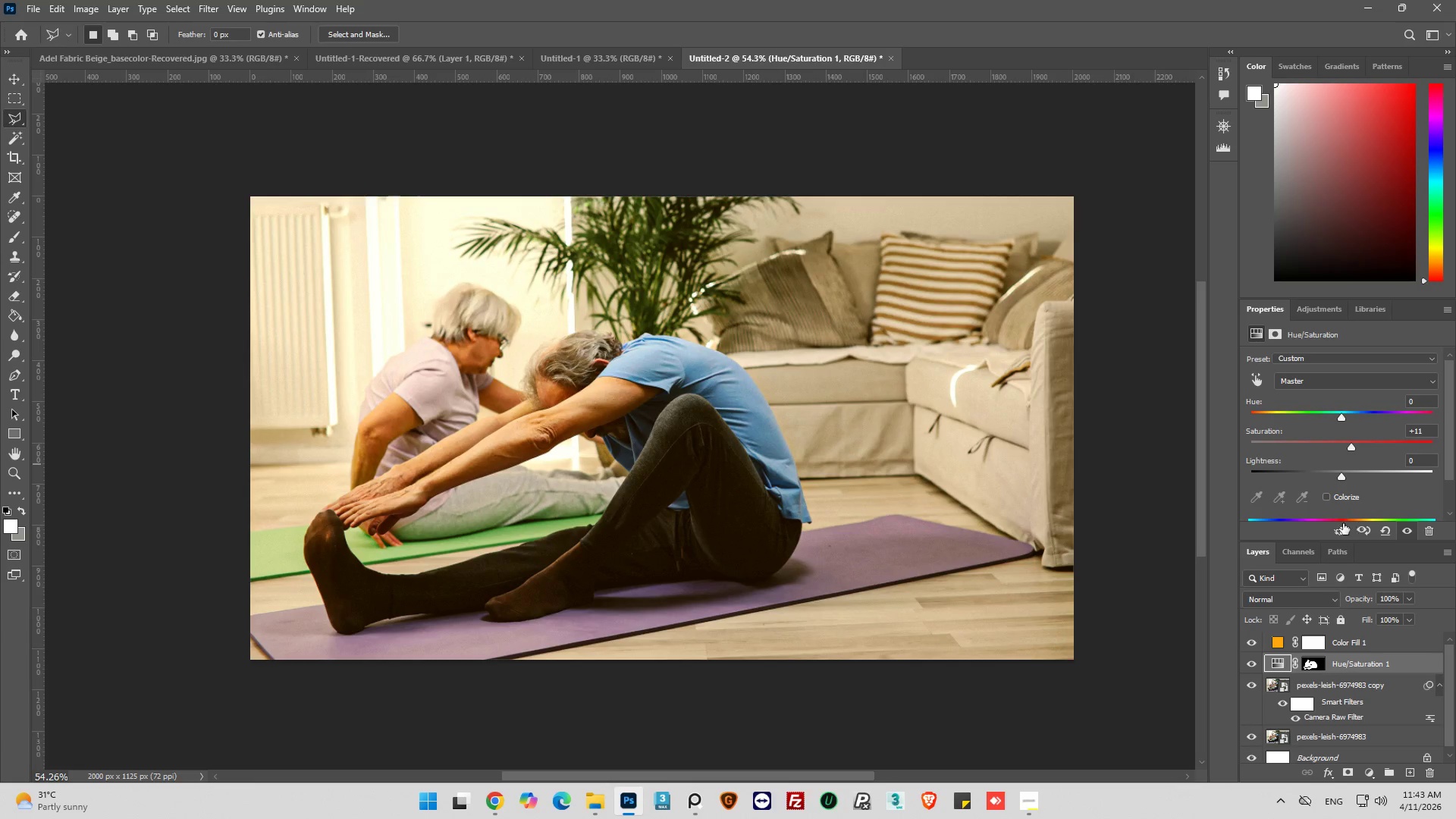 
key(Control+Z)
 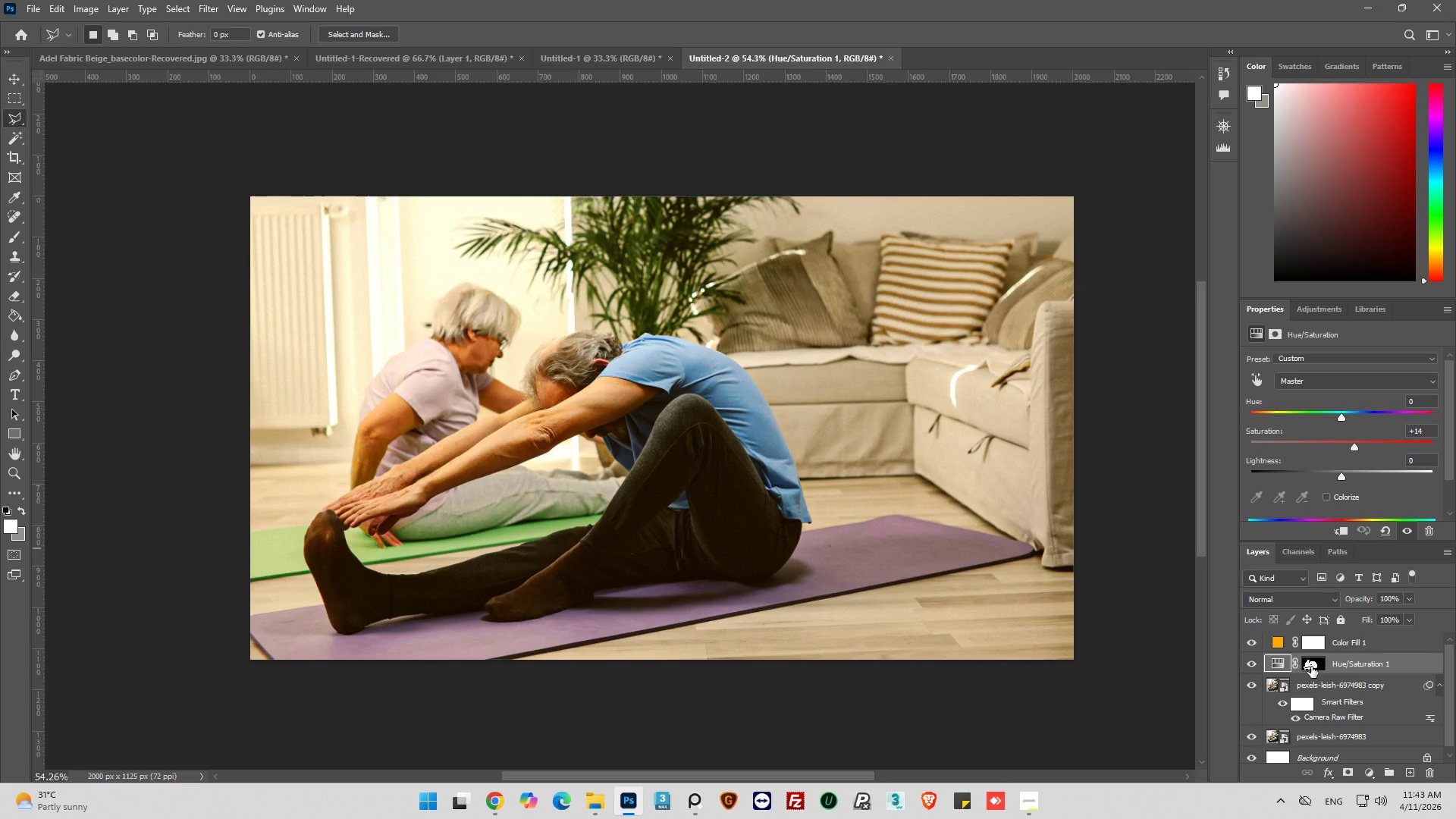 
left_click([1315, 666])
 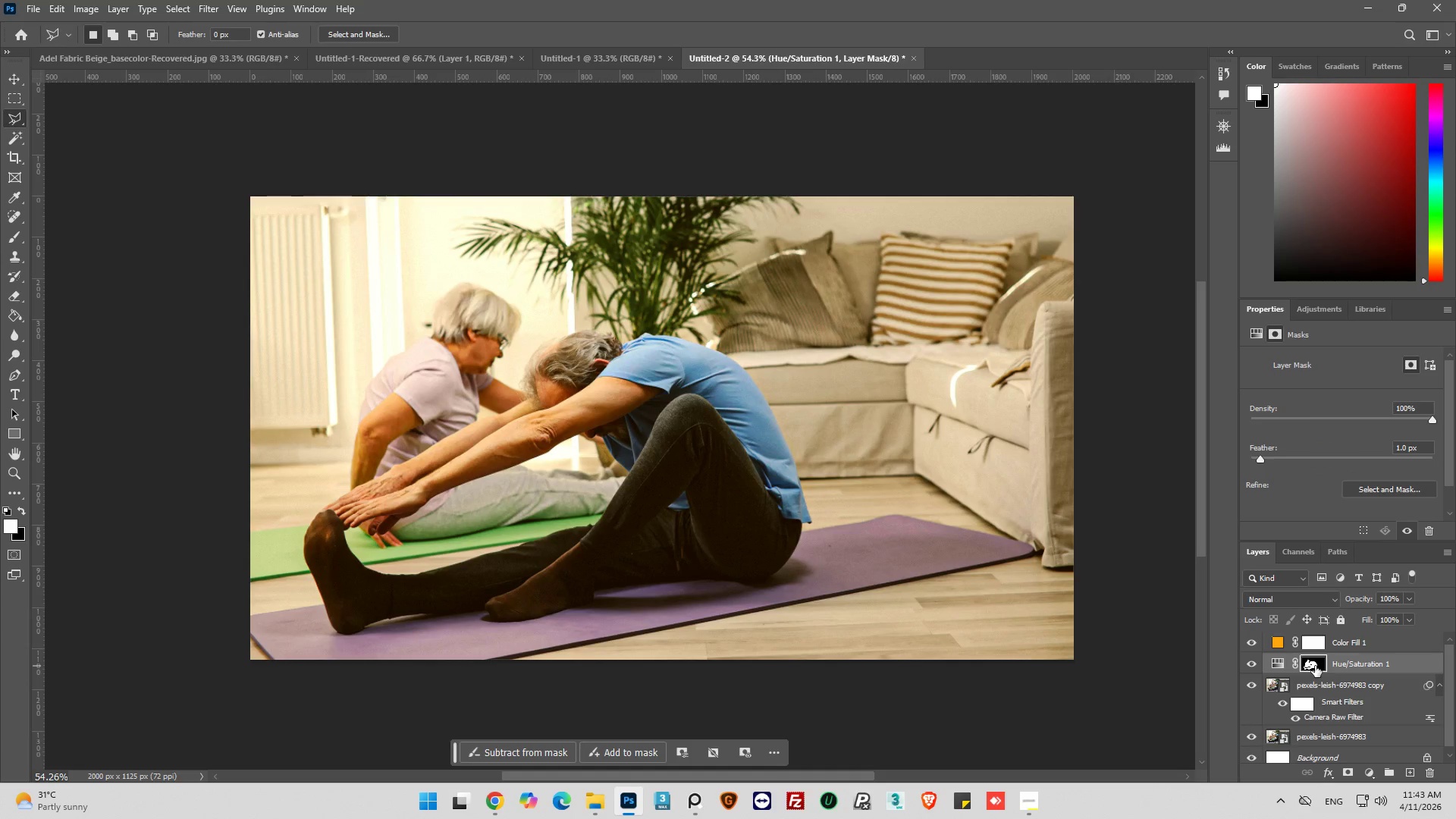 
key(Control+I)
 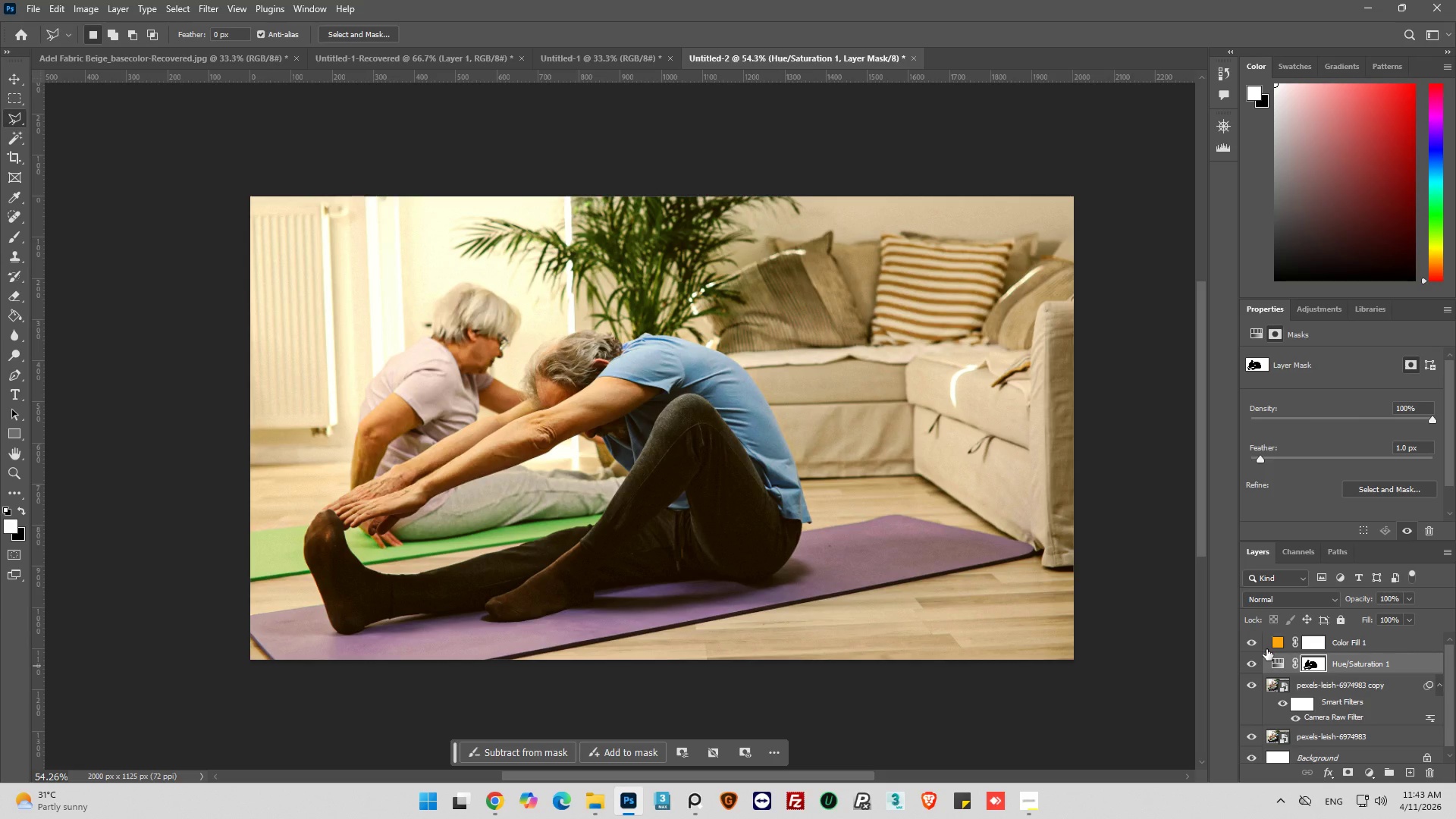 
wait(7.83)
 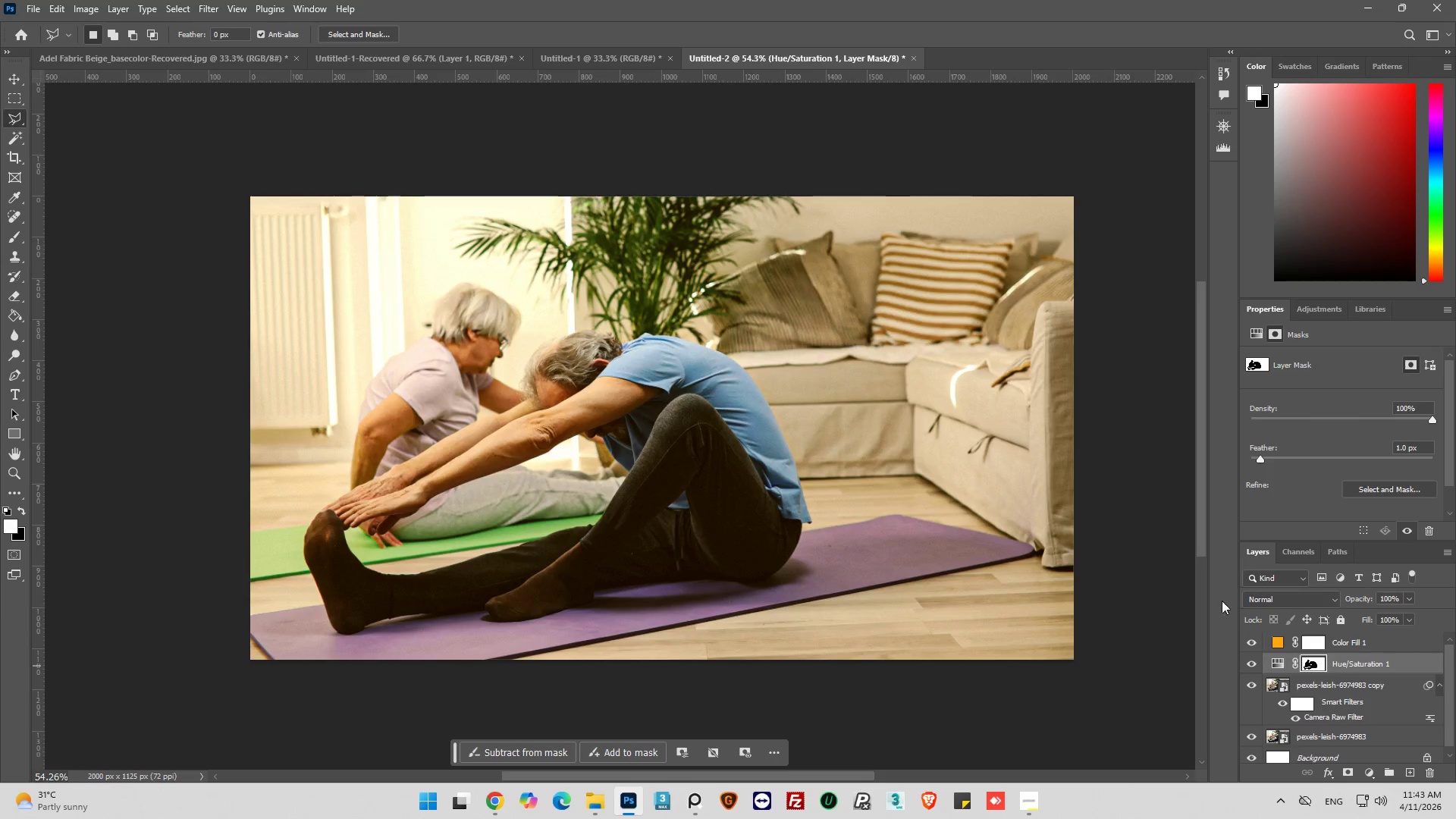 
left_click([1276, 664])
 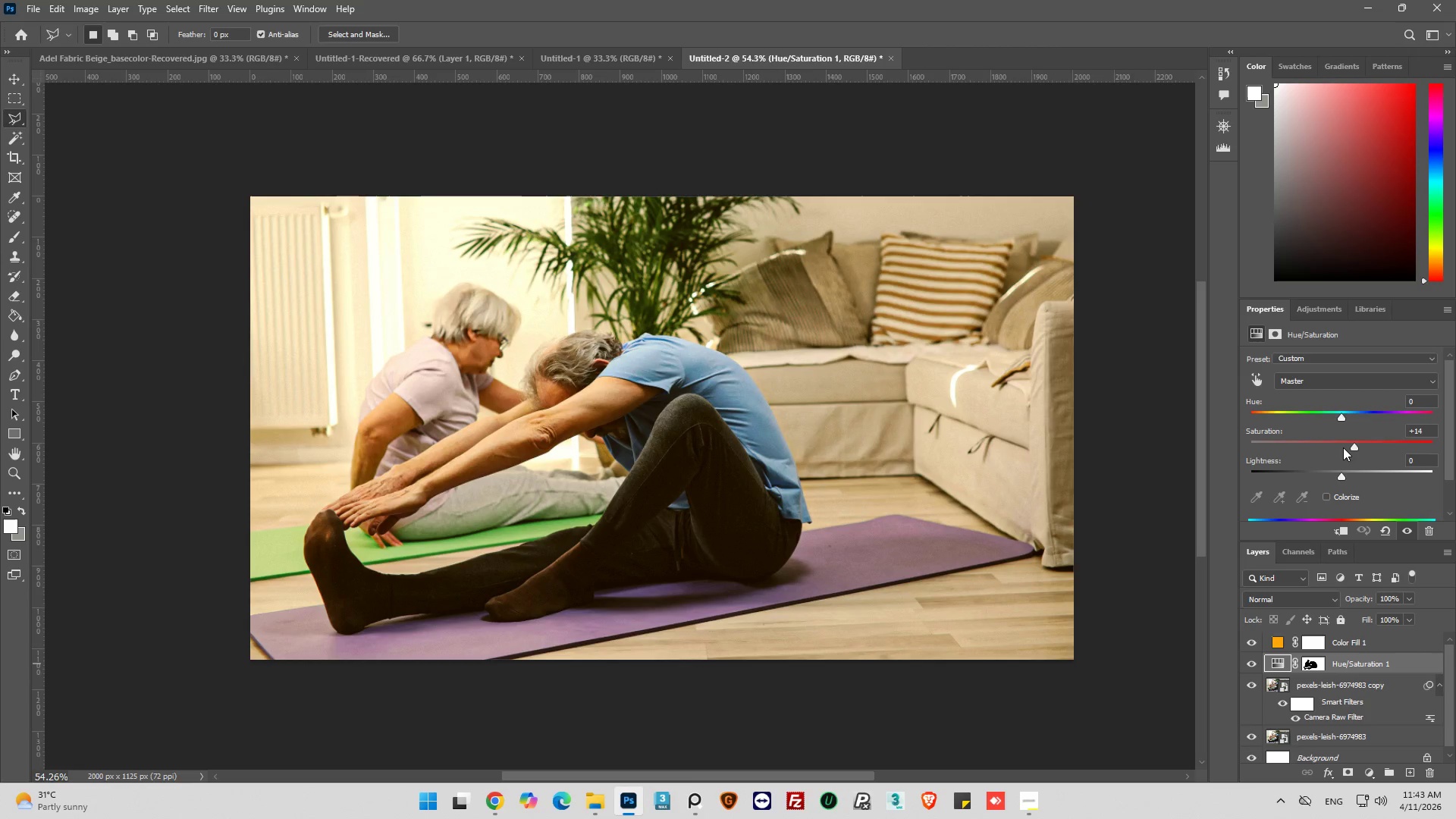 
left_click_drag(start_coordinate=[1354, 447], to_coordinate=[1327, 450])
 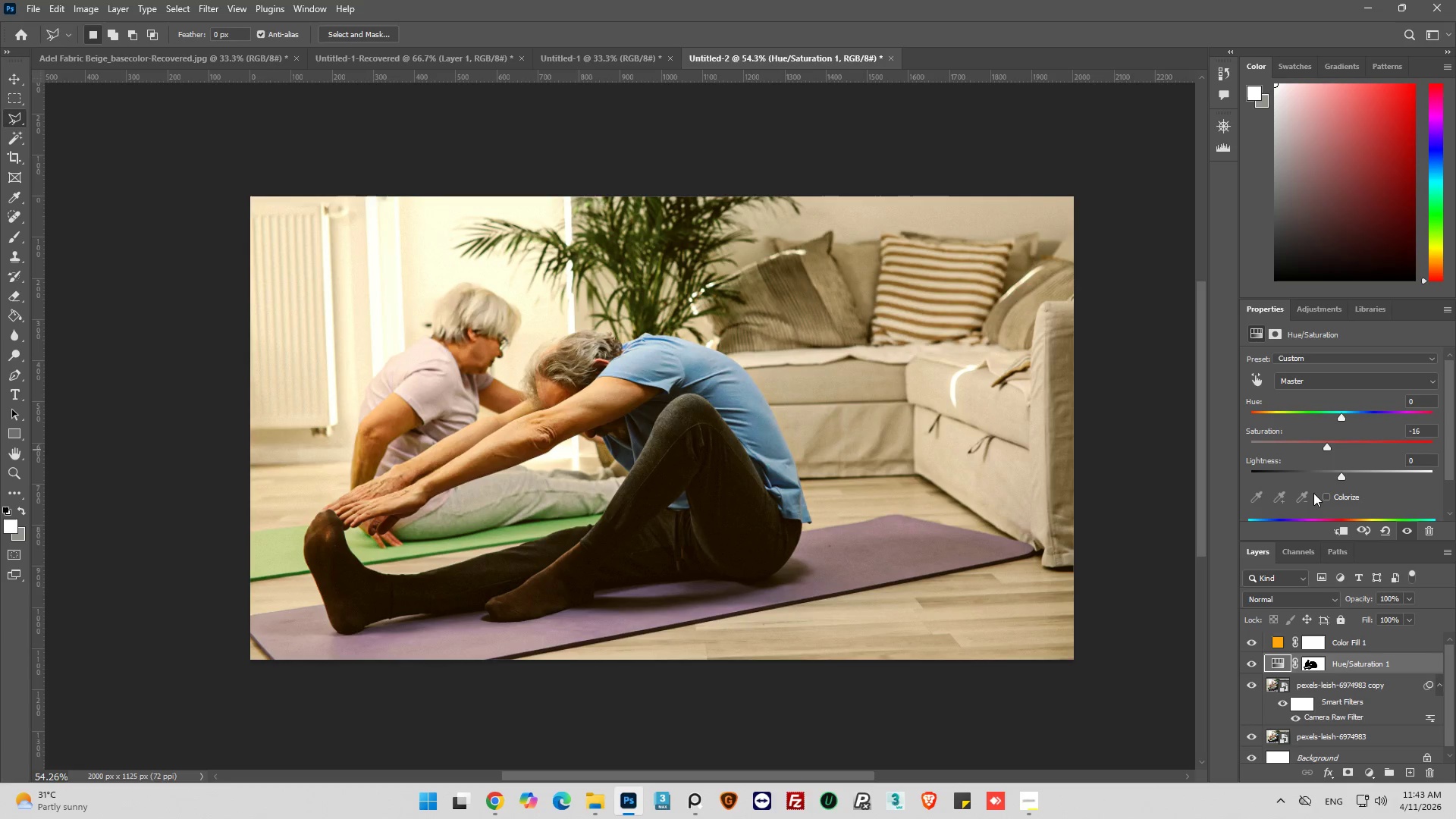 
mouse_move([1310, 511])
 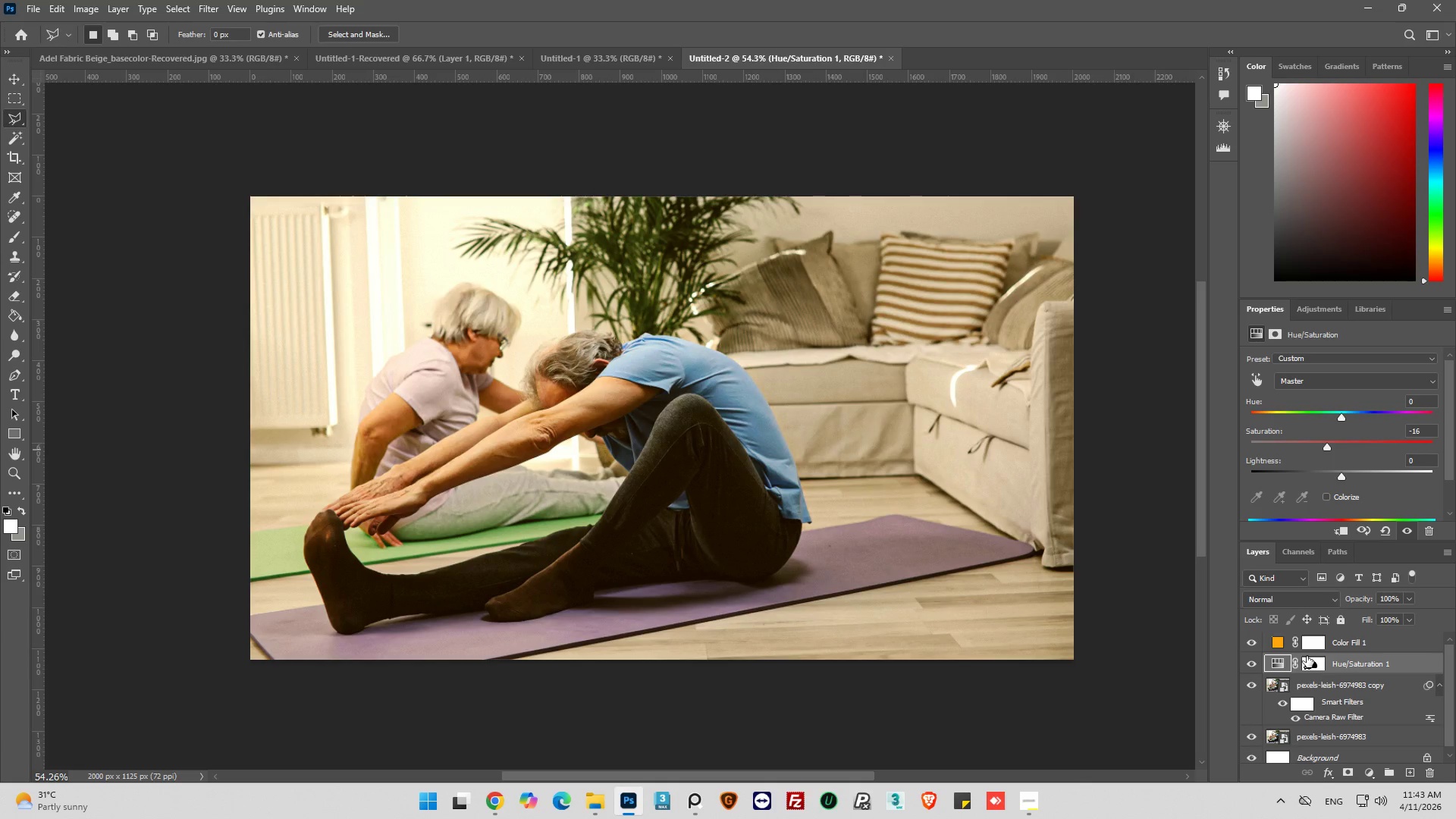 
left_click([1272, 643])
 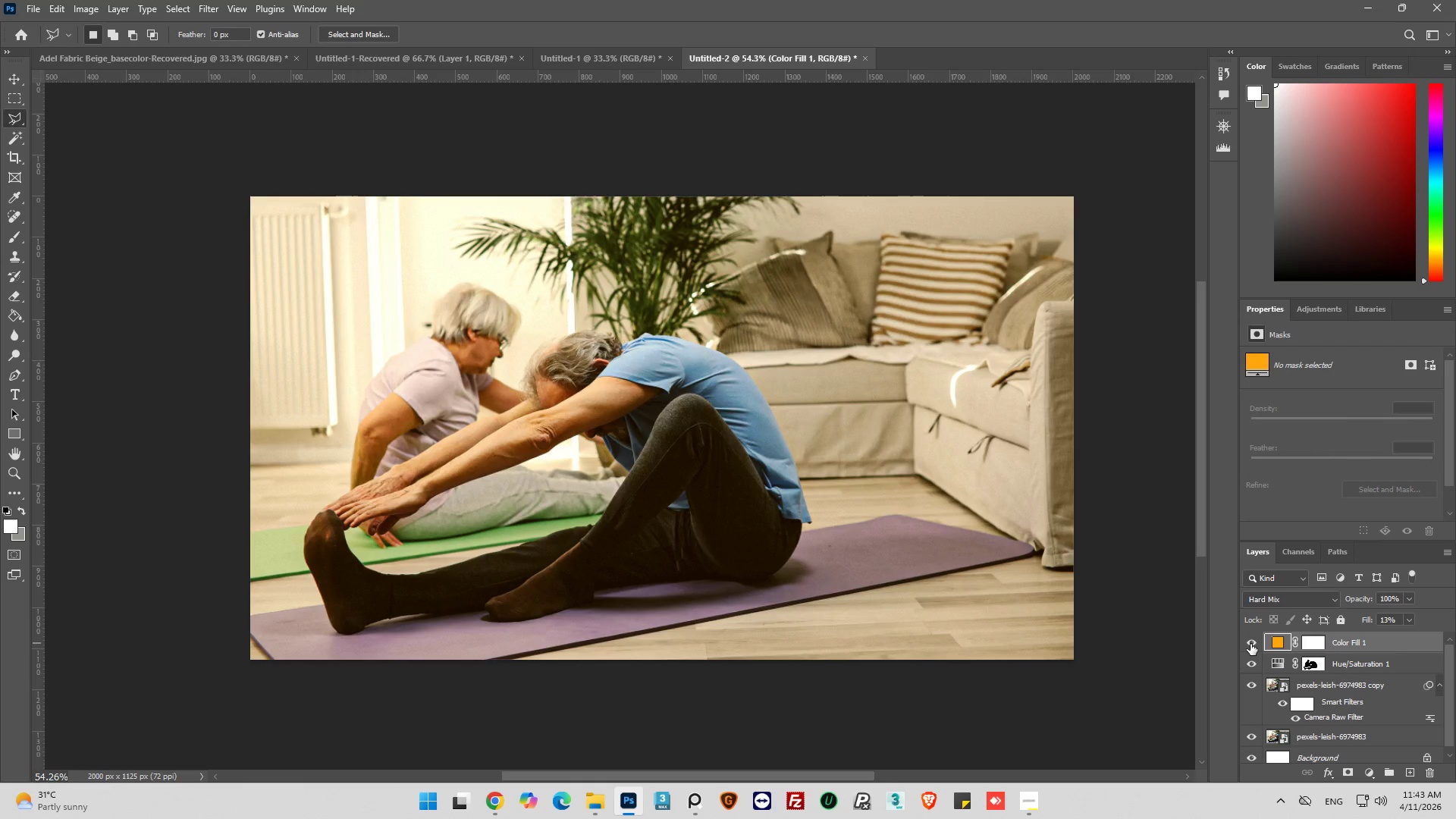 
left_click([1250, 643])
 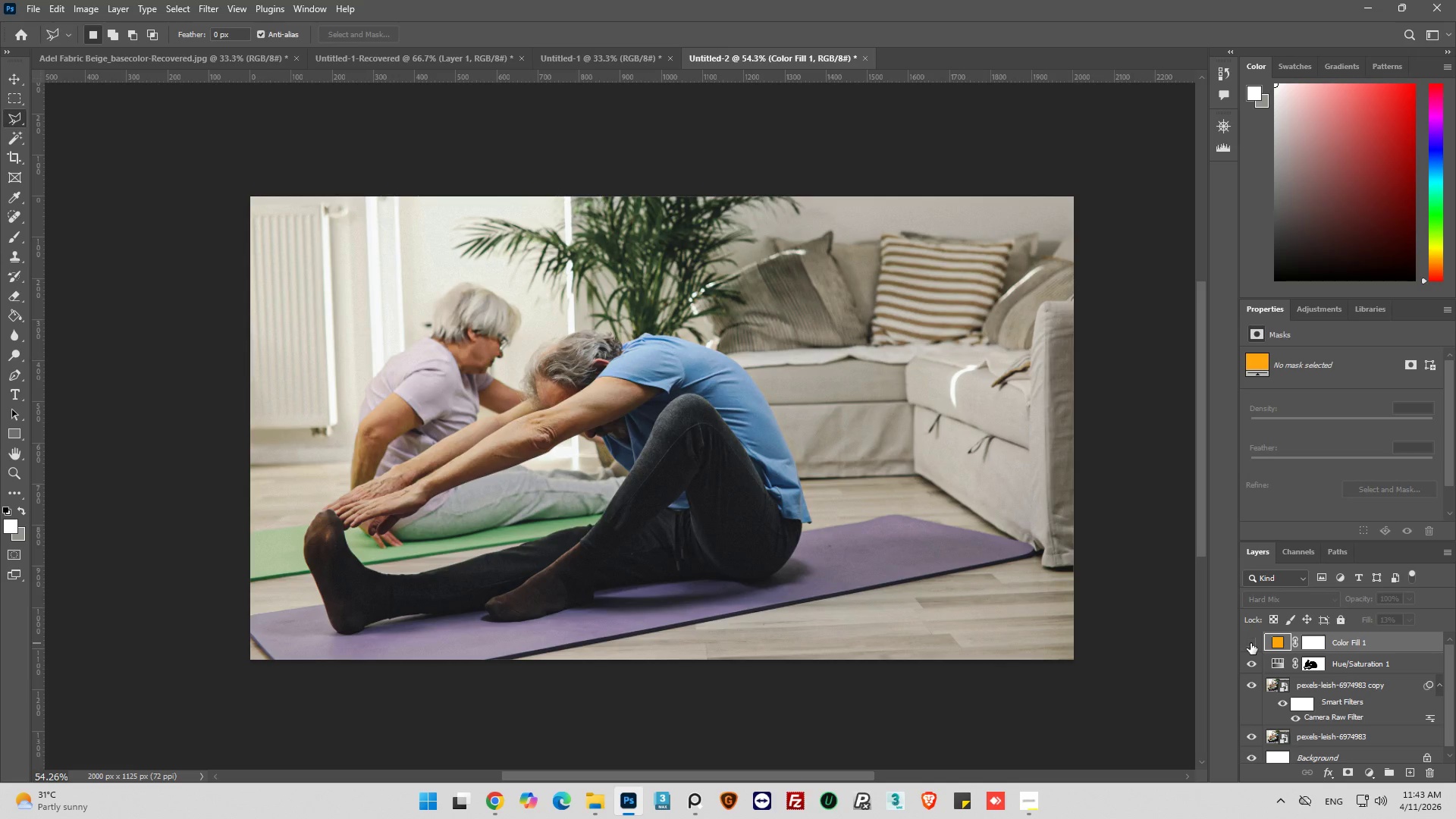 
left_click([1250, 643])
 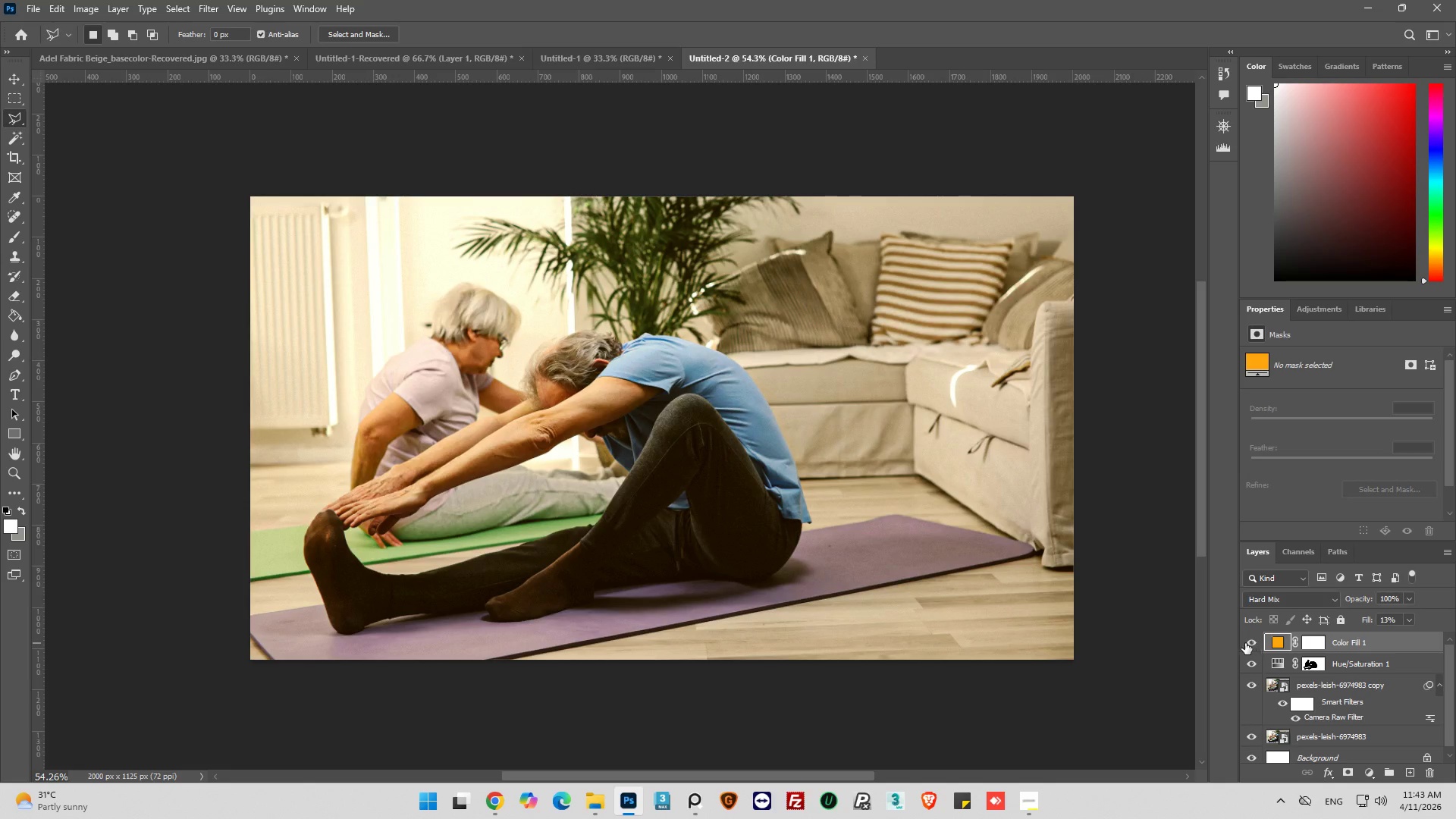 
key(Alt+AltLeft)
 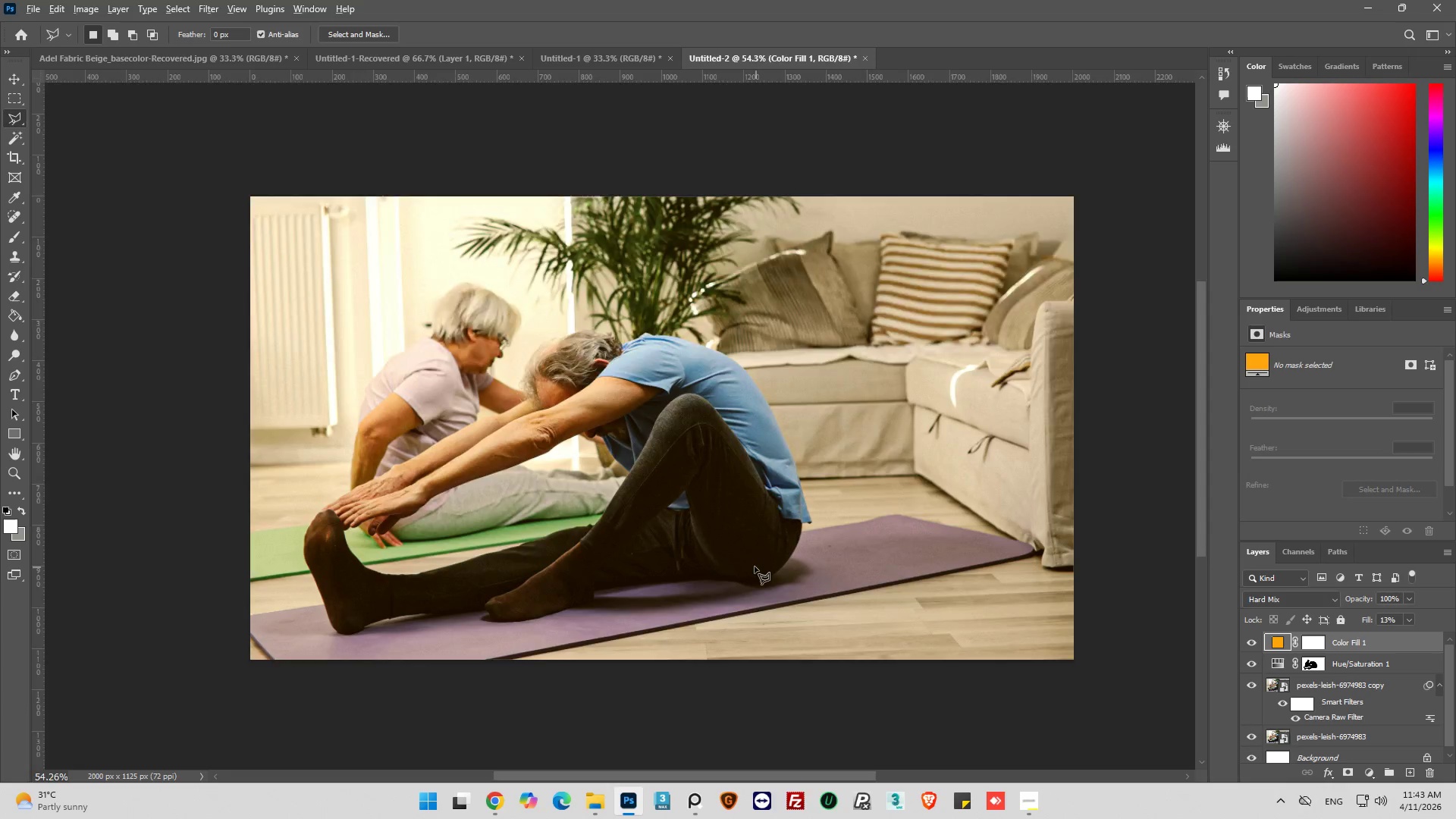 
scroll: coordinate [755, 566], scroll_direction: down, amount: 2.0
 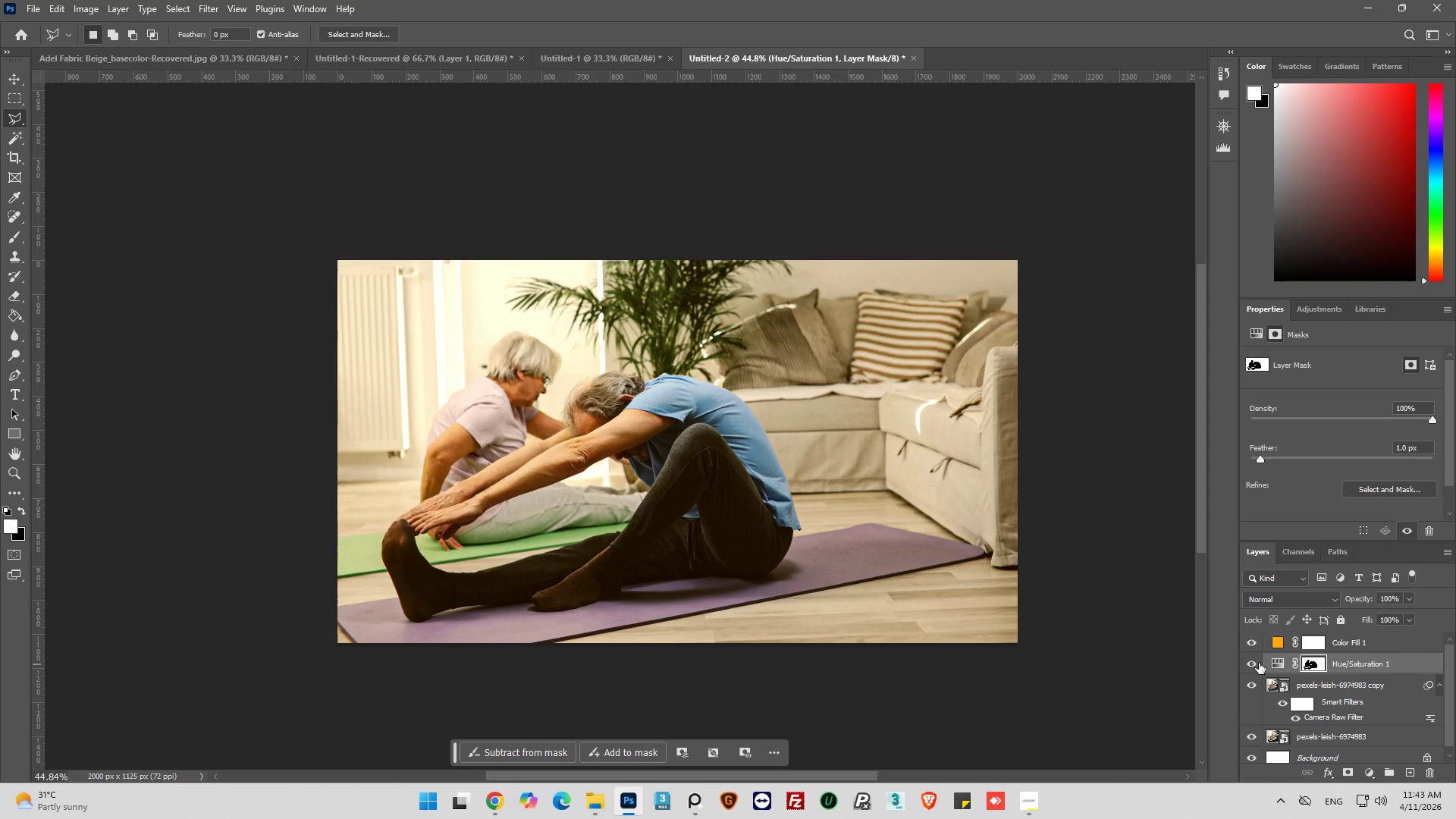 
left_click([1293, 716])
 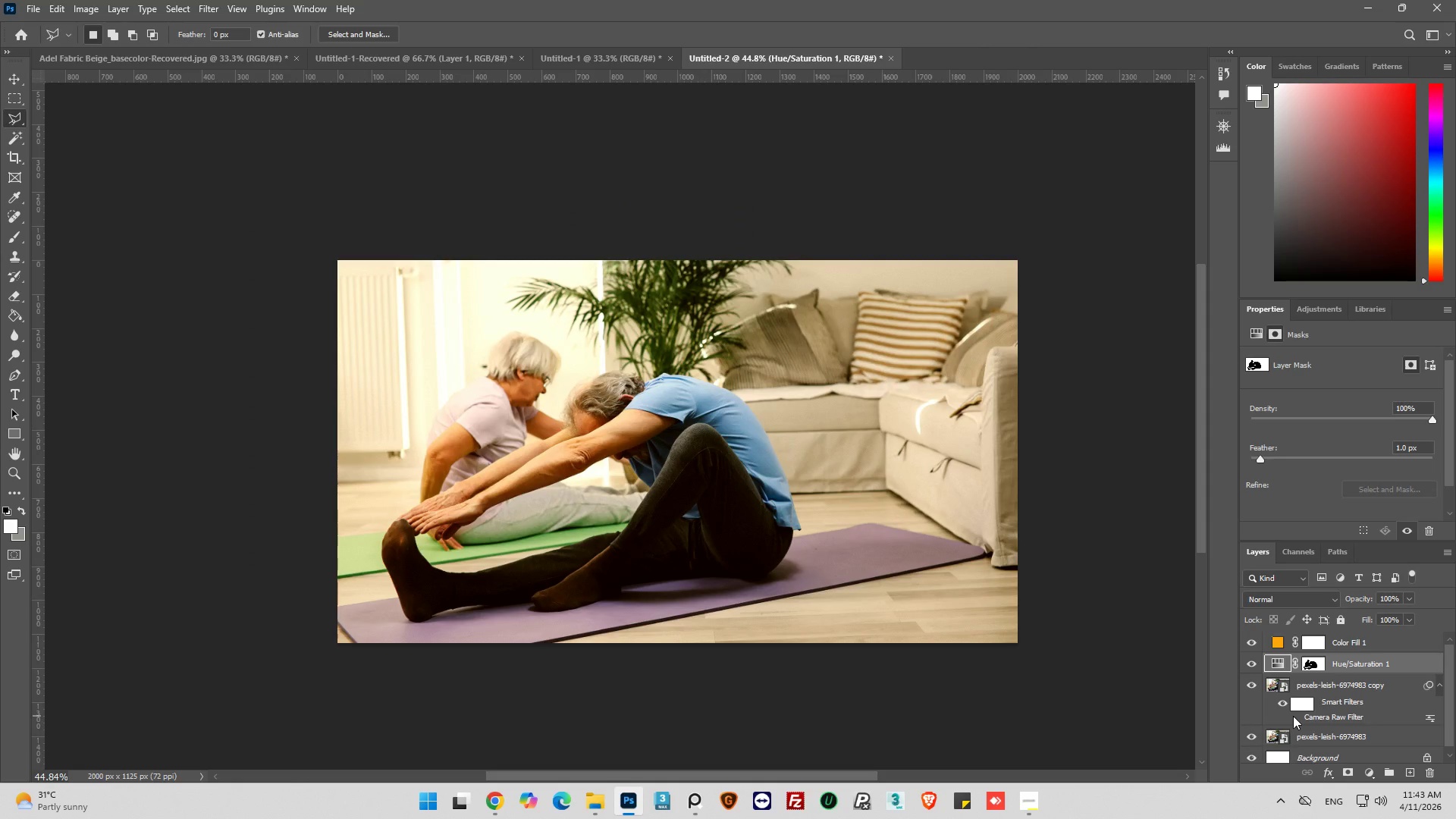 
left_click([1293, 716])
 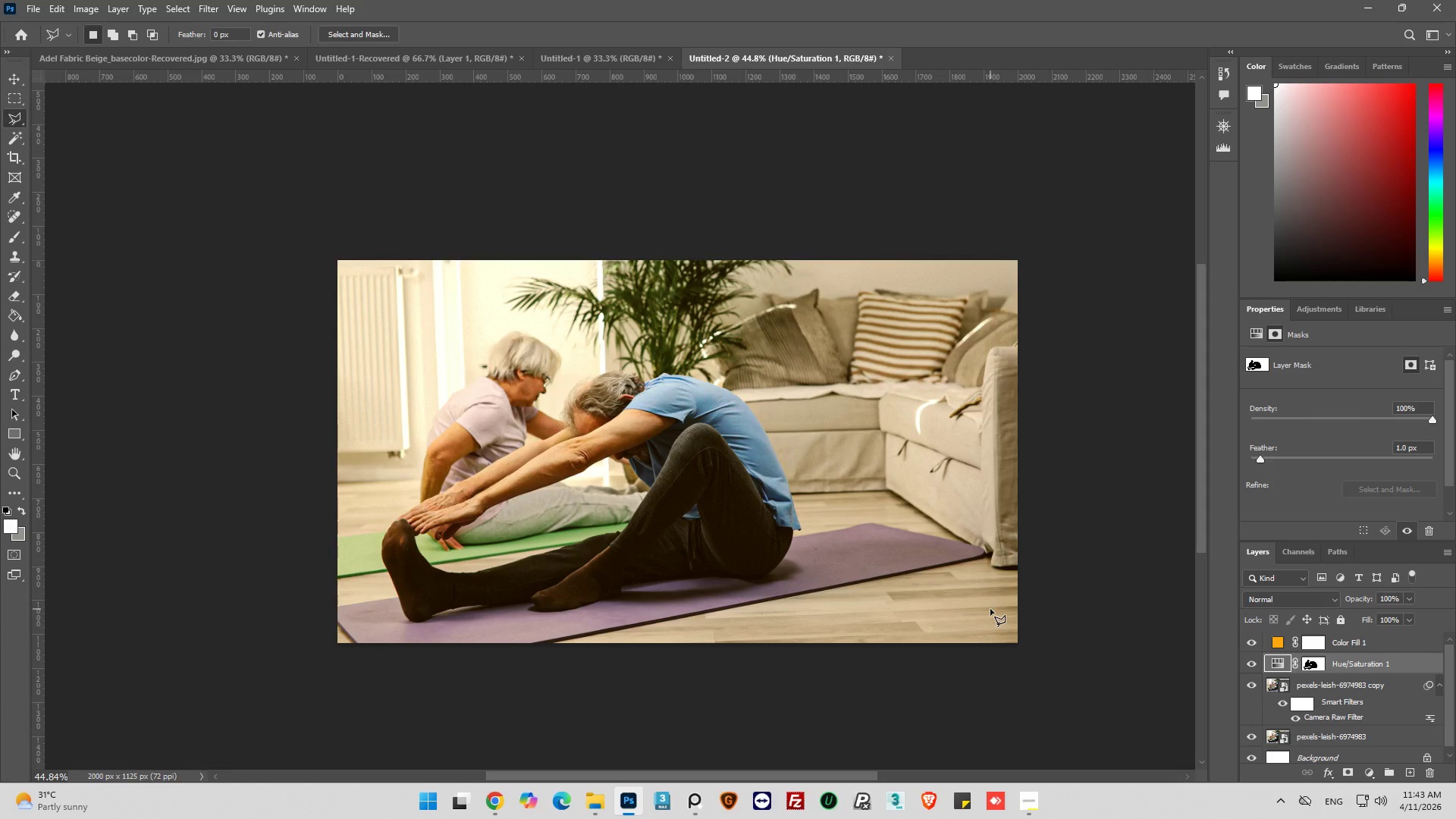 
wait(13.81)
 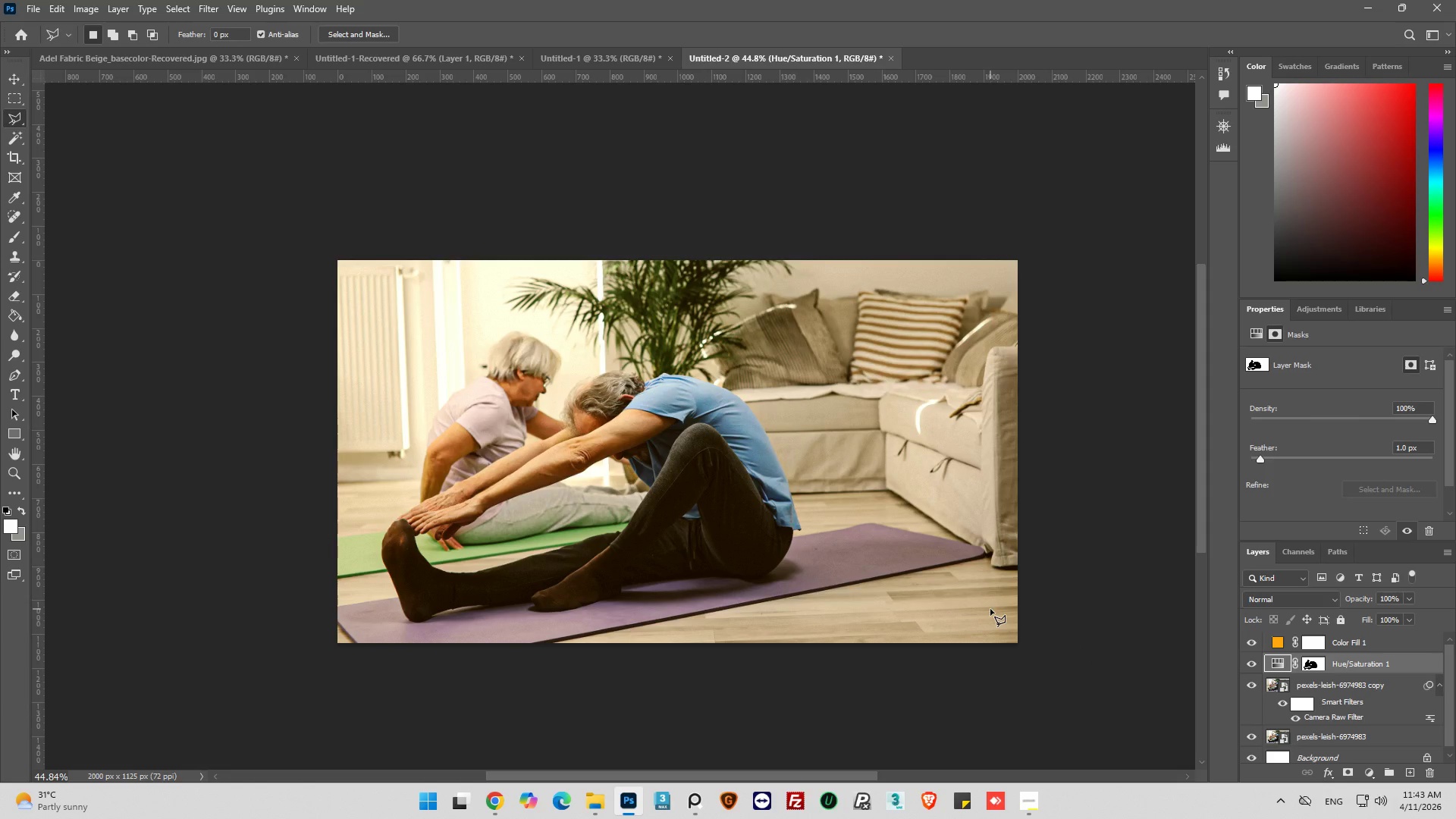 
hold_key(key=AltLeft, duration=0.42)
scroll: coordinate [880, 582], scroll_direction: up, amount: 3.0
 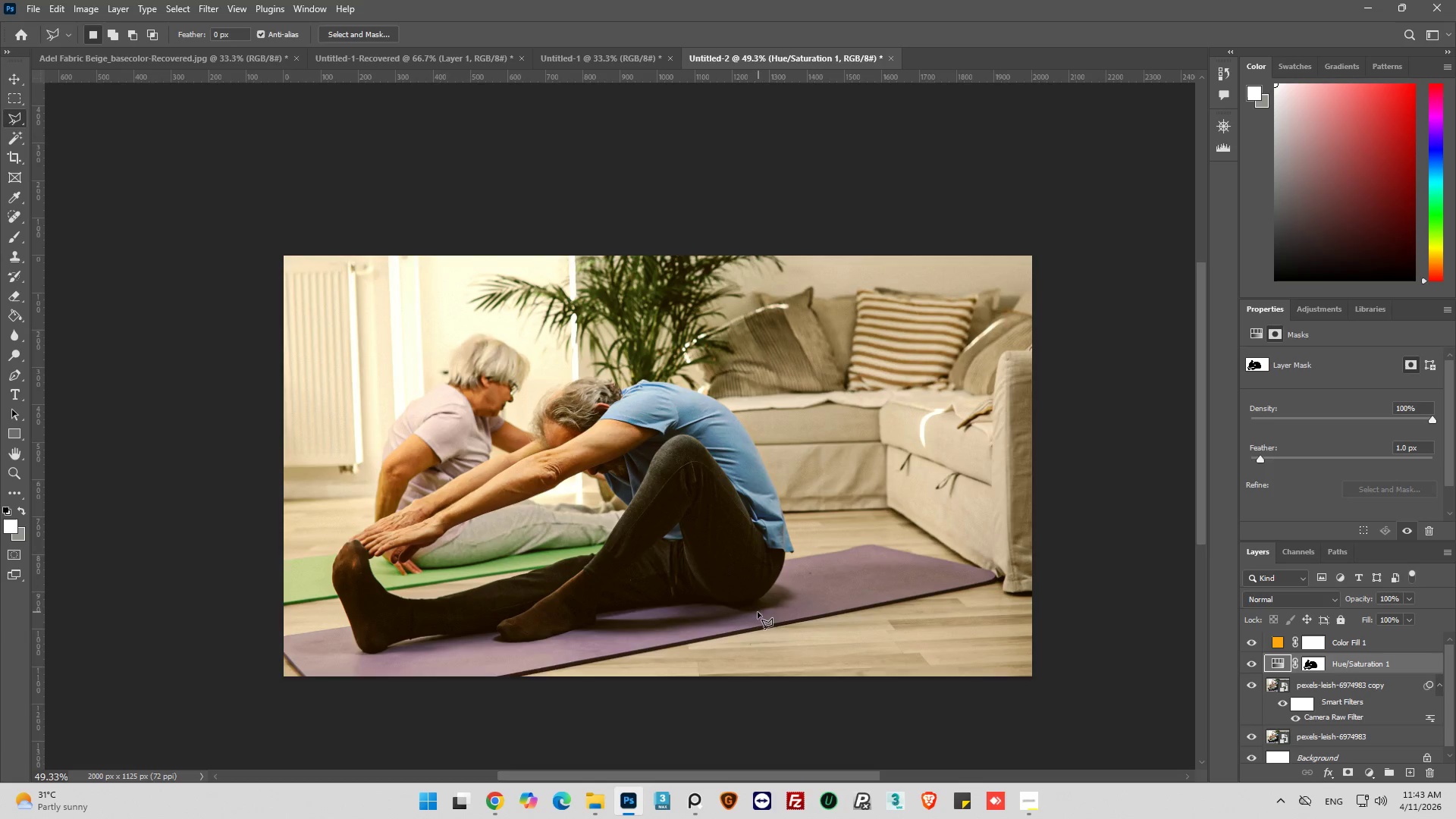 
hold_key(key=AltLeft, duration=0.55)
 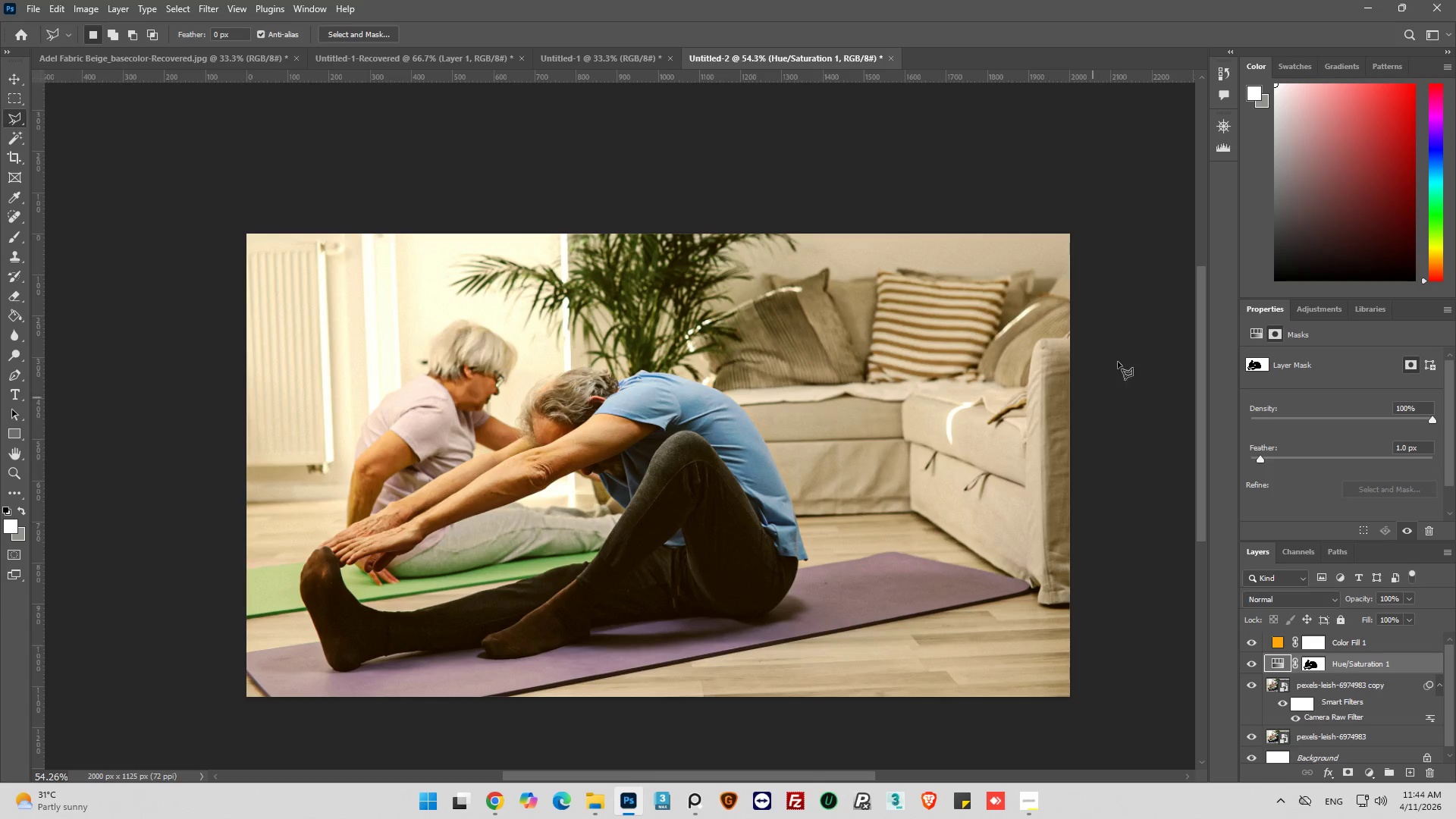 
scroll: coordinate [758, 612], scroll_direction: up, amount: 1.0
 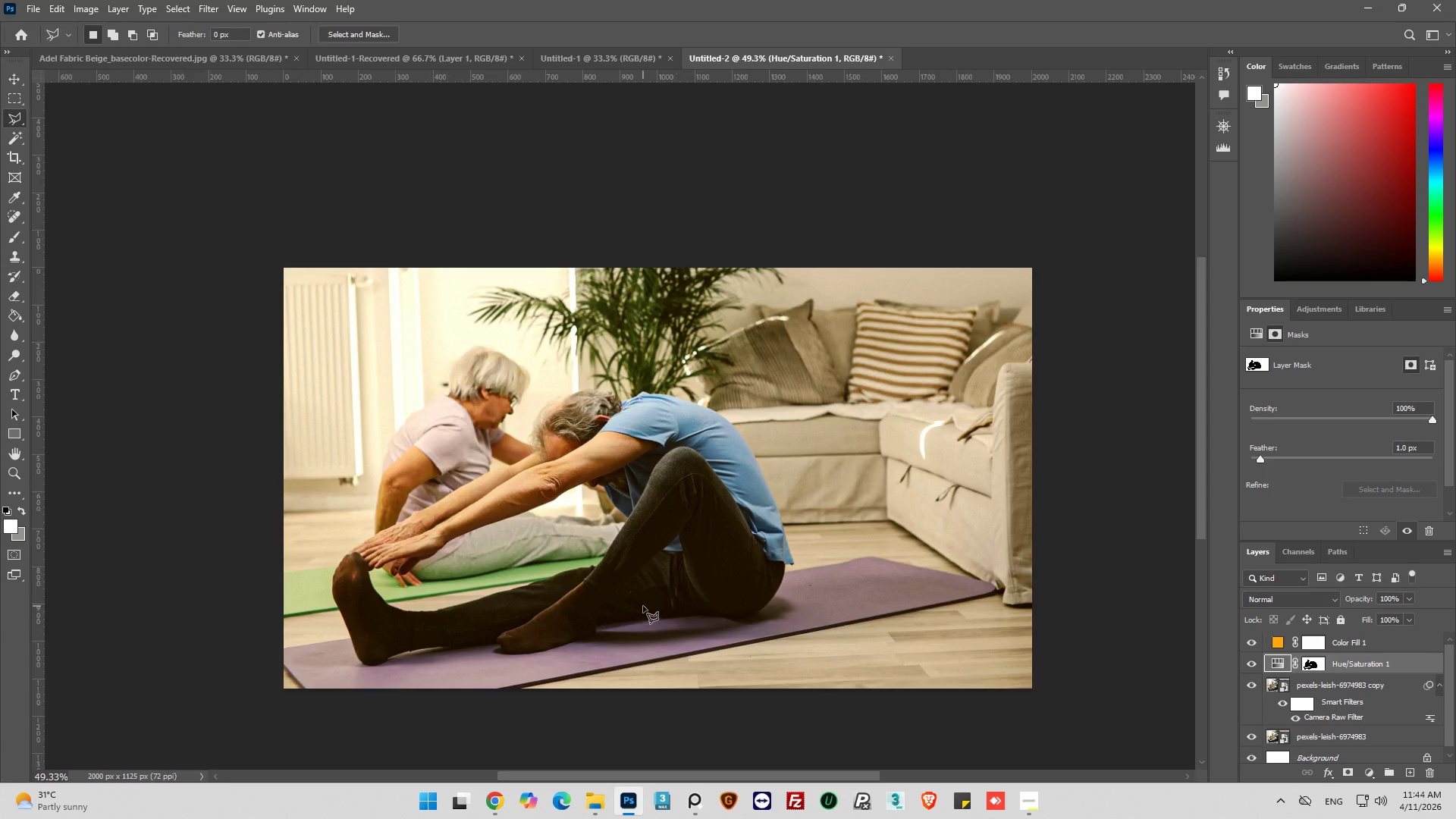 
hold_key(key=AltLeft, duration=24.89)
 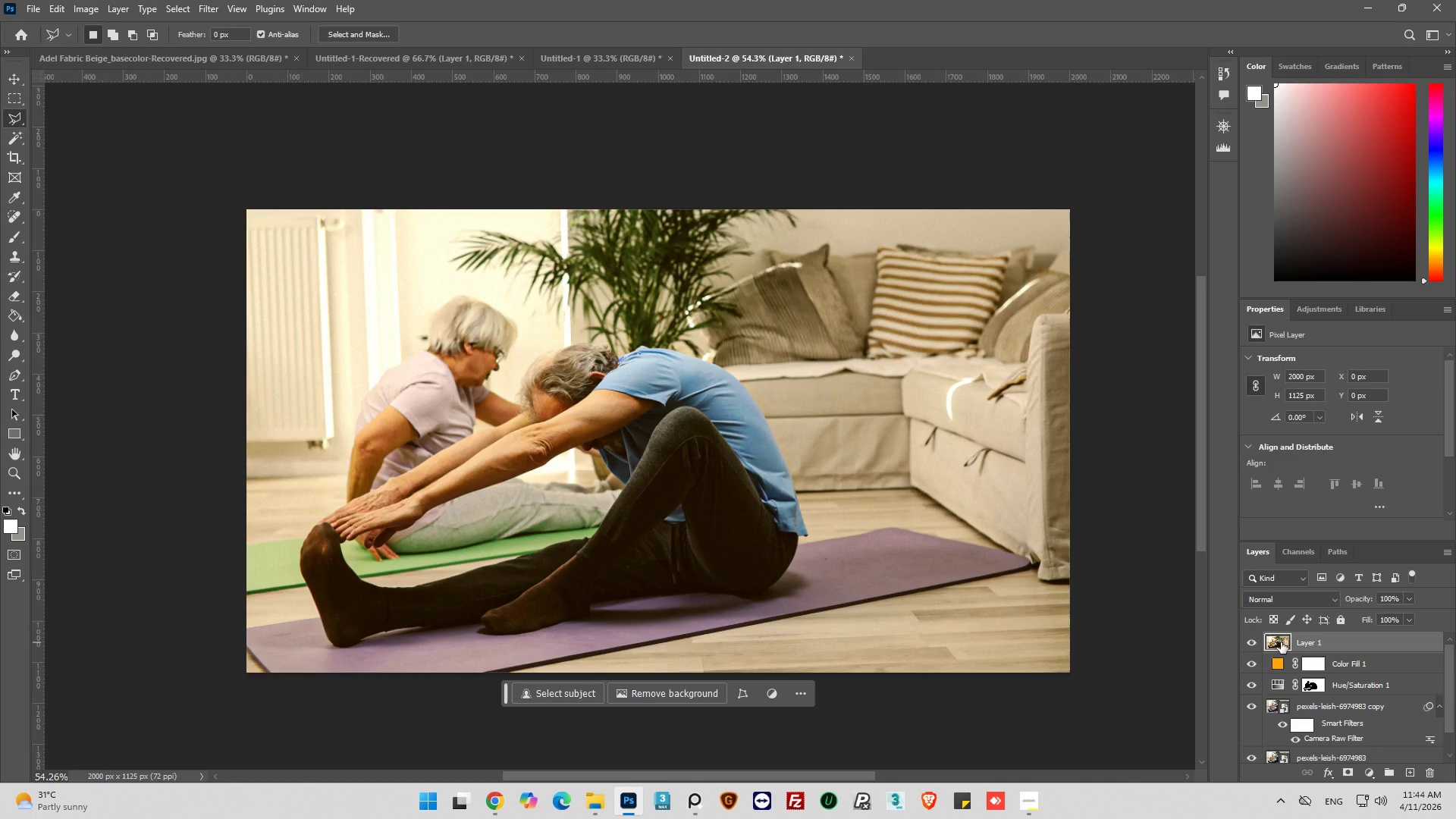 
scroll: coordinate [648, 600], scroll_direction: up, amount: 1.0
 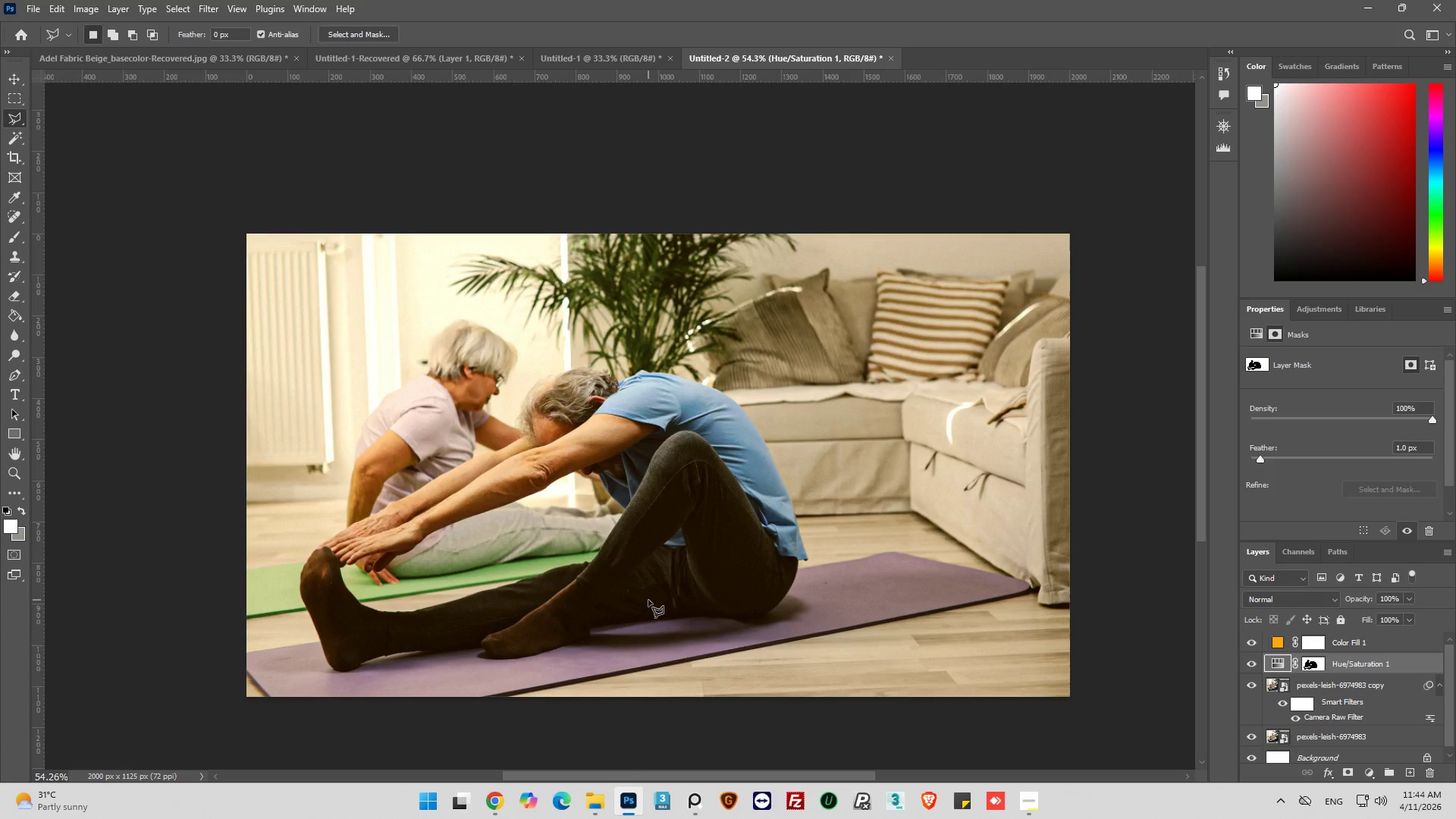 
left_click([1221, 153])
 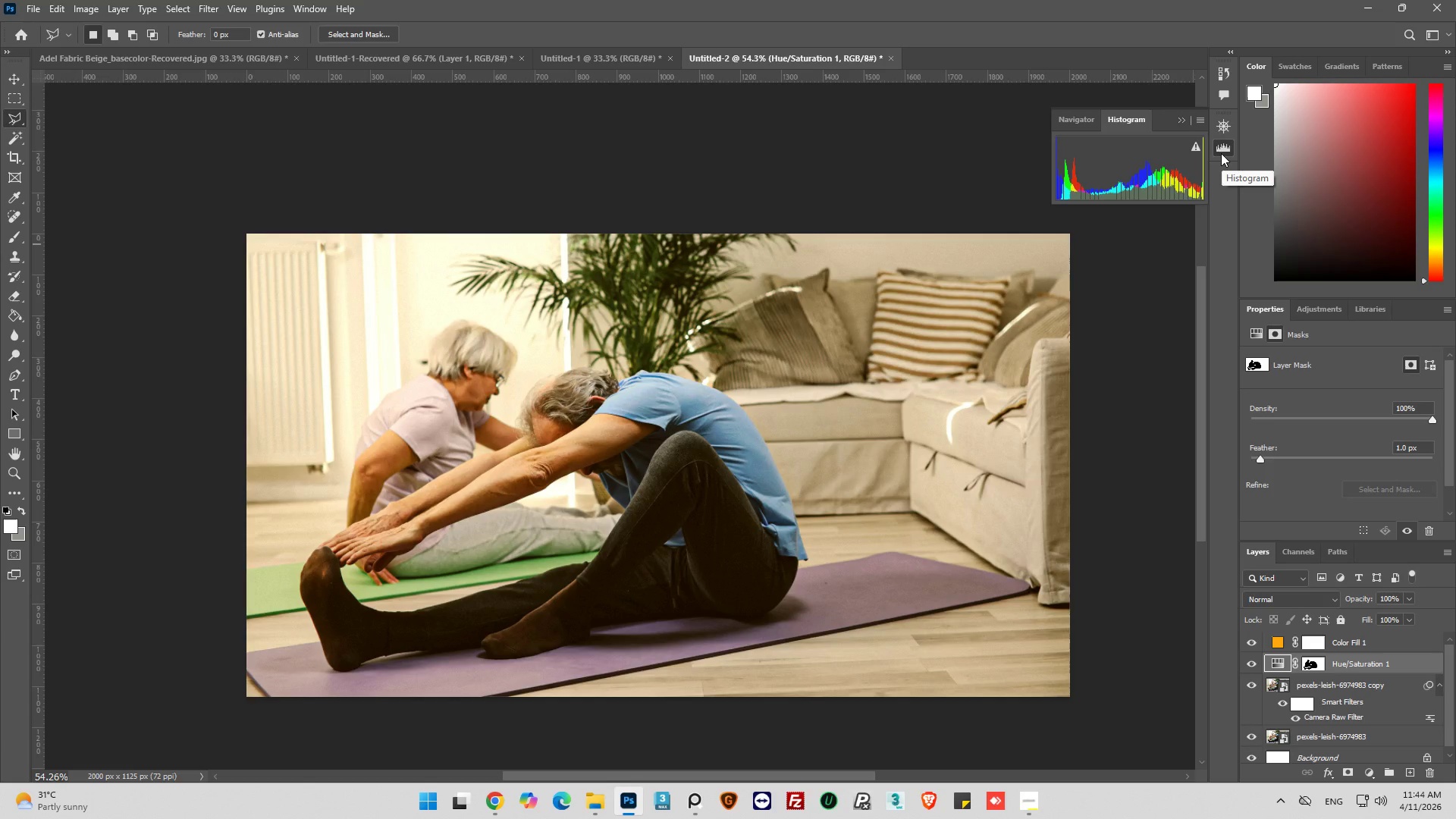 
left_click([1221, 152])
 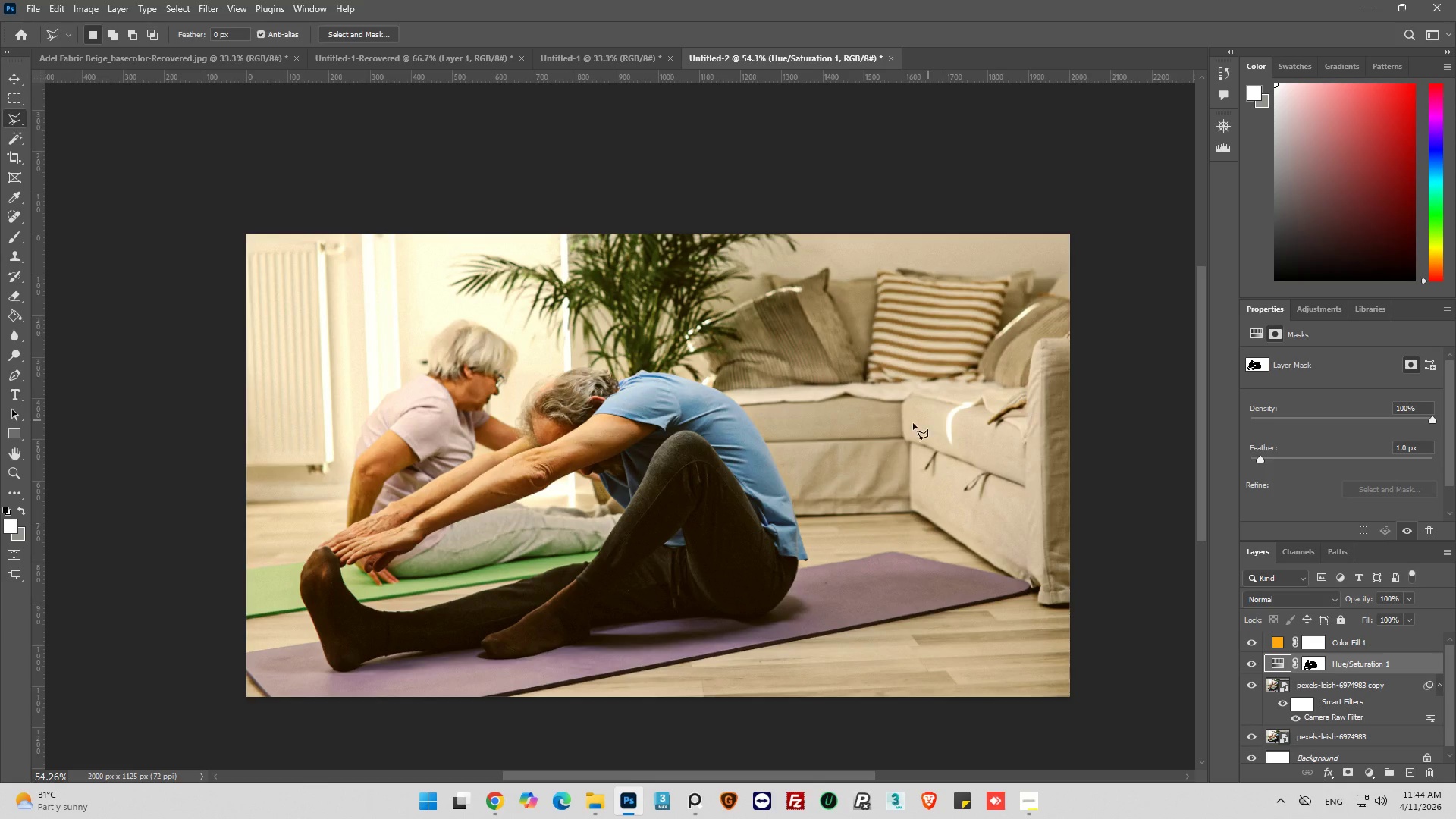 
scroll: coordinate [905, 428], scroll_direction: down, amount: 1.0
 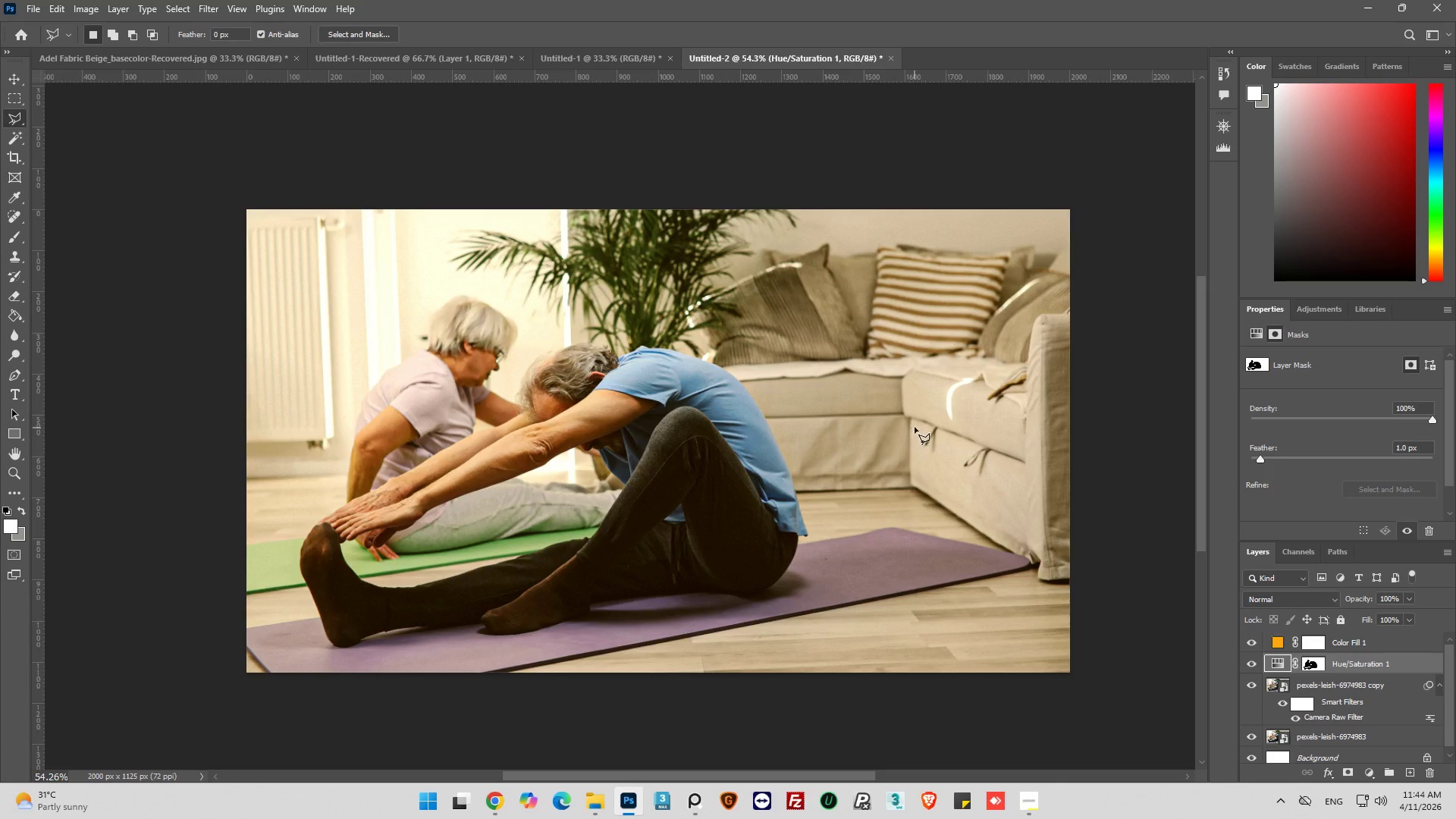 
hold_key(key=ControlLeft, duration=1.19)
left_click([1307, 665])
 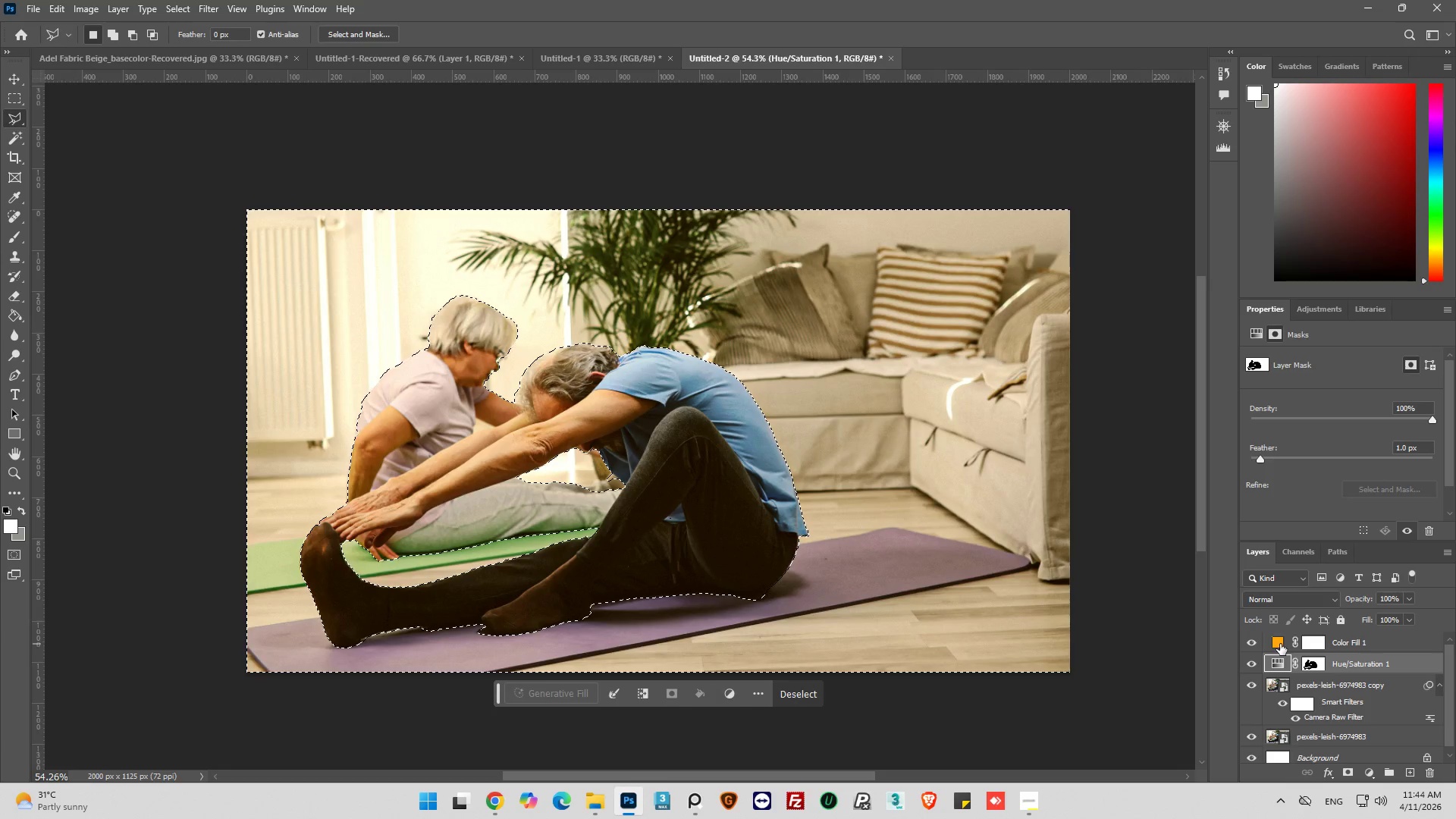 
left_click([1276, 642])
 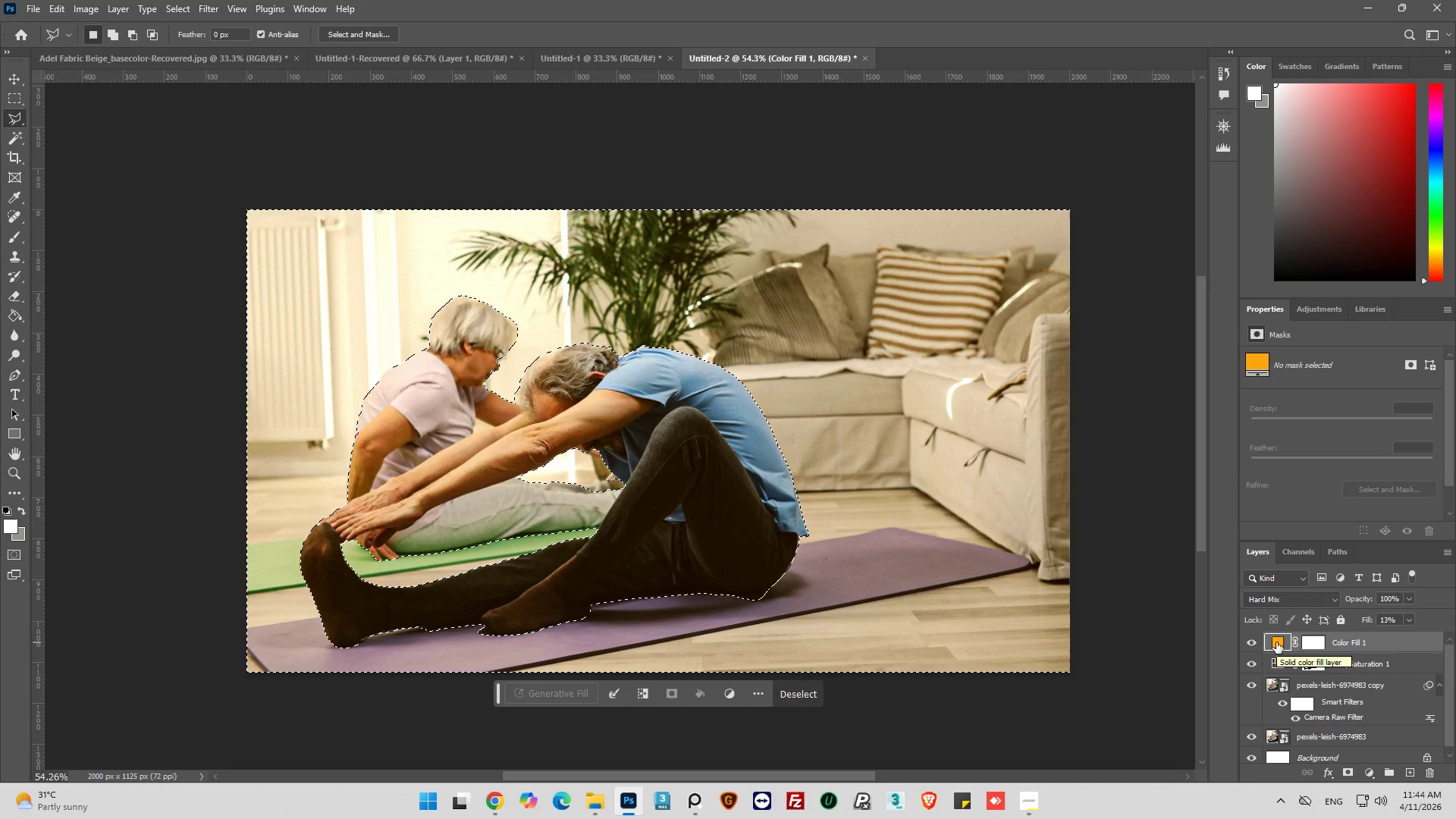 
left_click([793, 686])
 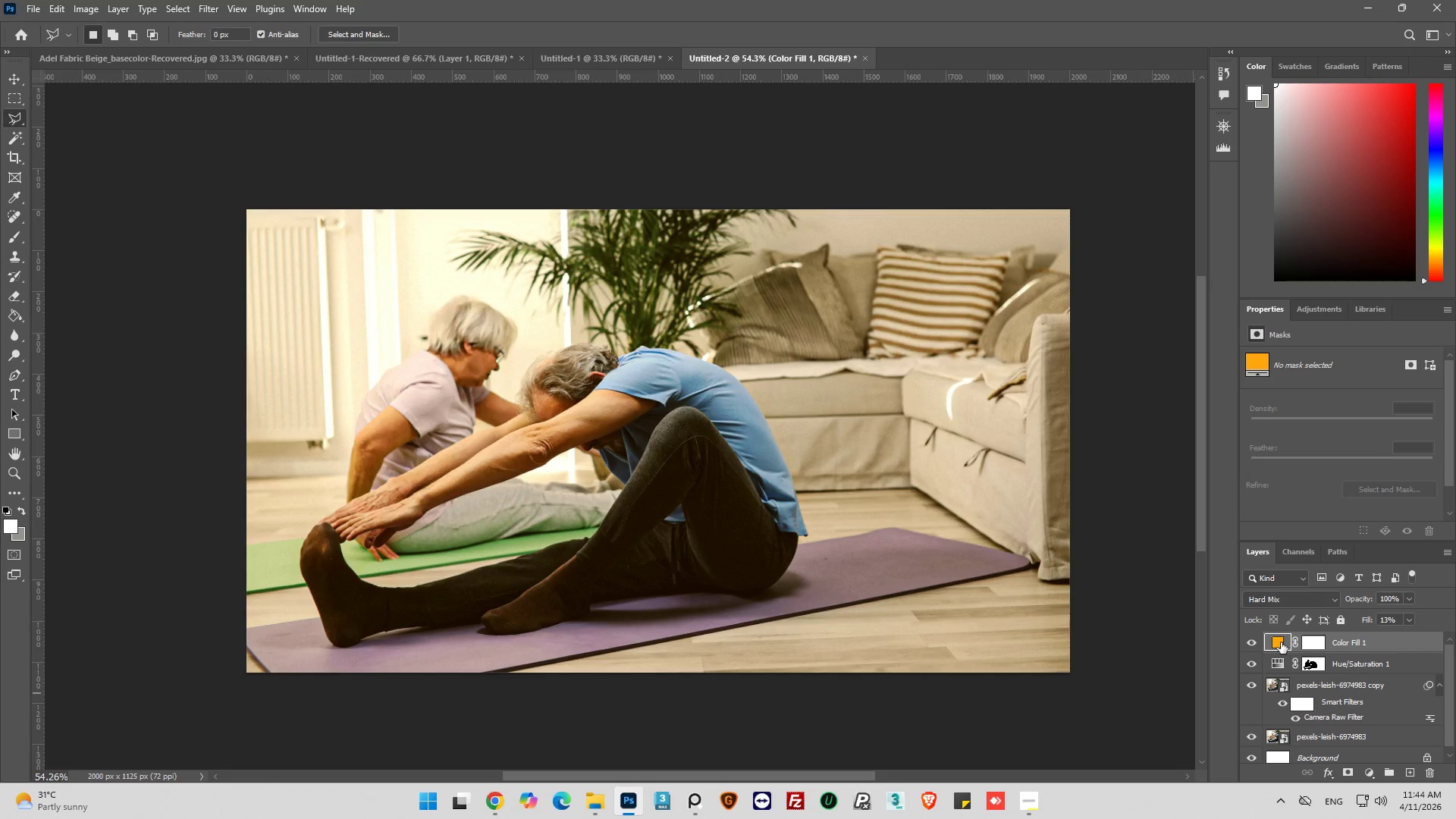 
key(Alt+Control+Shift+E)
 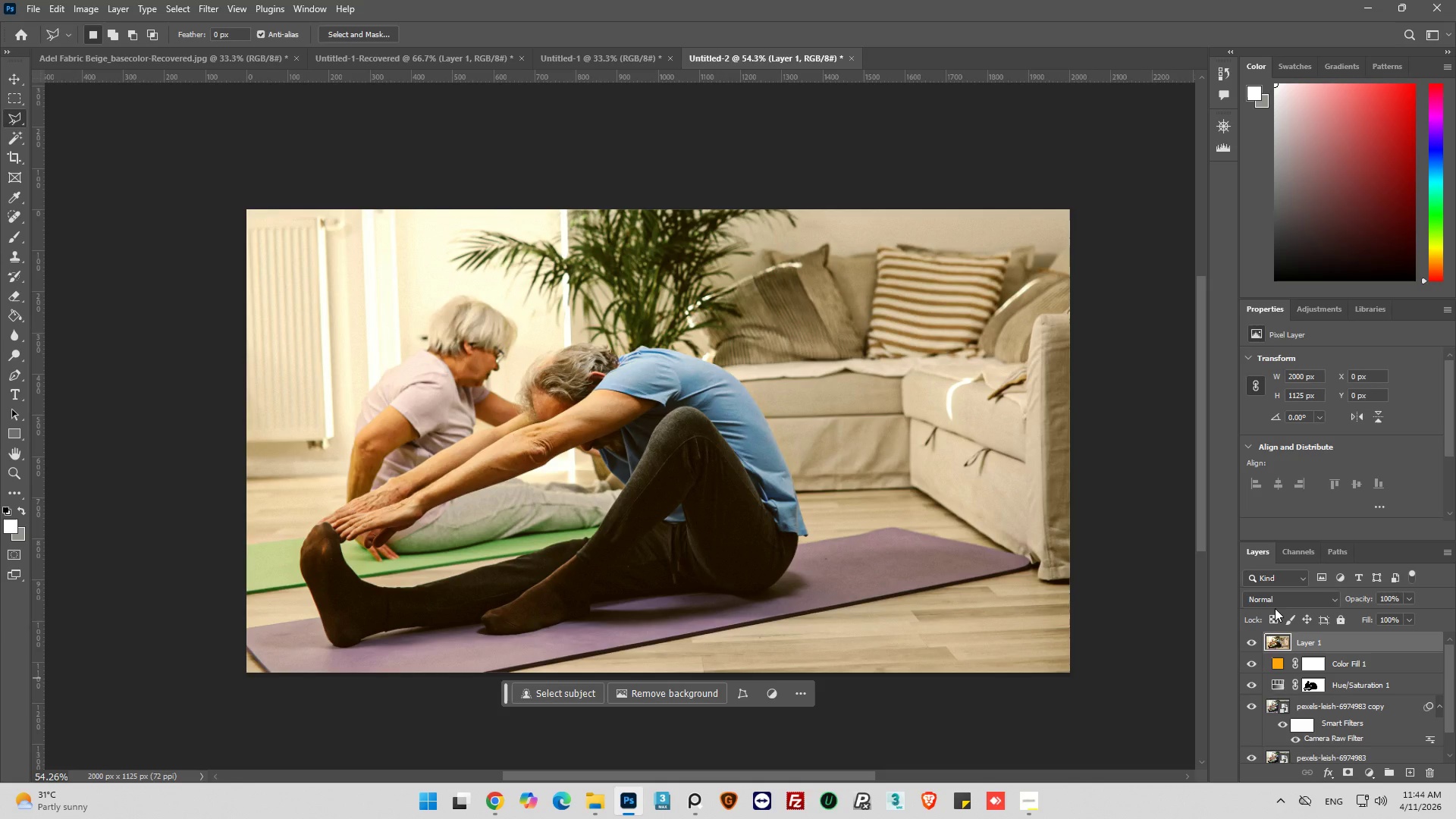 
wait(8.67)
 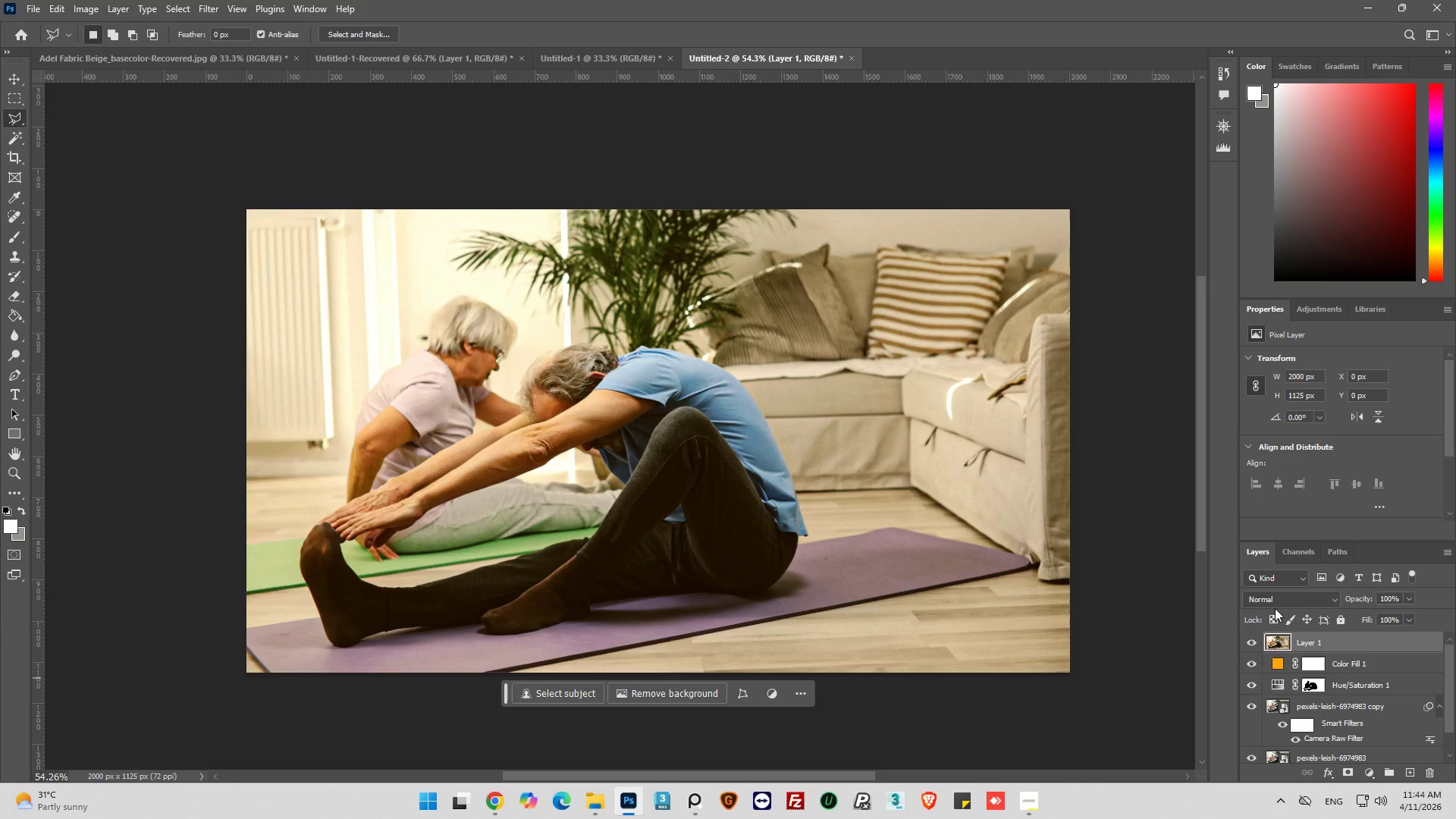 
left_click([1366, 770])
 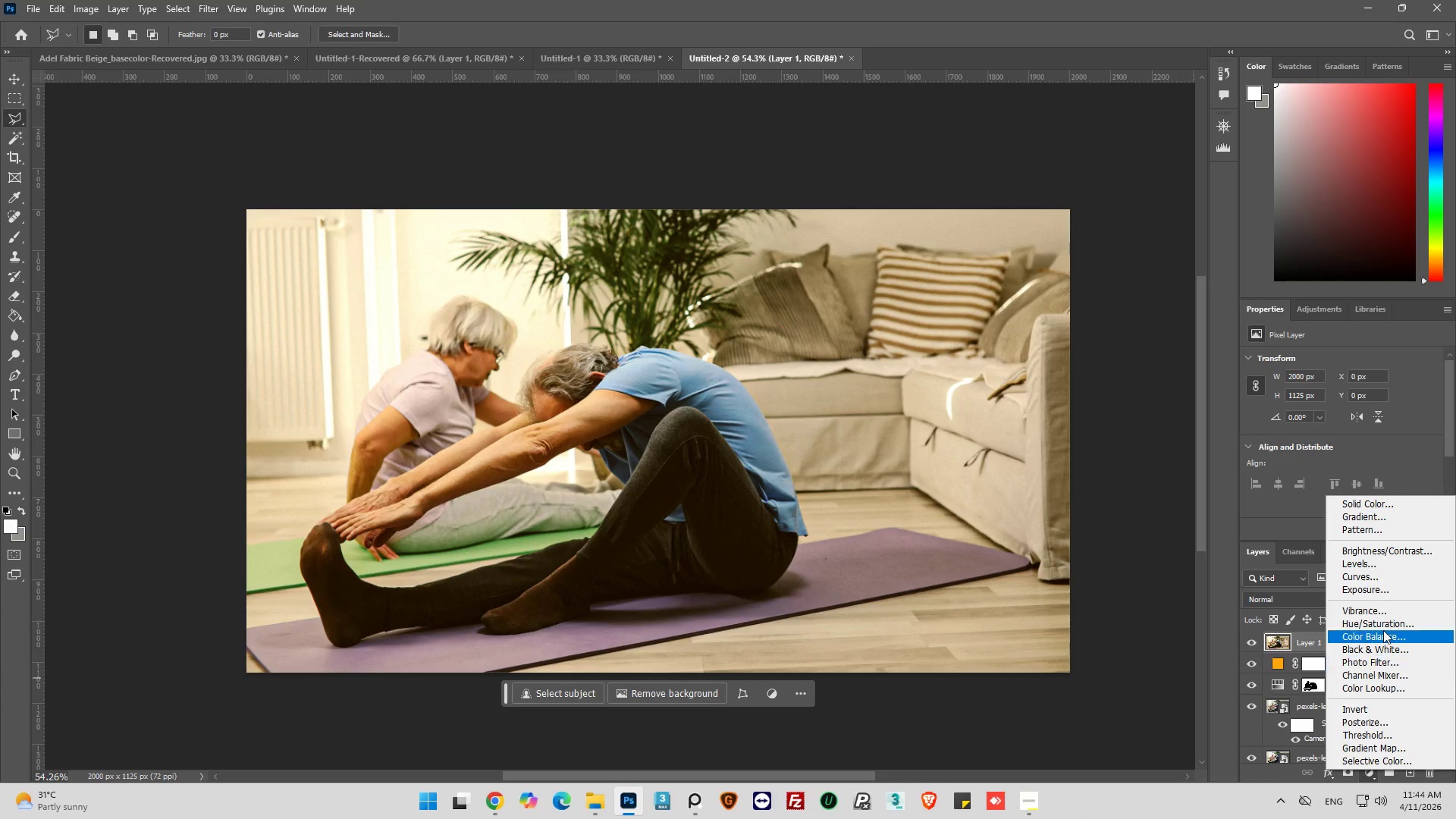 
left_click([1385, 626])
 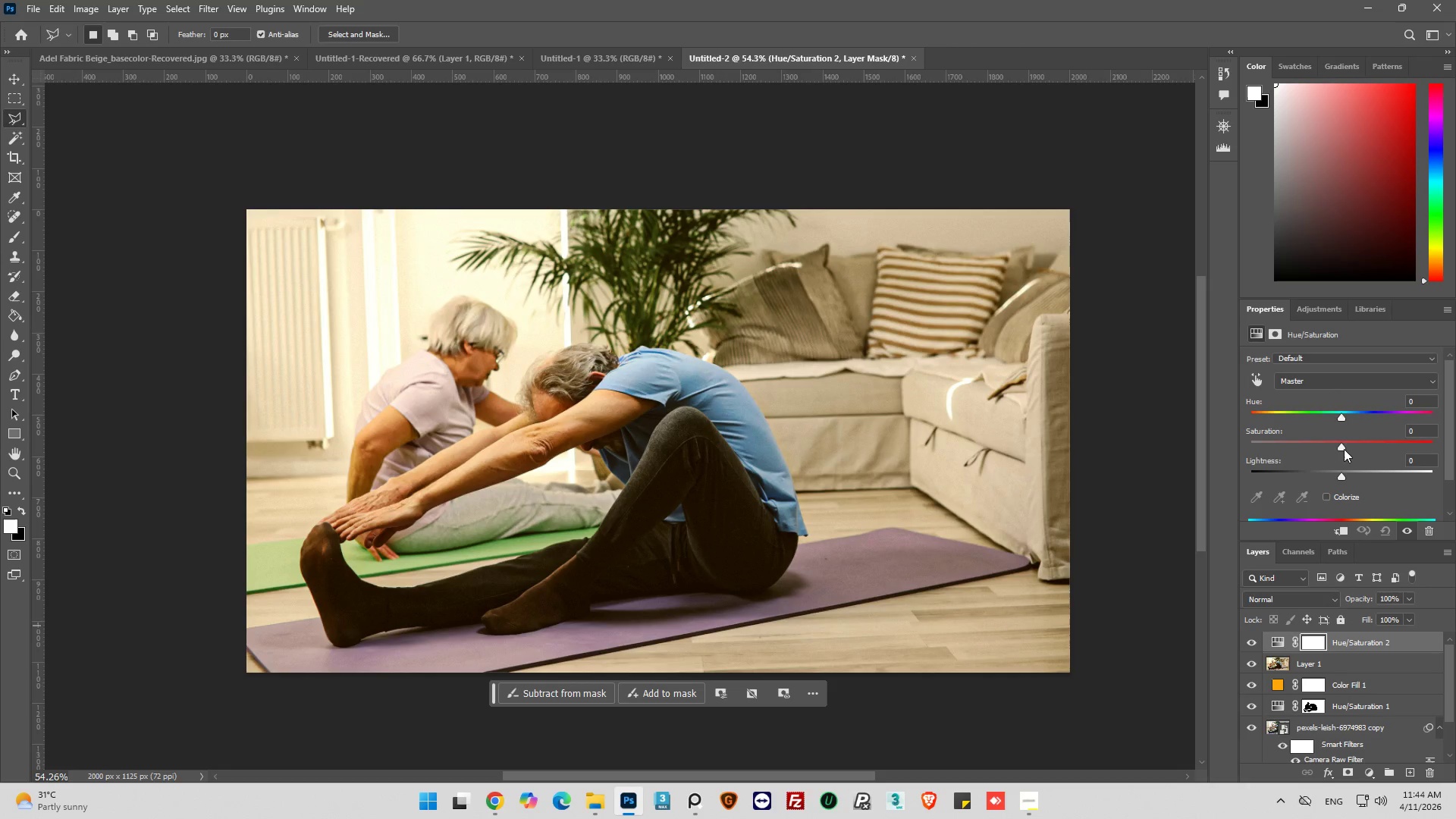 
left_click_drag(start_coordinate=[1343, 447], to_coordinate=[1329, 447])
 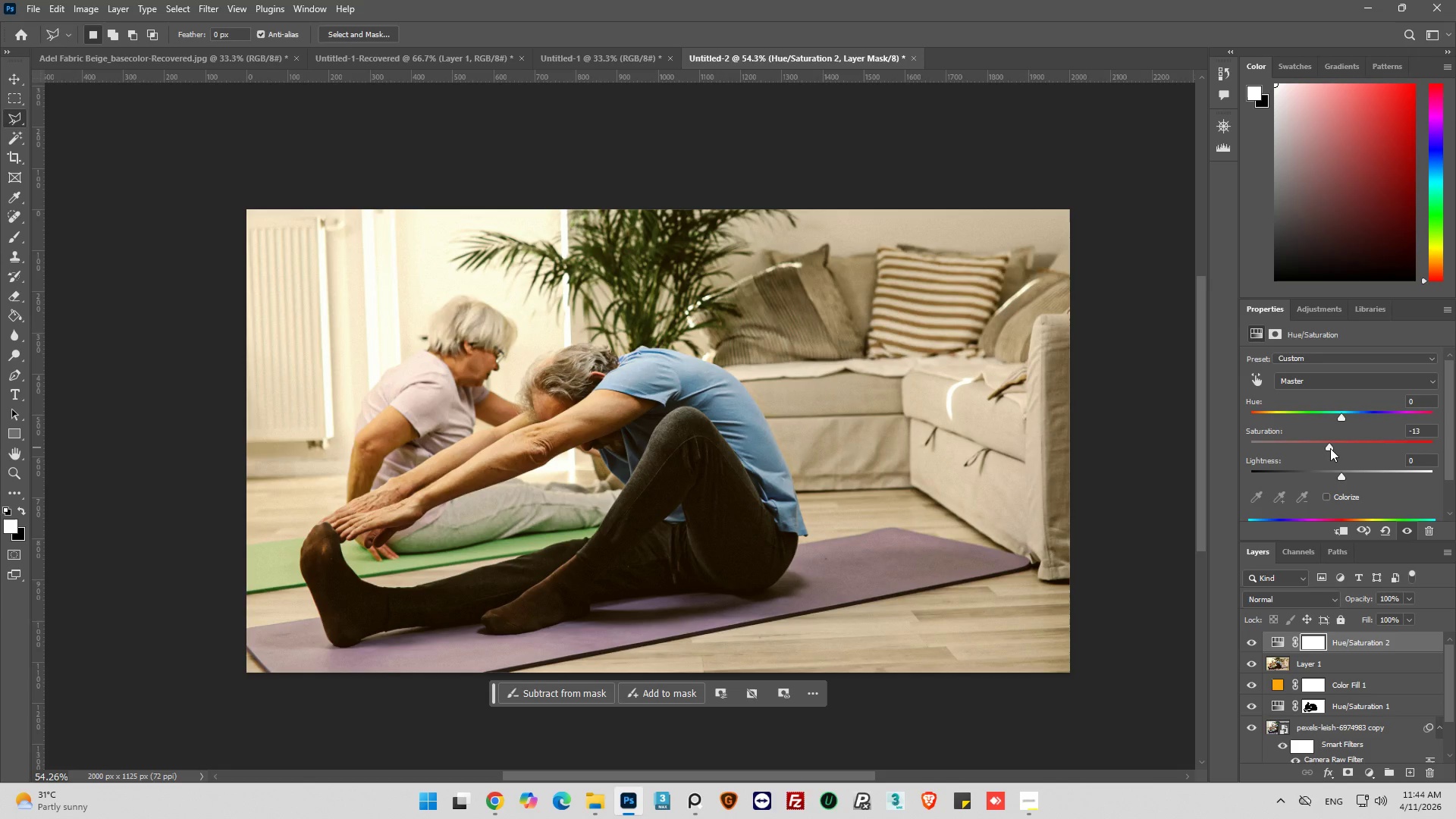 
key(Control+Z)
 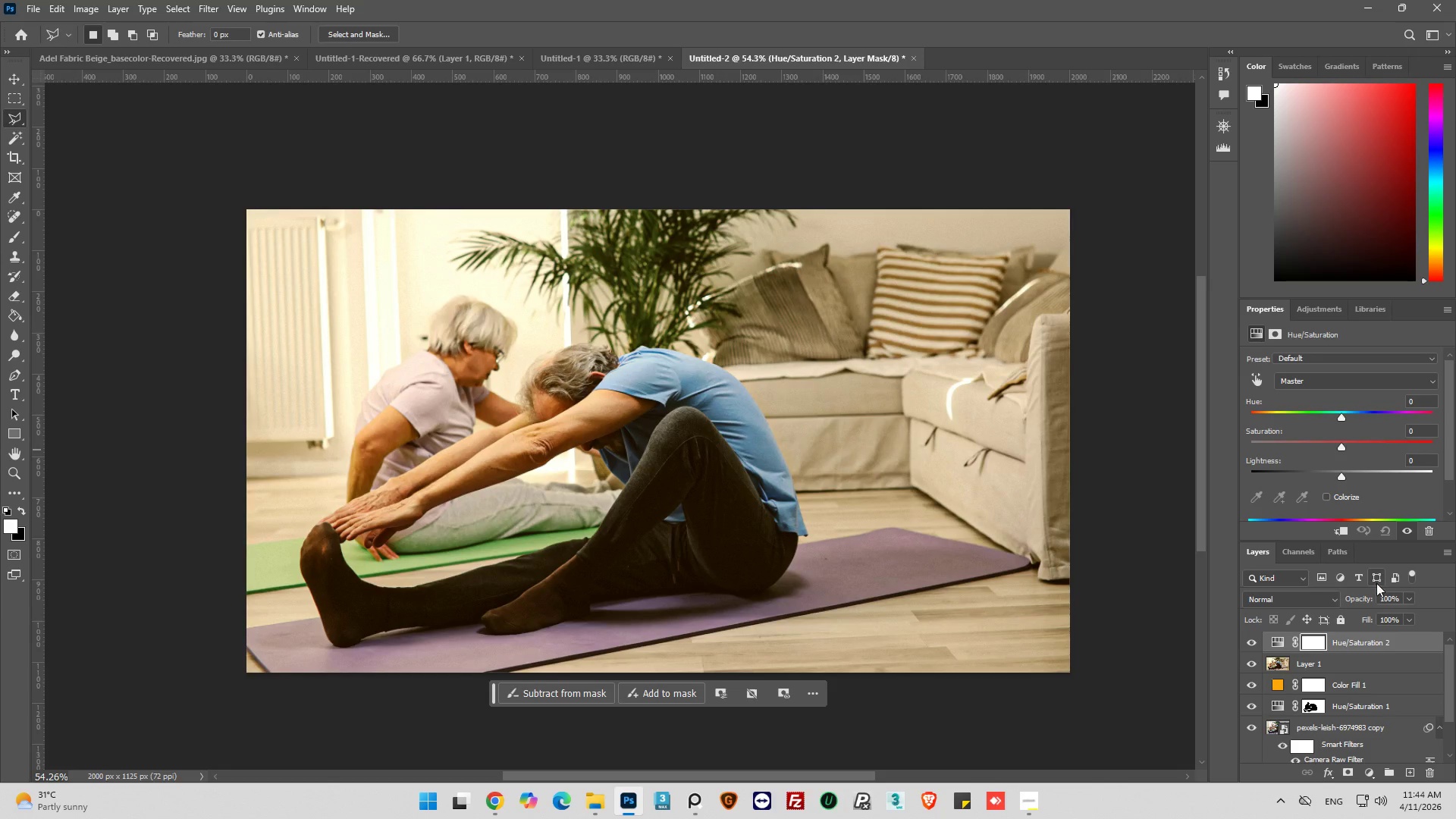 
key(Control+Z)
 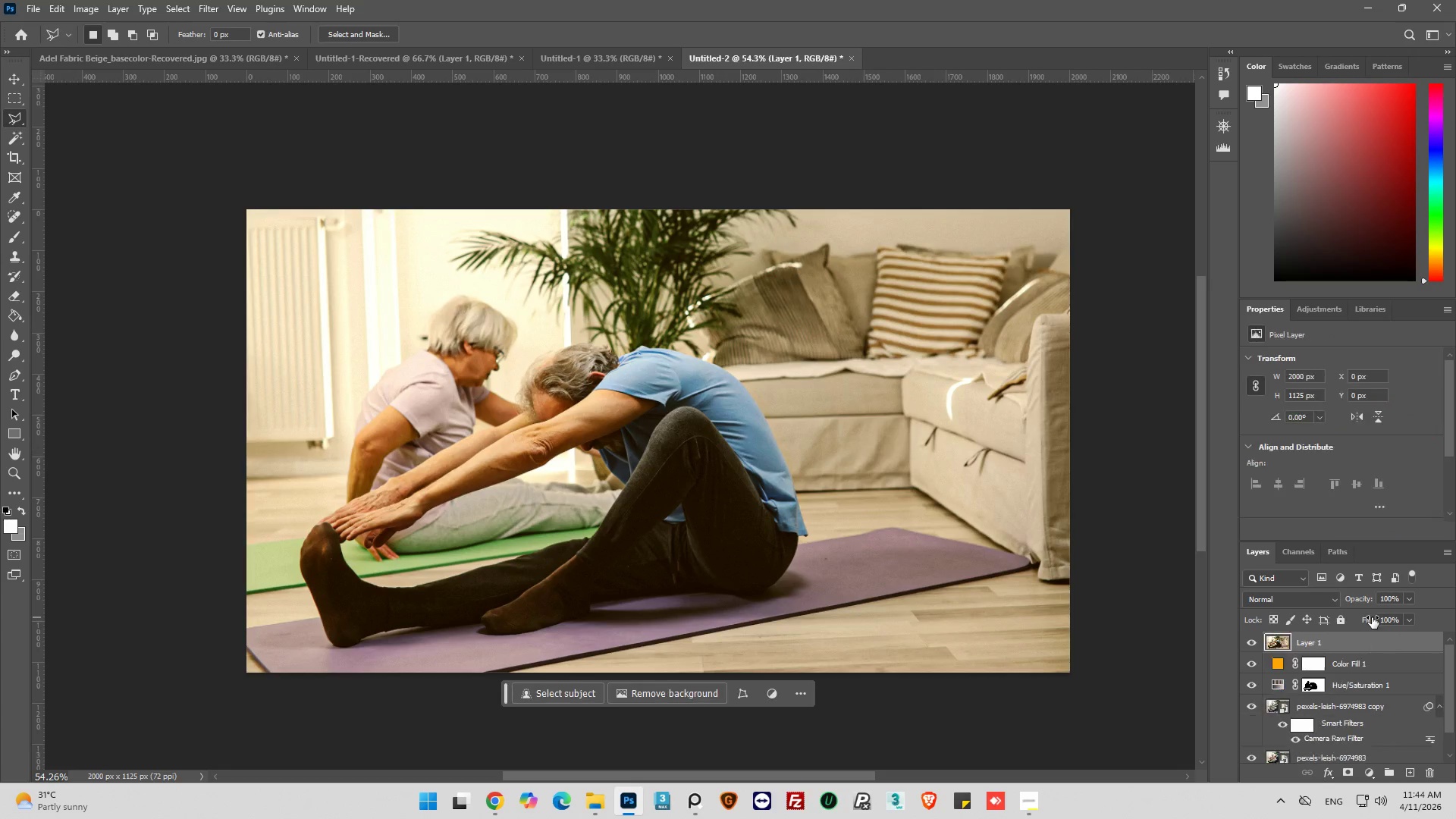 
key(Alt+Control+AltLeft)
 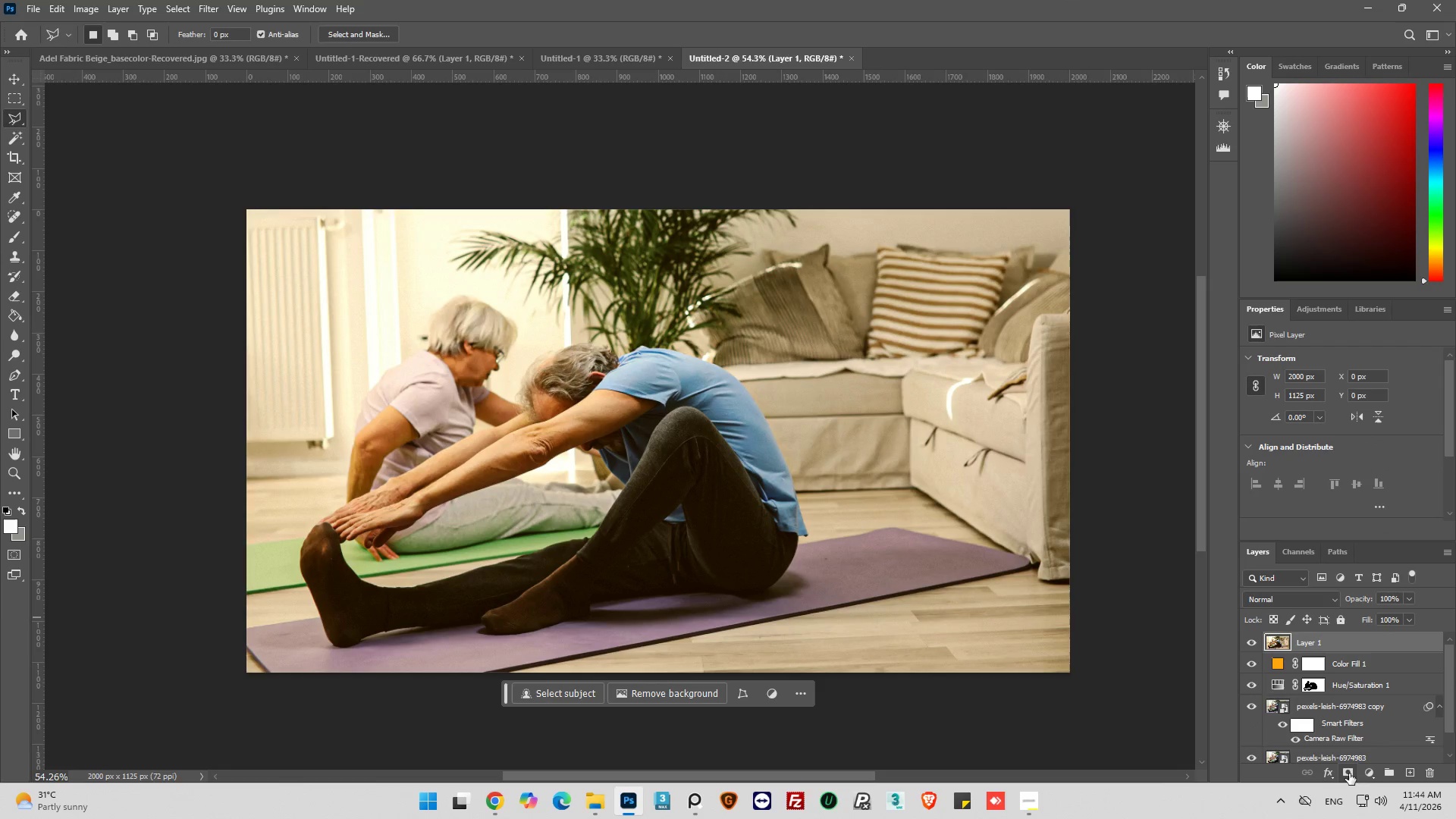 
left_click([1364, 776])
 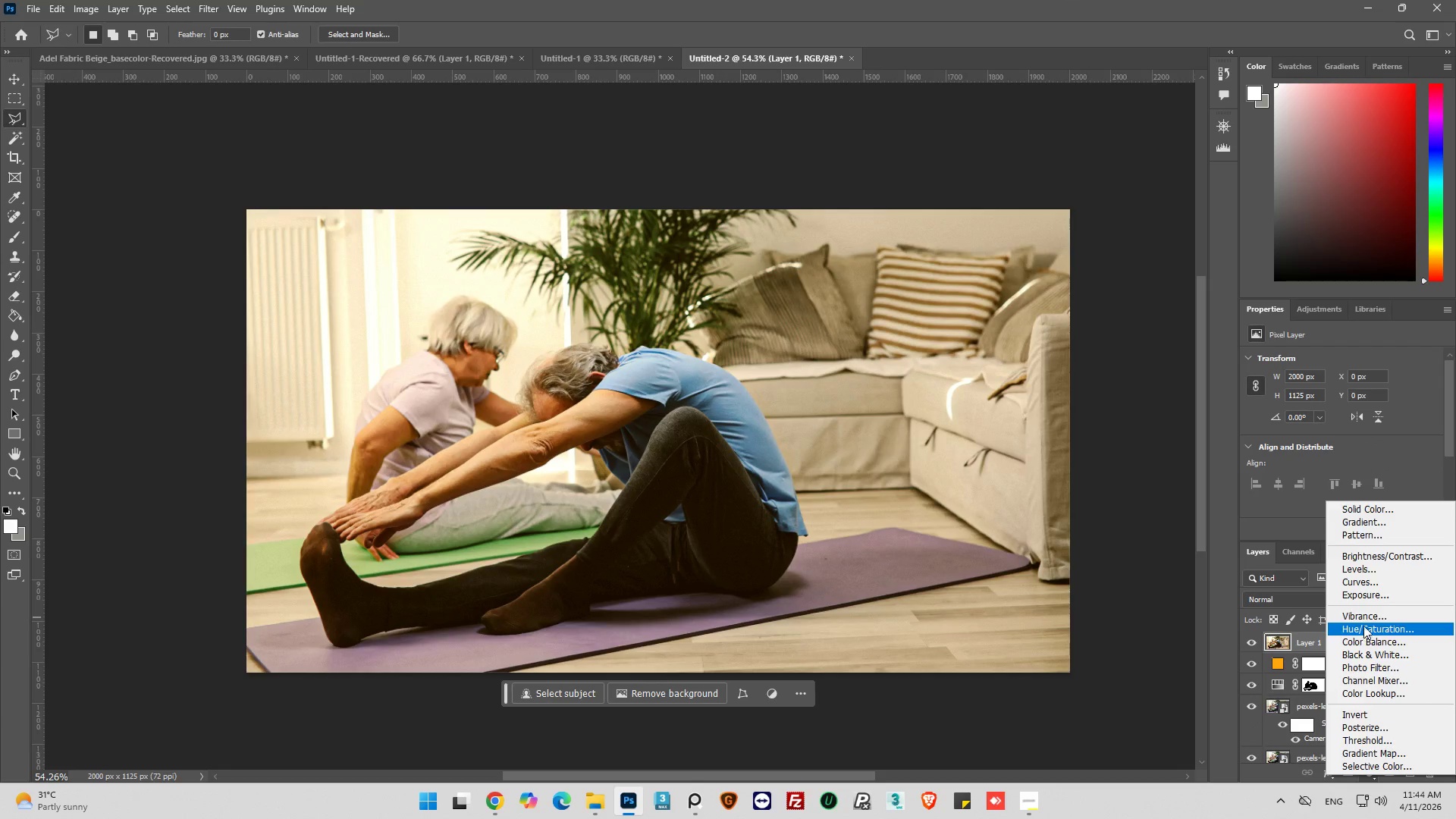 
left_click([1372, 592])
 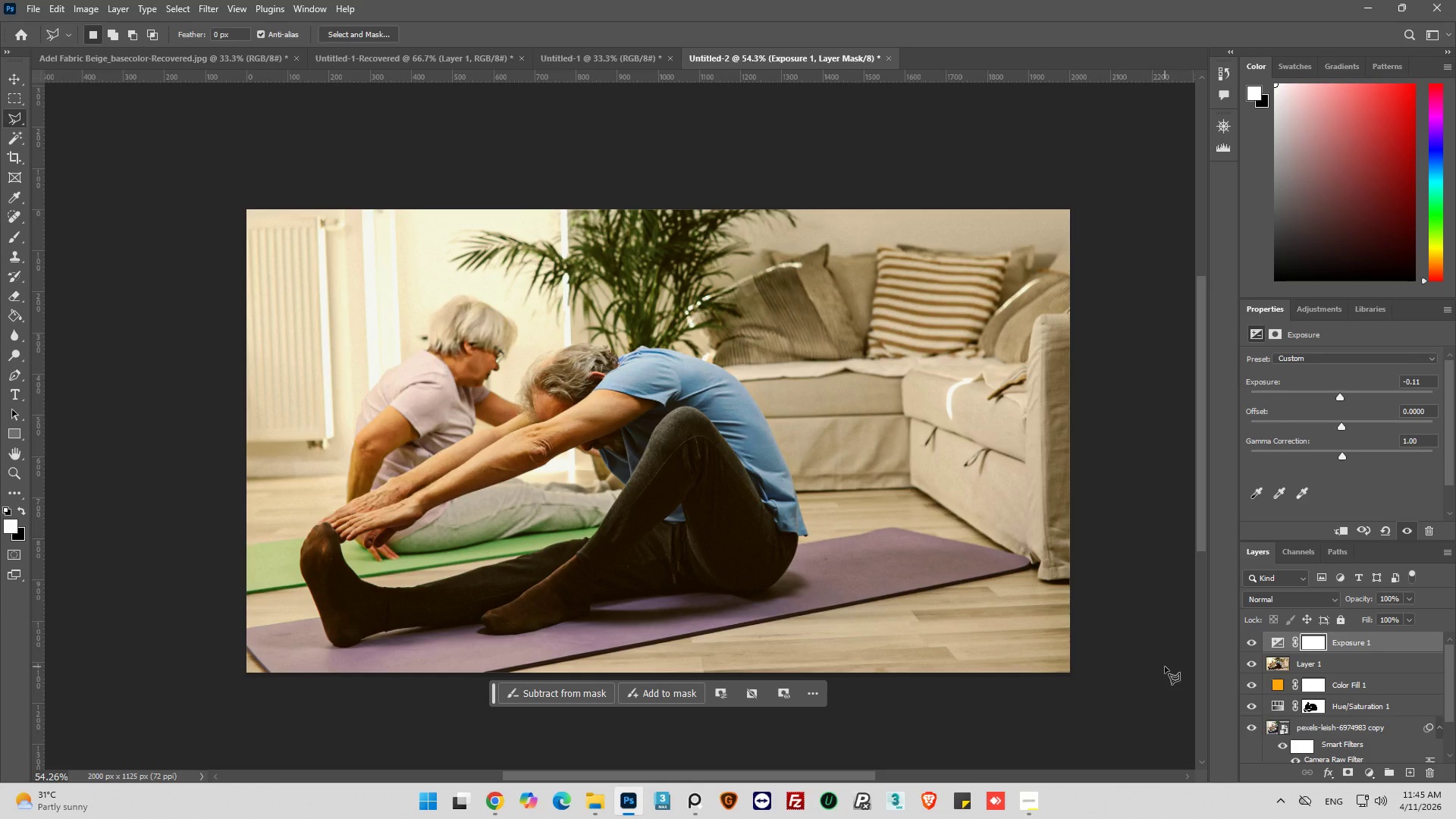 
wait(25.99)
 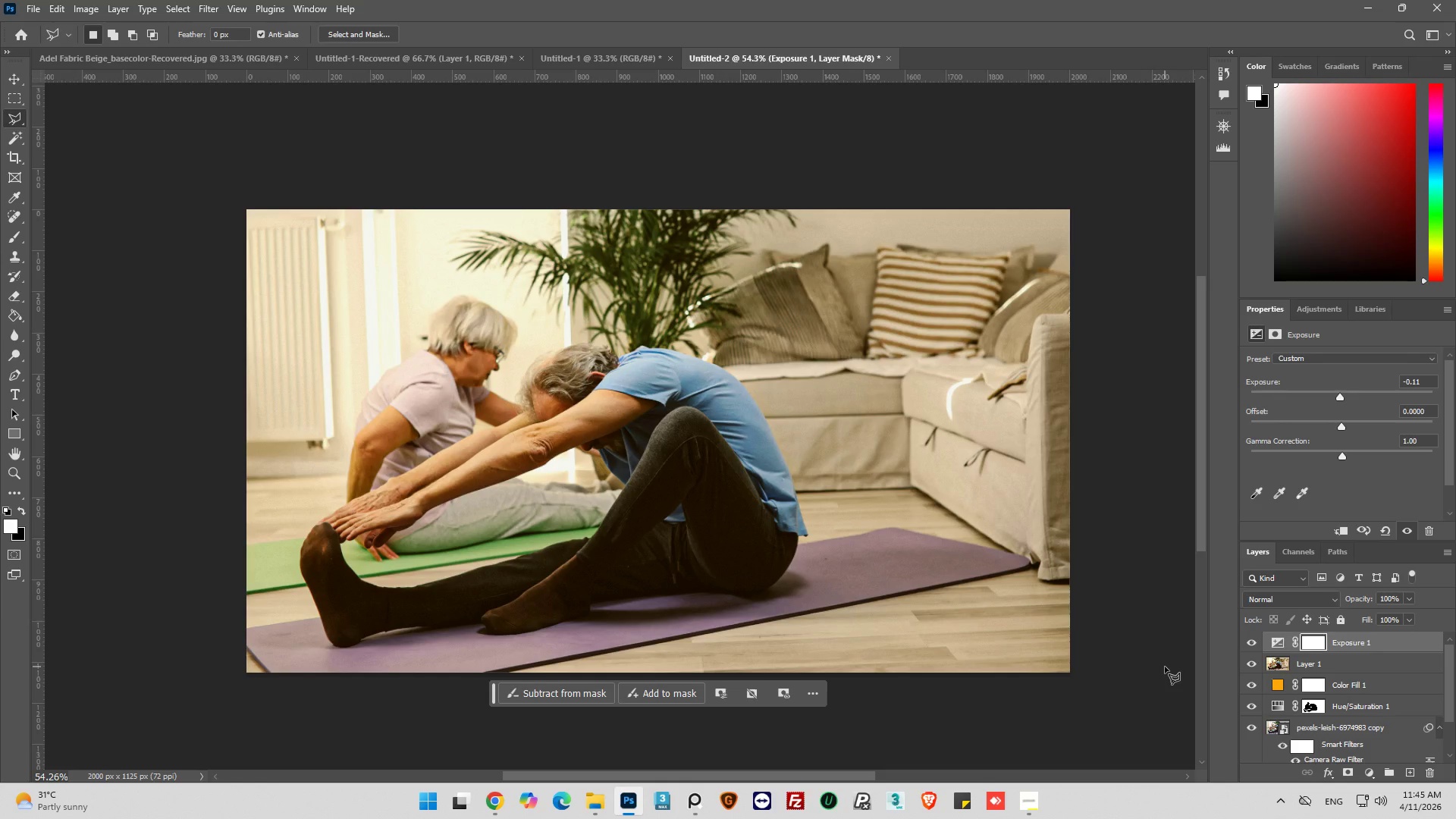 
scroll: coordinate [187, 380], scroll_direction: up, amount: 1.0
 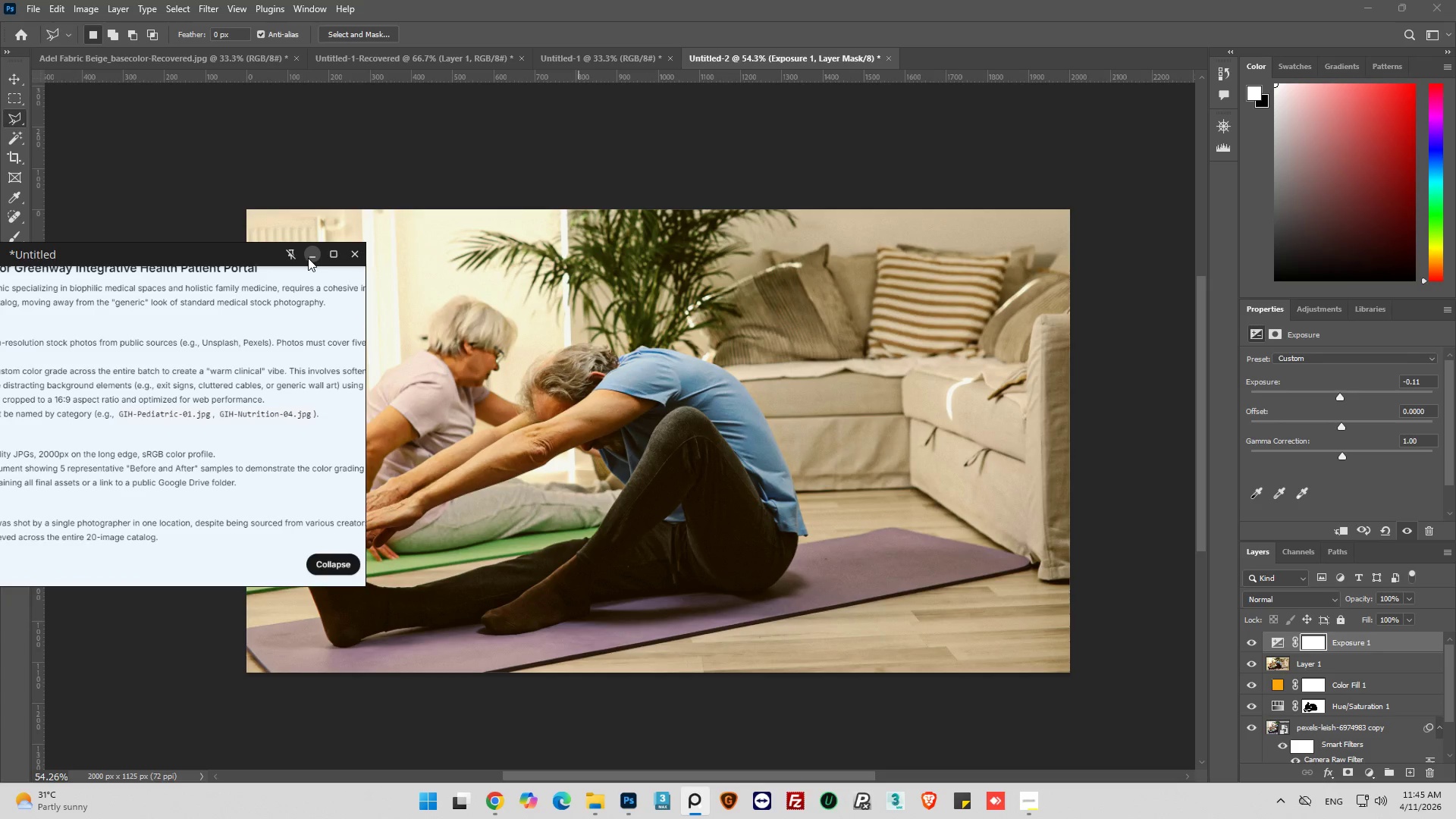 
left_click([308, 257])
 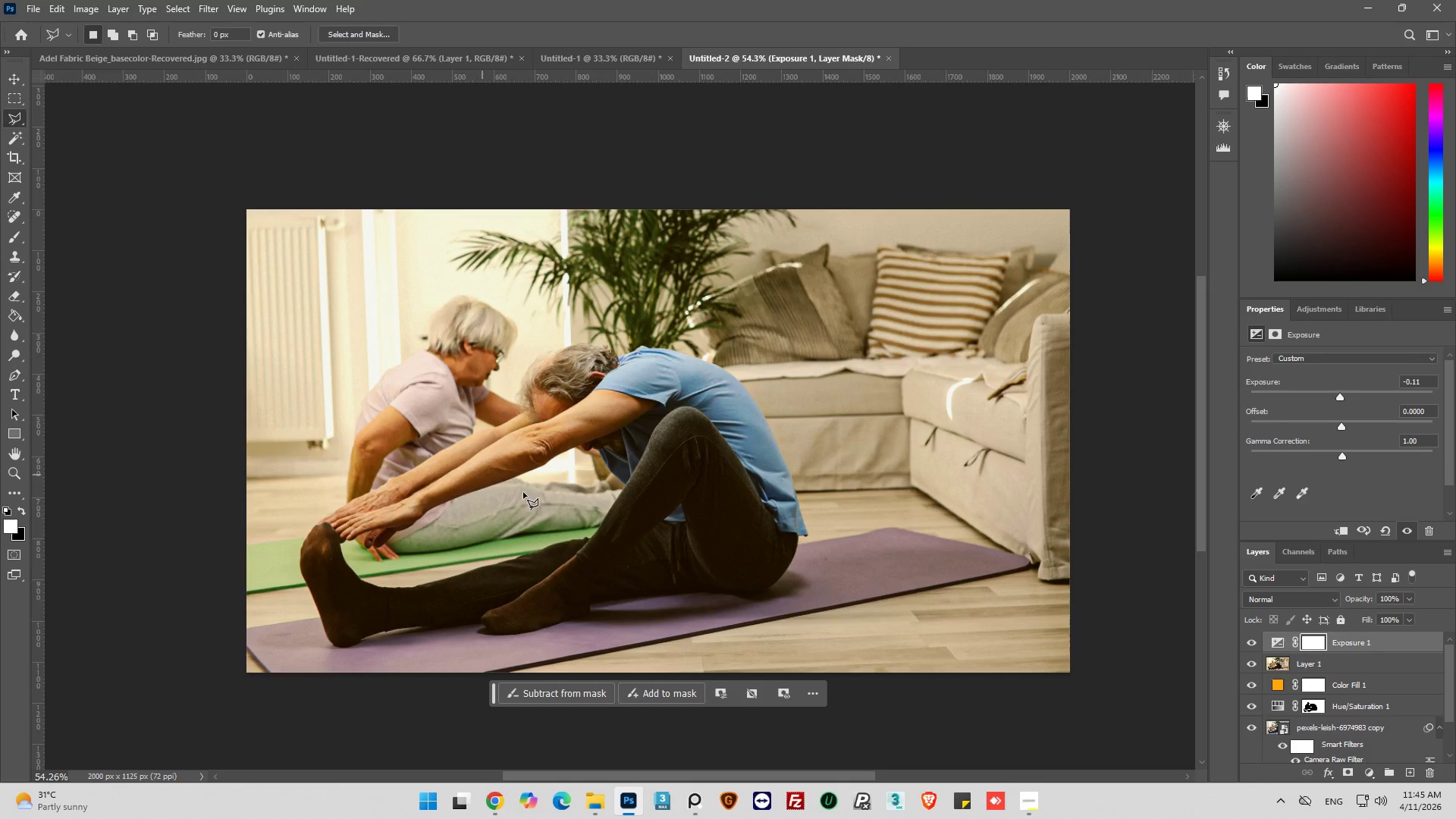 
hold_key(key=AltLeft, duration=0.36)
scroll: coordinate [623, 512], scroll_direction: up, amount: 1.0
 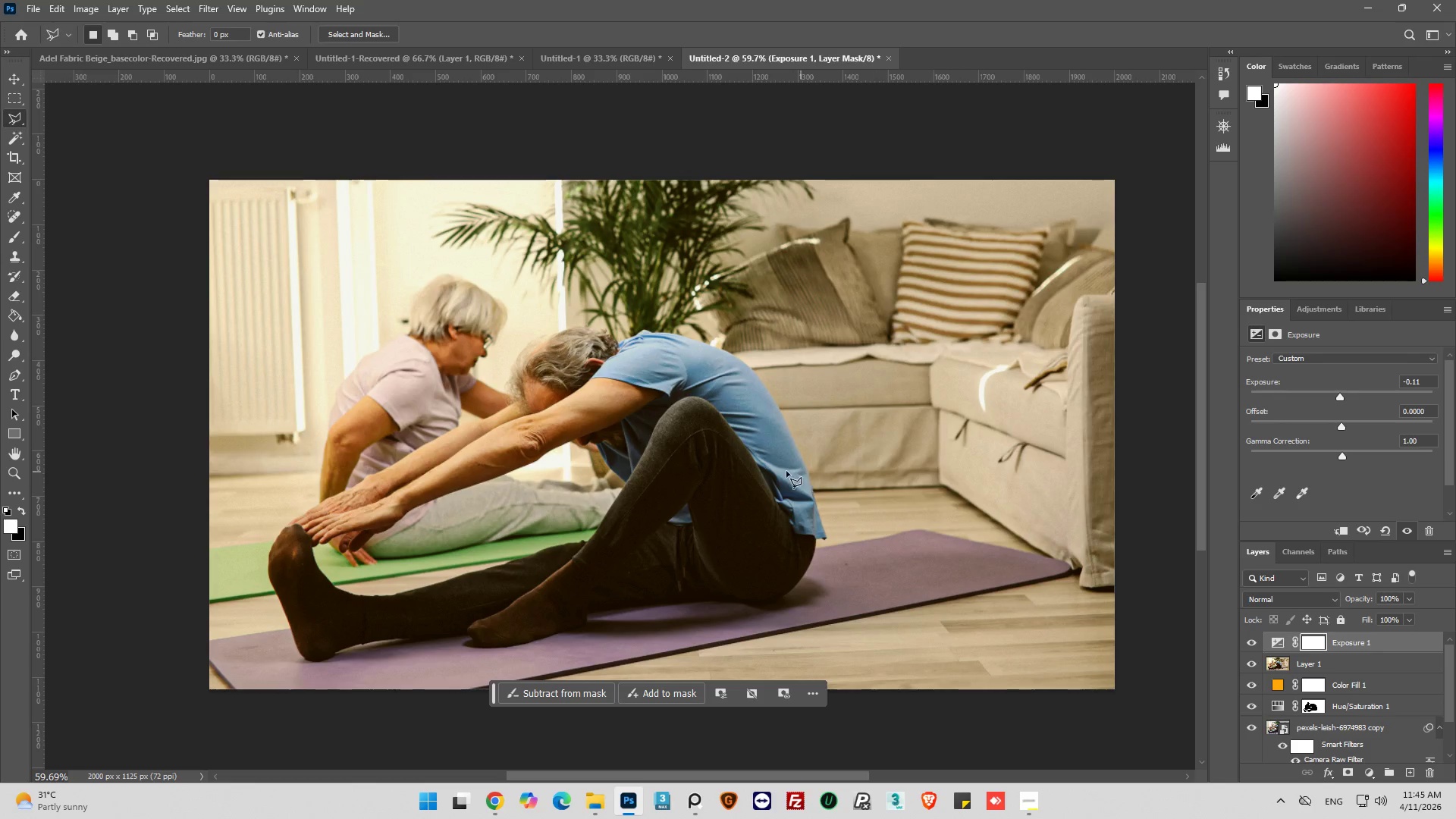 
wait(10.51)
 